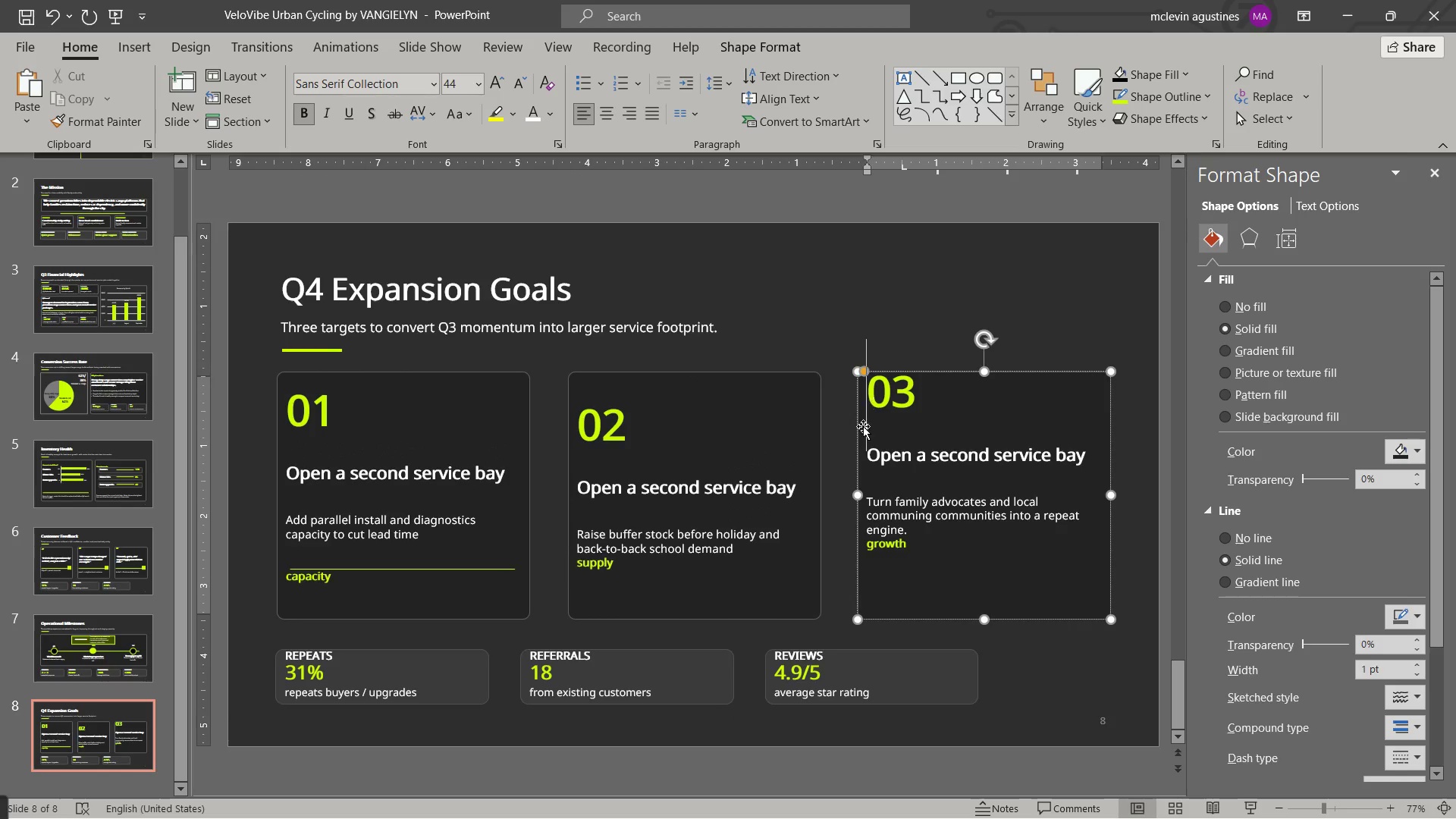 
key(Enter)
 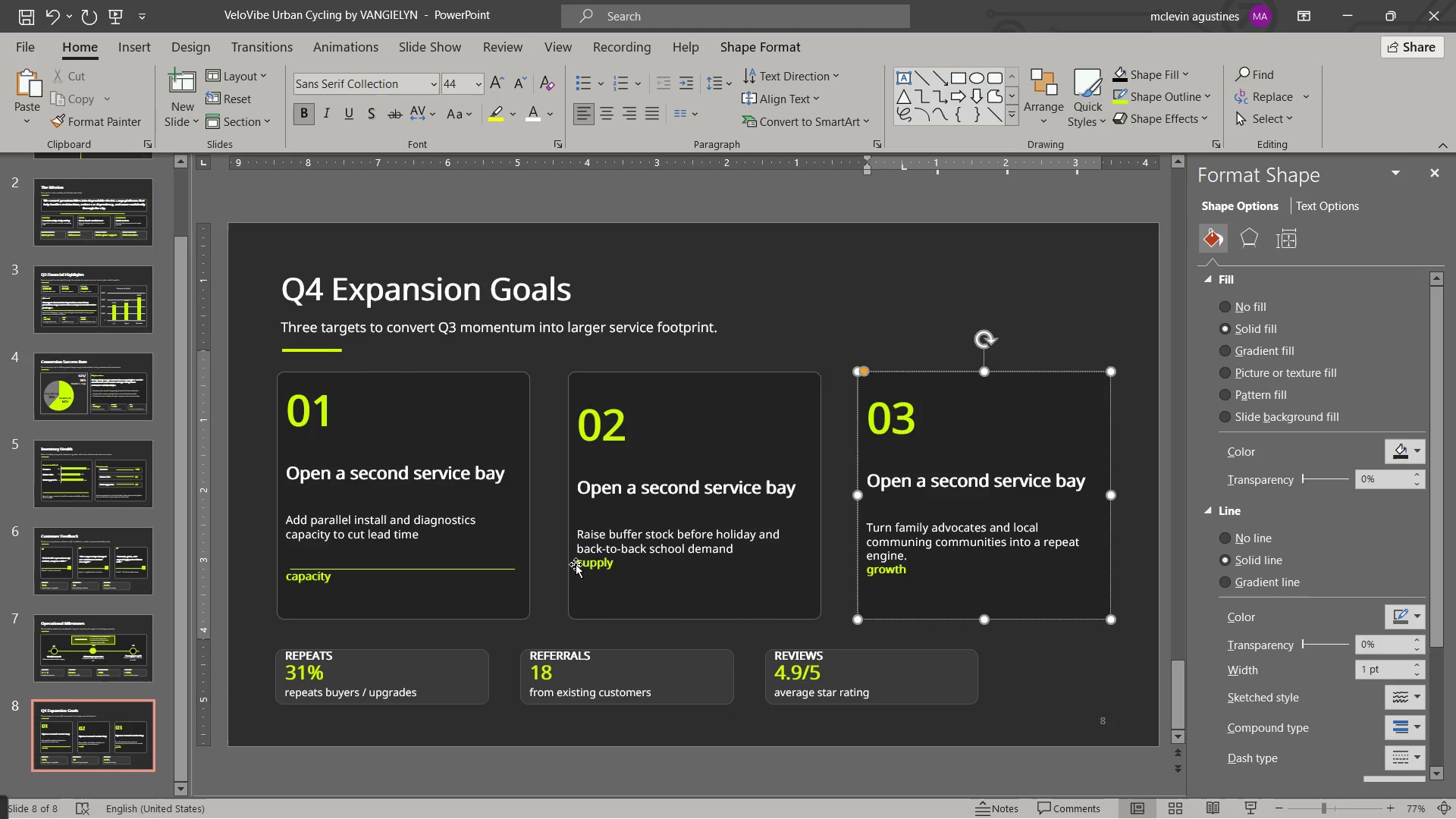 
left_click([576, 564])
 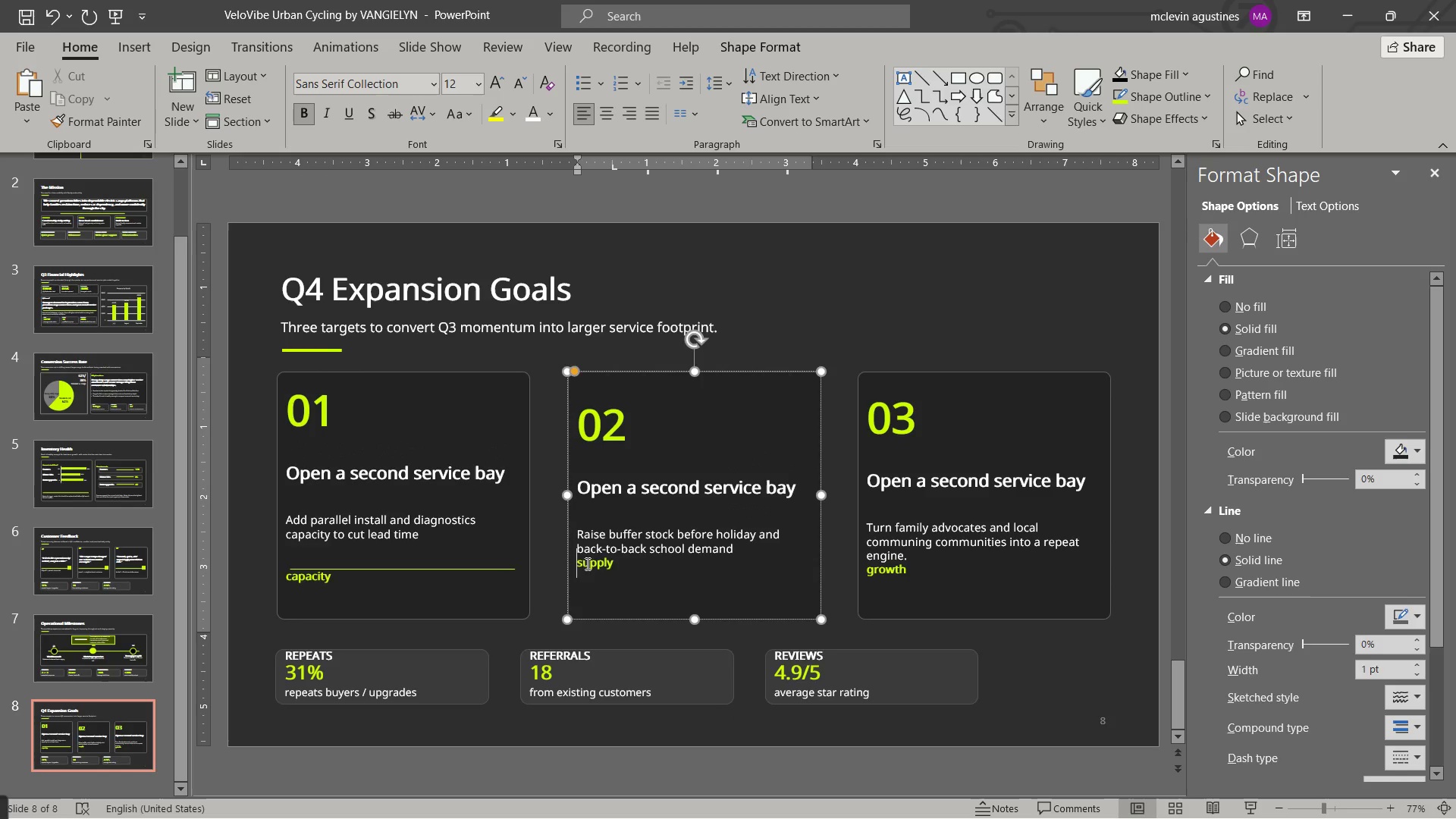 
key(Enter)
 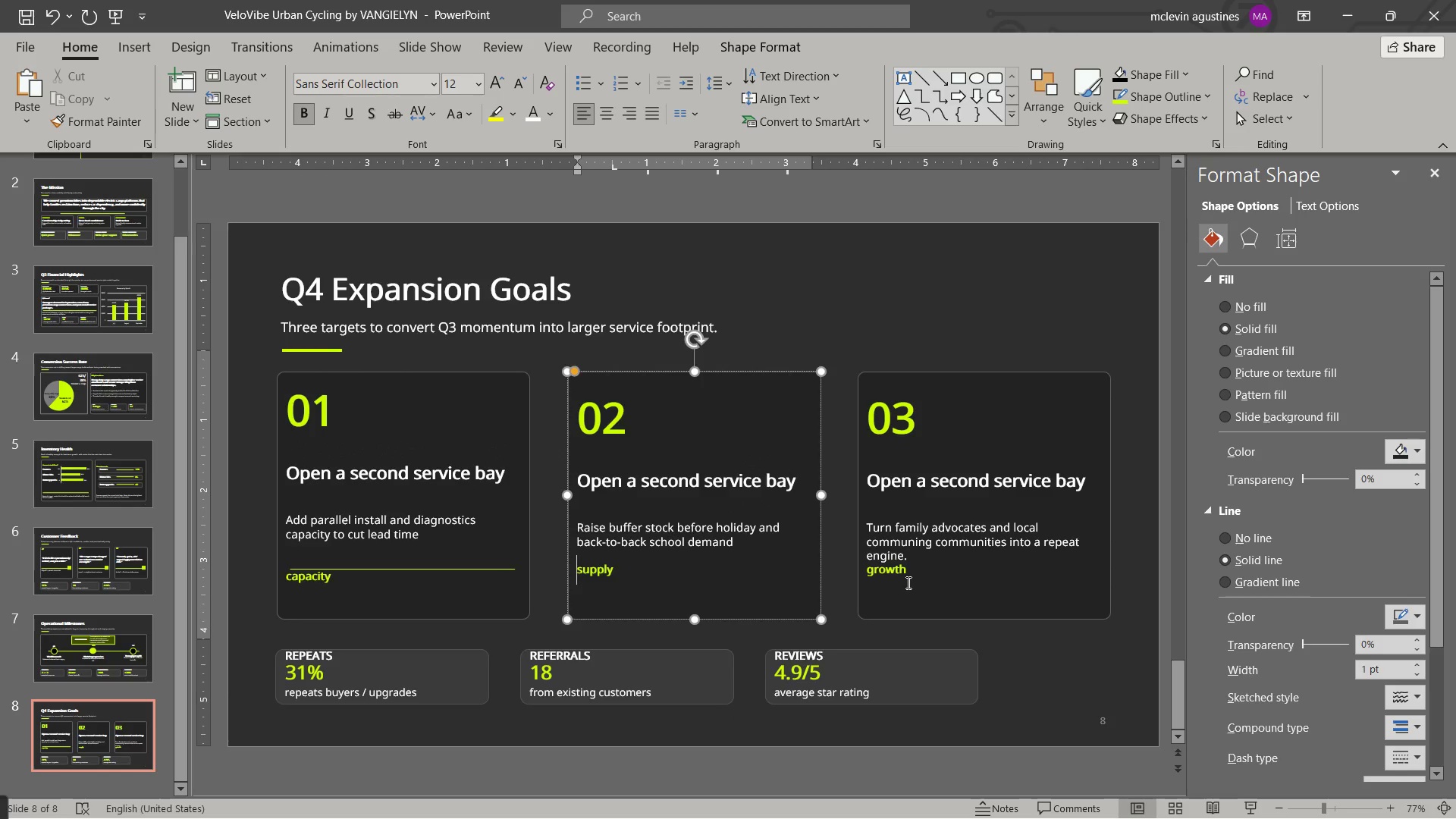 
key(Enter)
 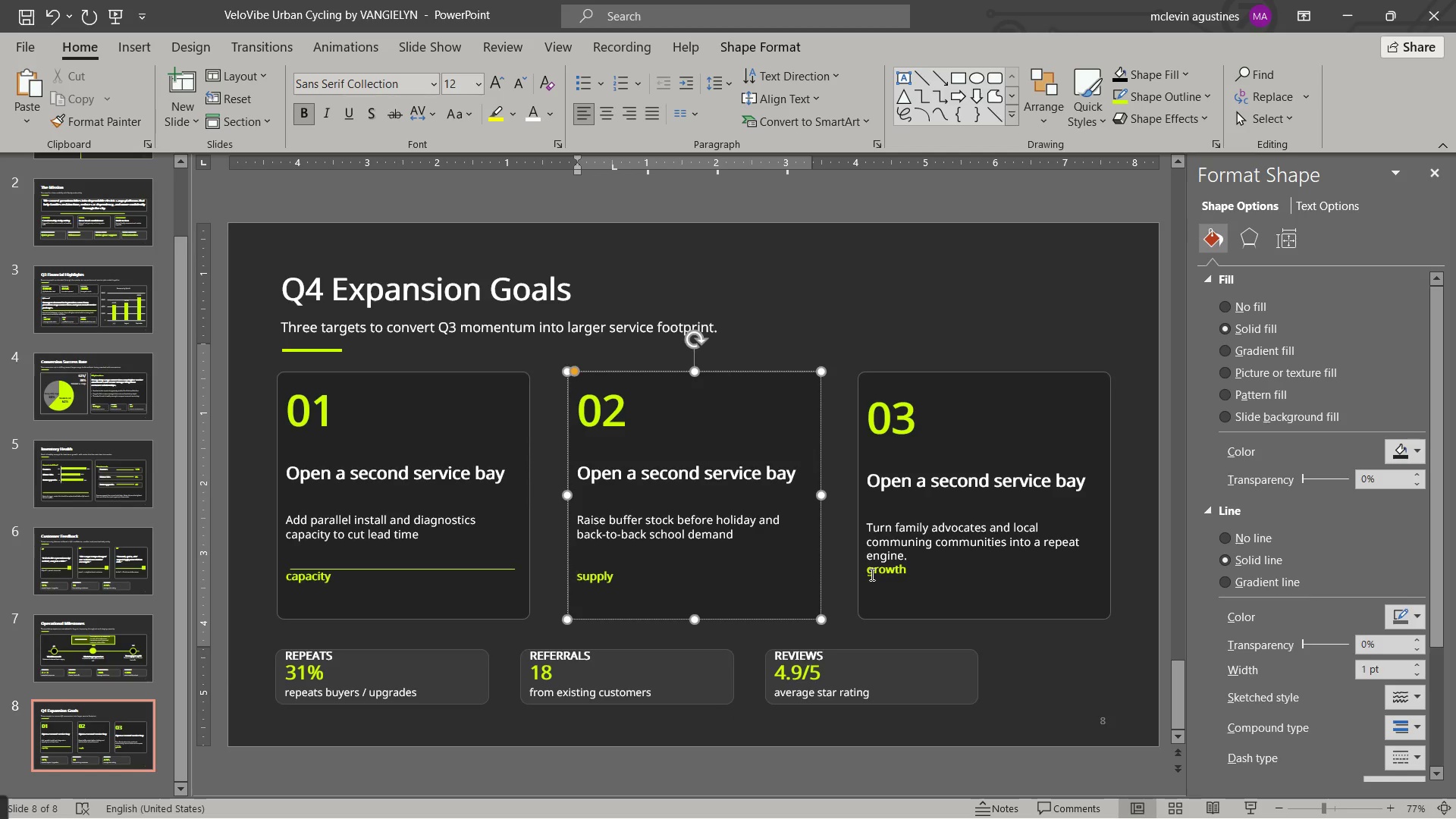 
left_click([870, 574])
 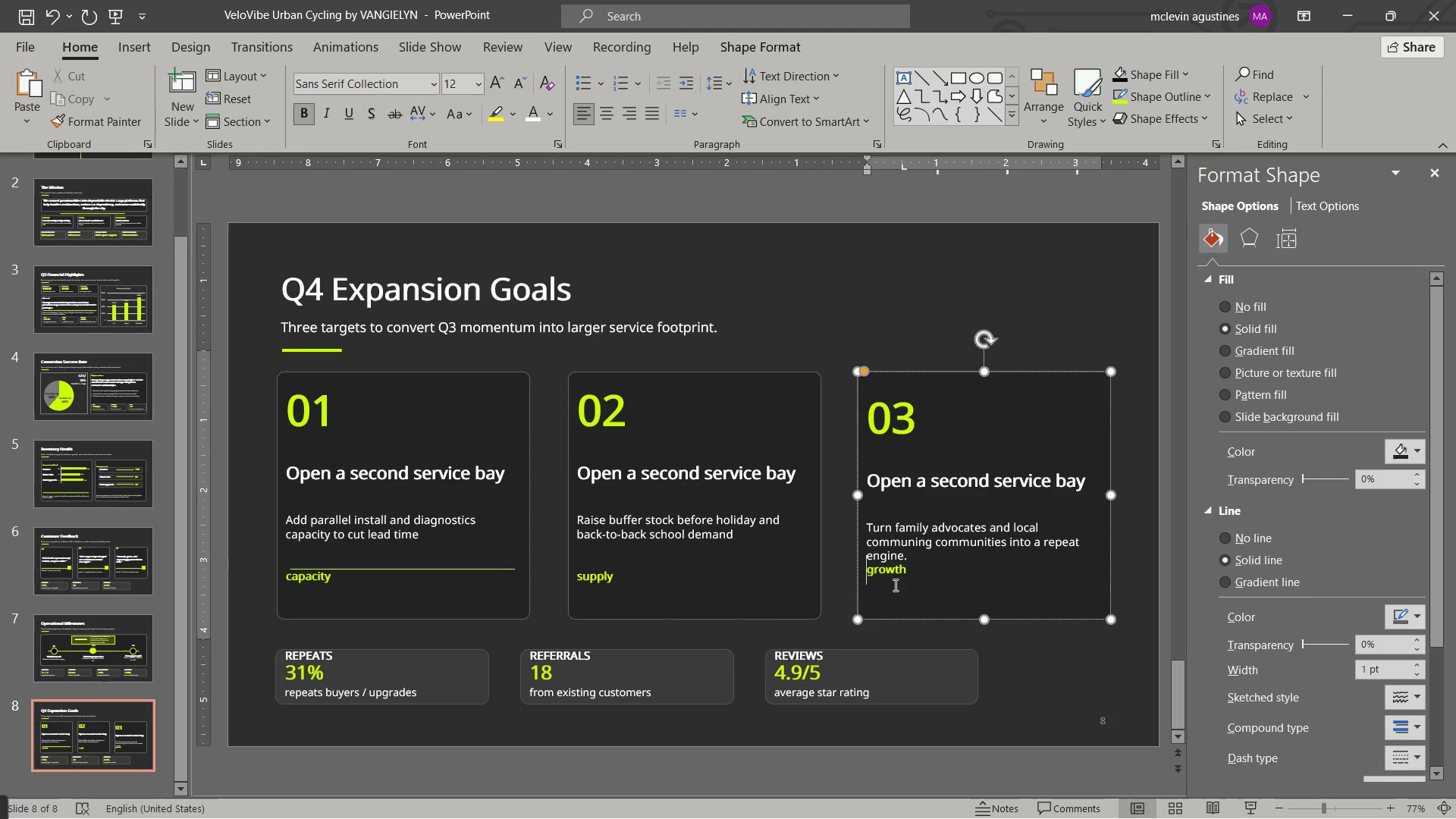 
key(Enter)
 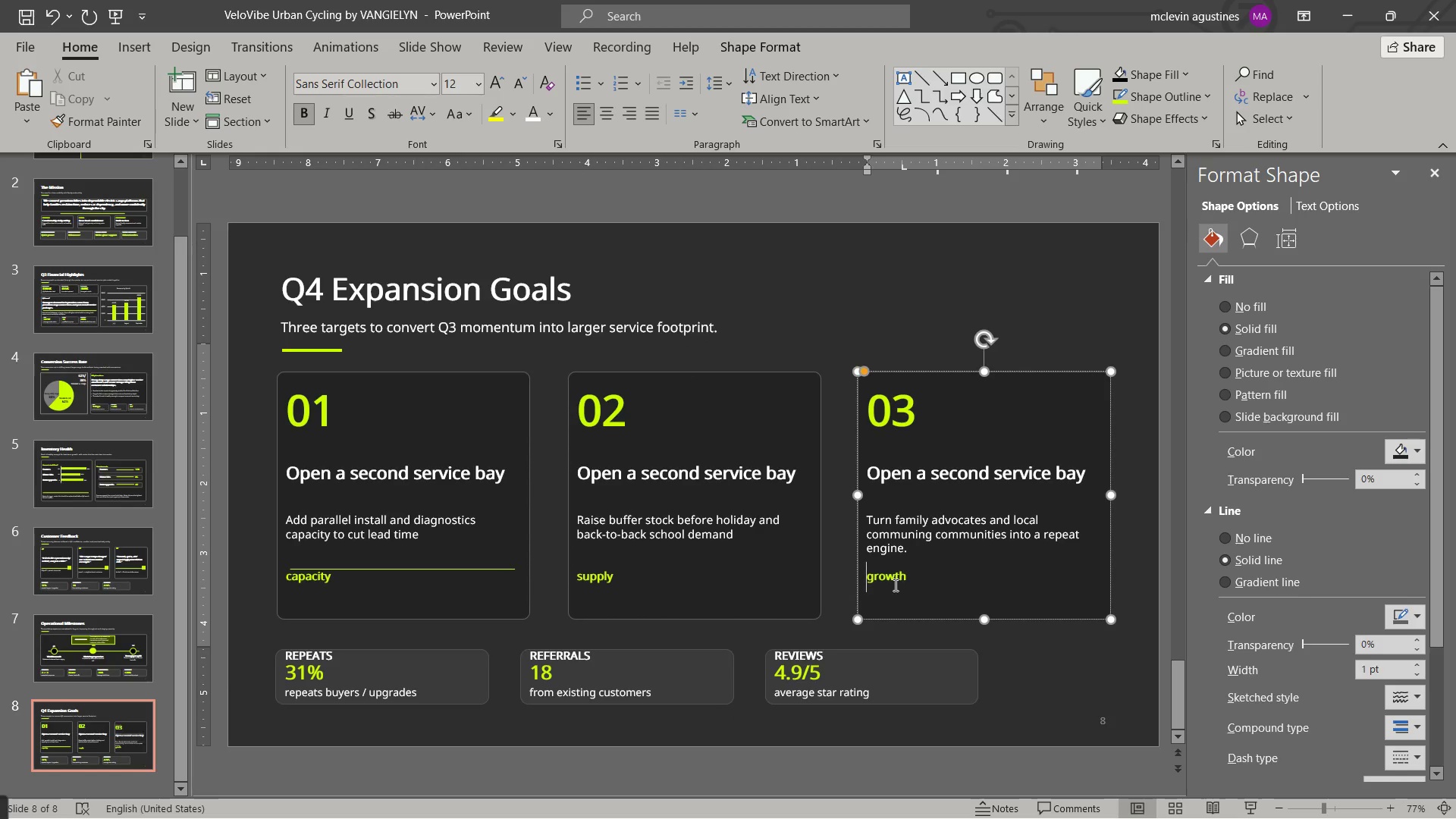 
key(Enter)
 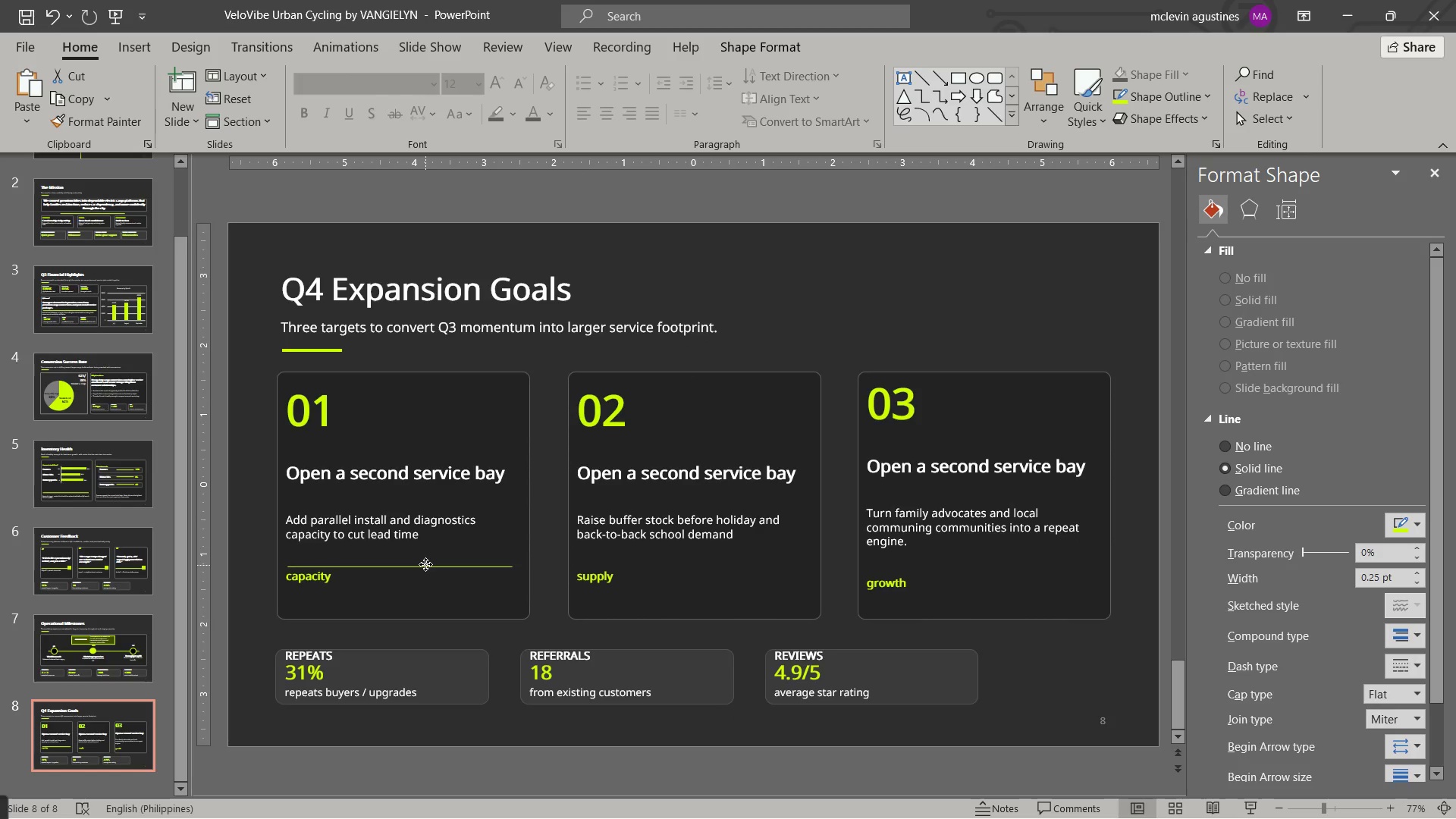 
key(Control+C)
 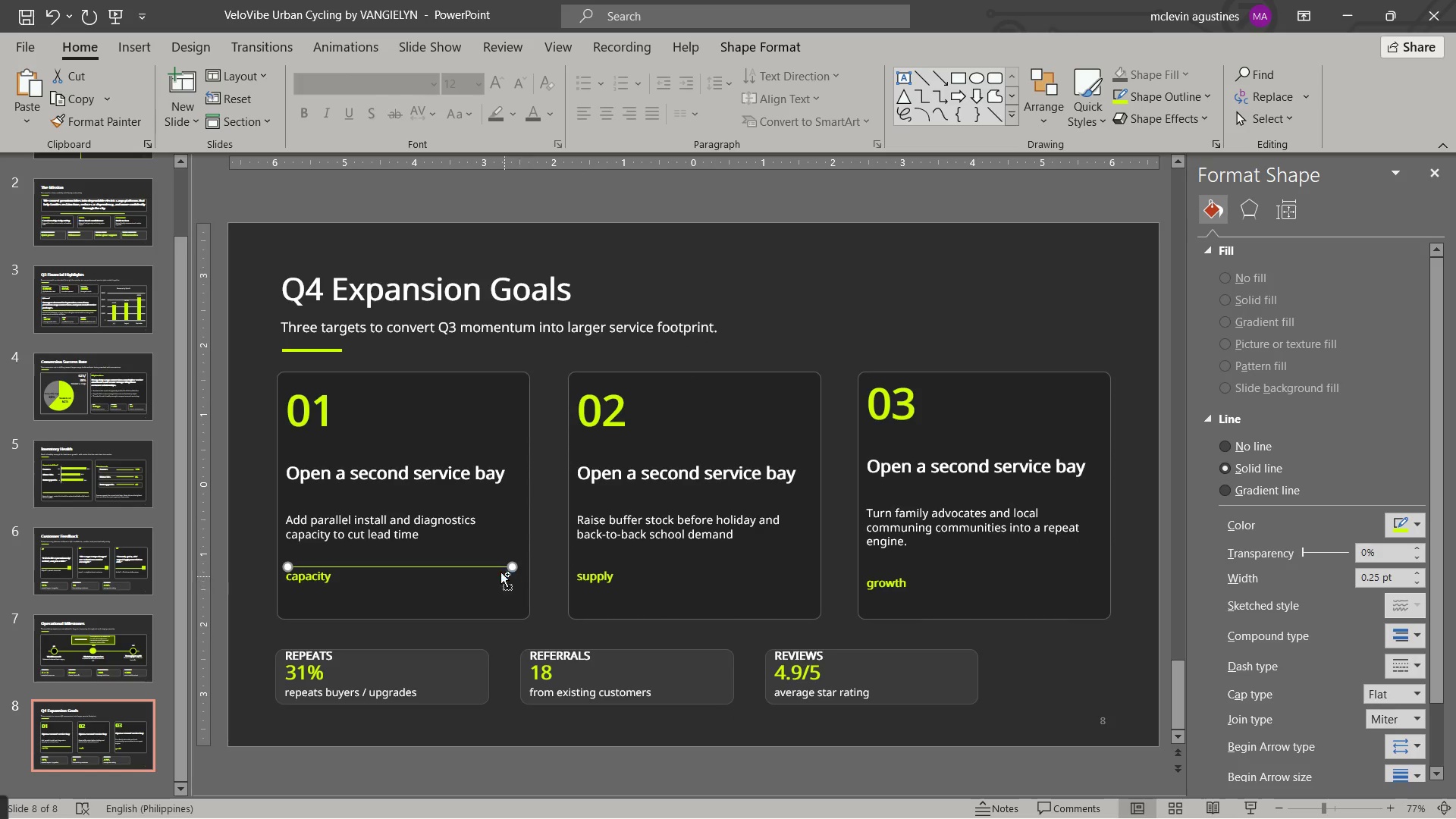 
key(Control+V)
 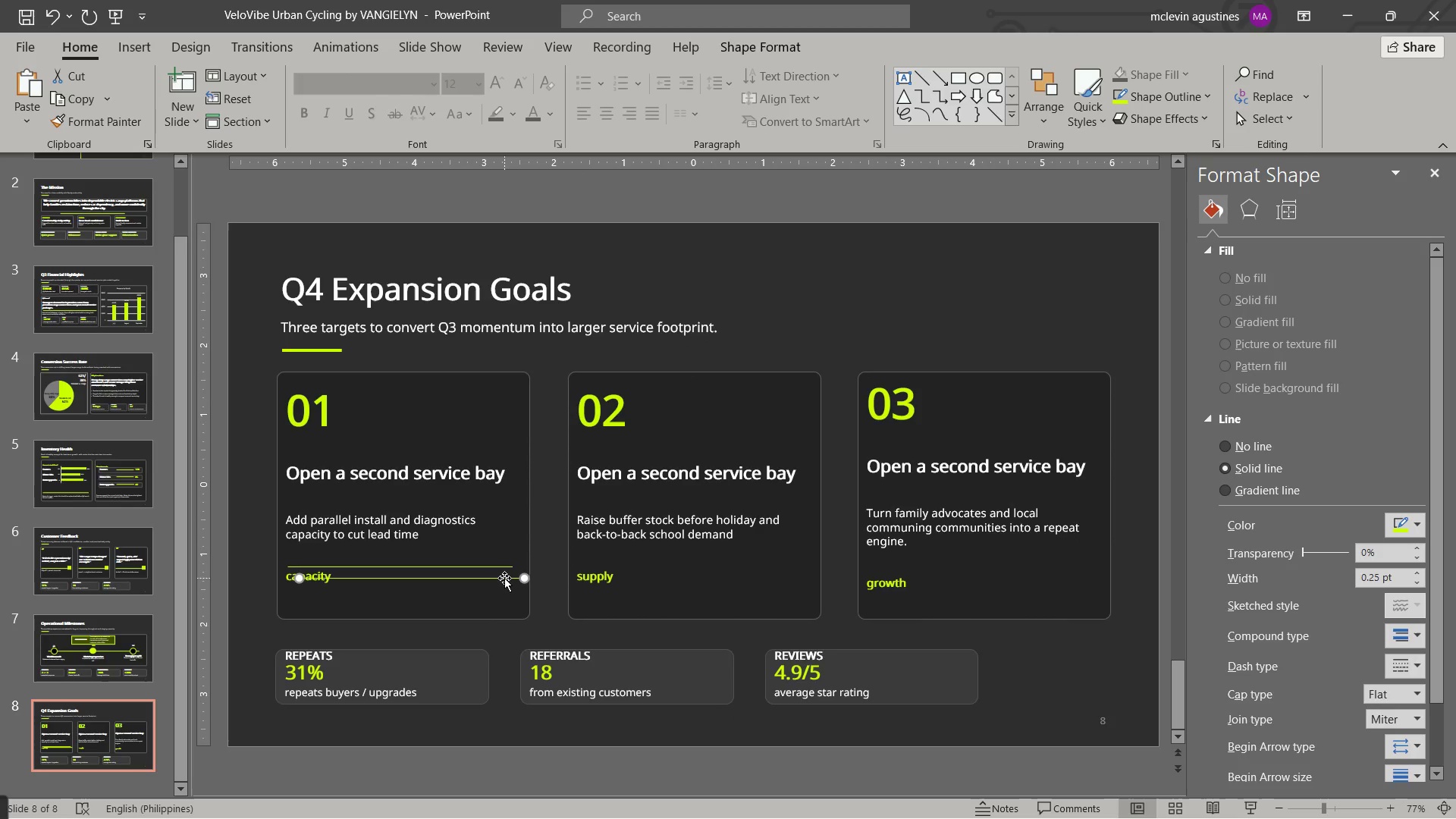 
left_click_drag(start_coordinate=[504, 578], to_coordinate=[785, 565])
 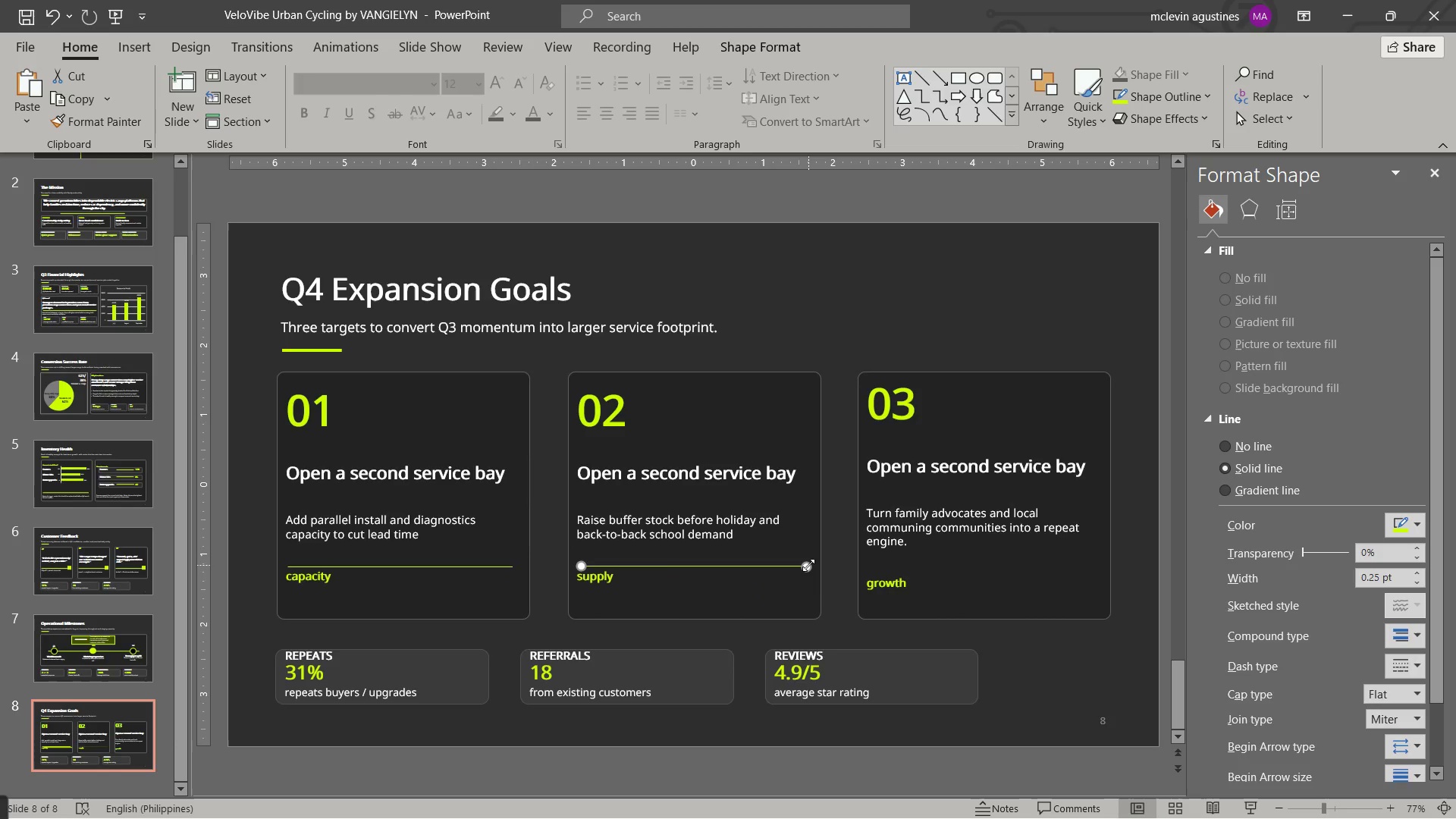 
key(Control+V)
 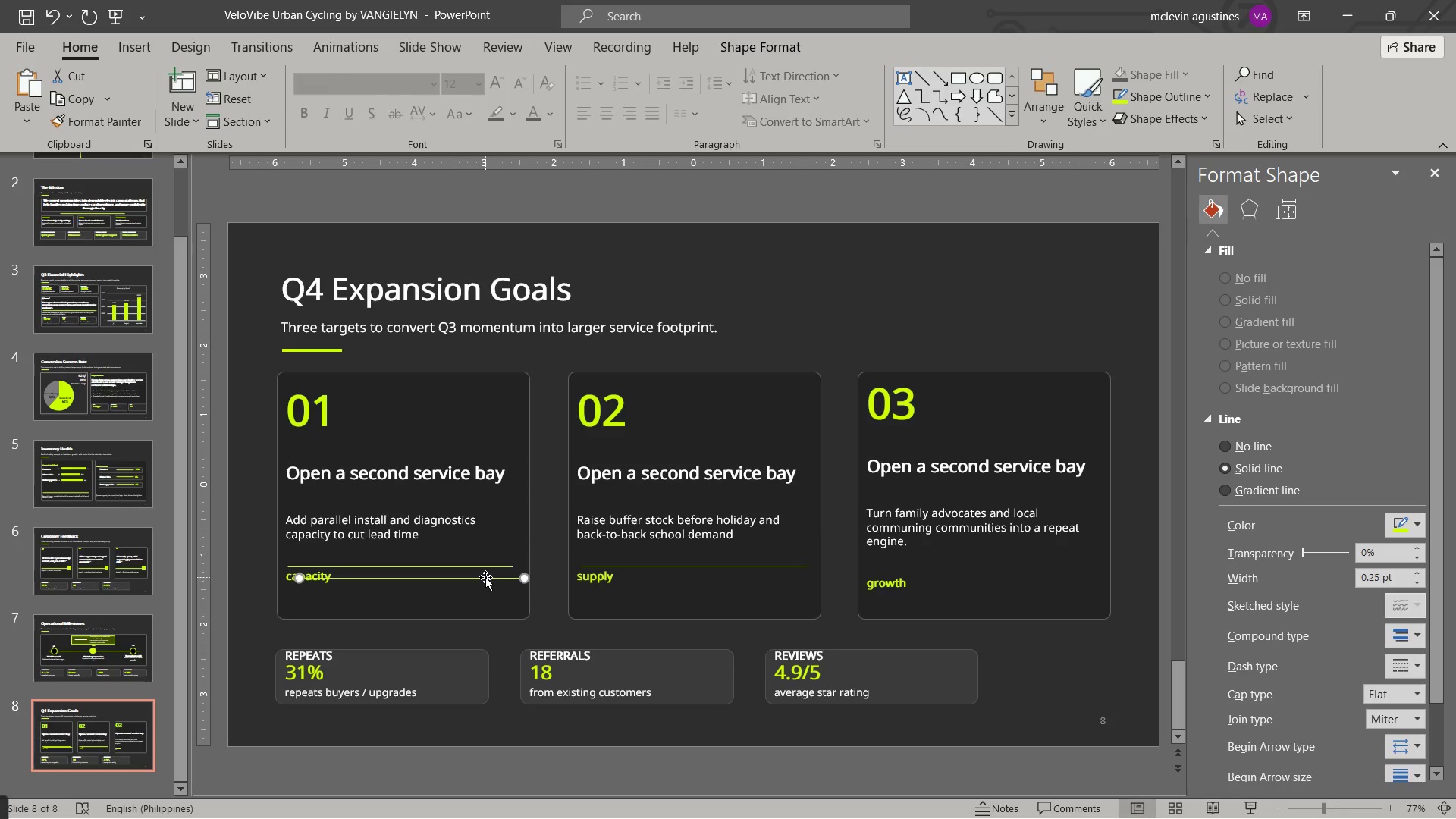 
left_click_drag(start_coordinate=[485, 577], to_coordinate=[1055, 565])
 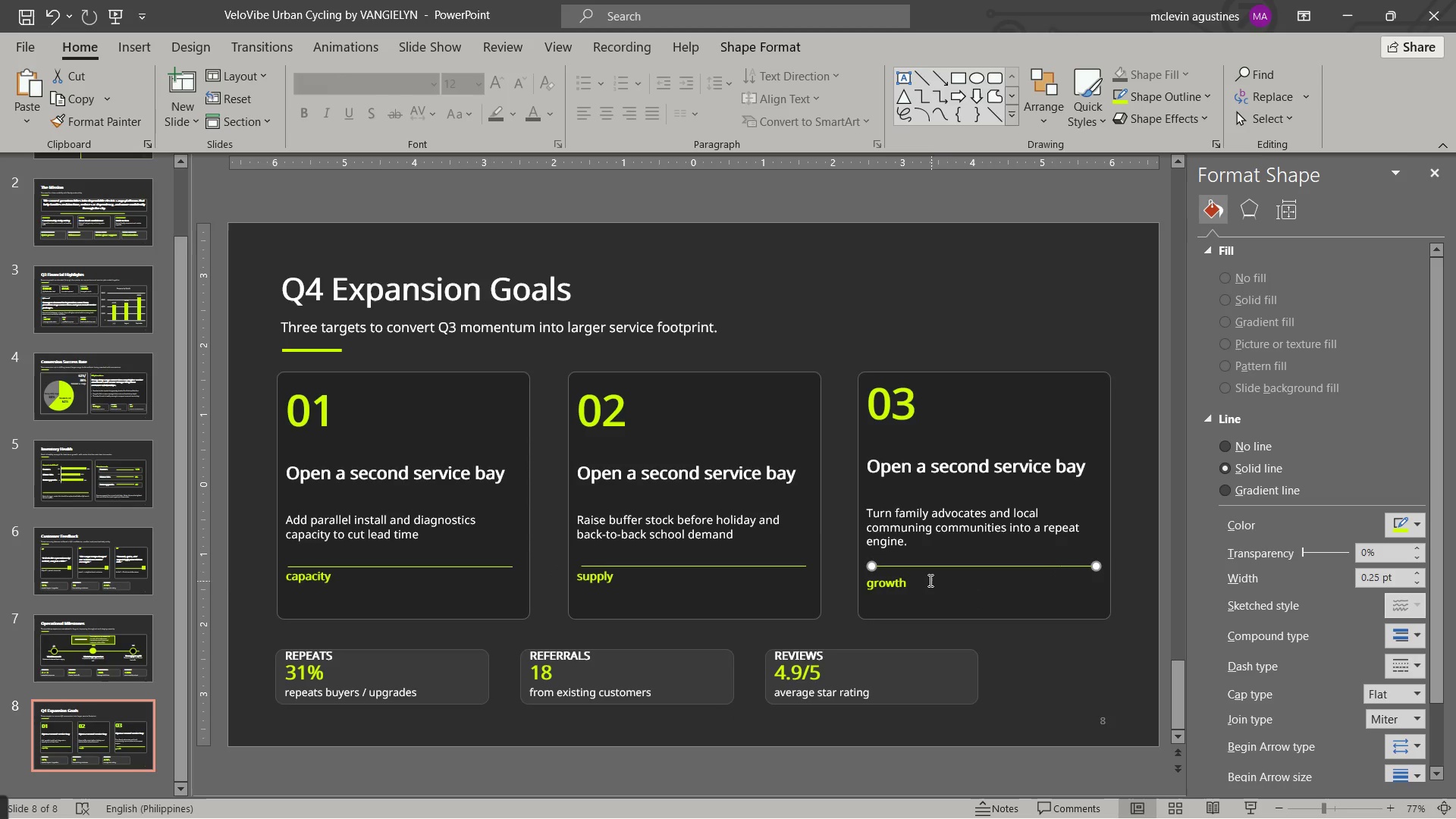 
left_click([929, 576])
 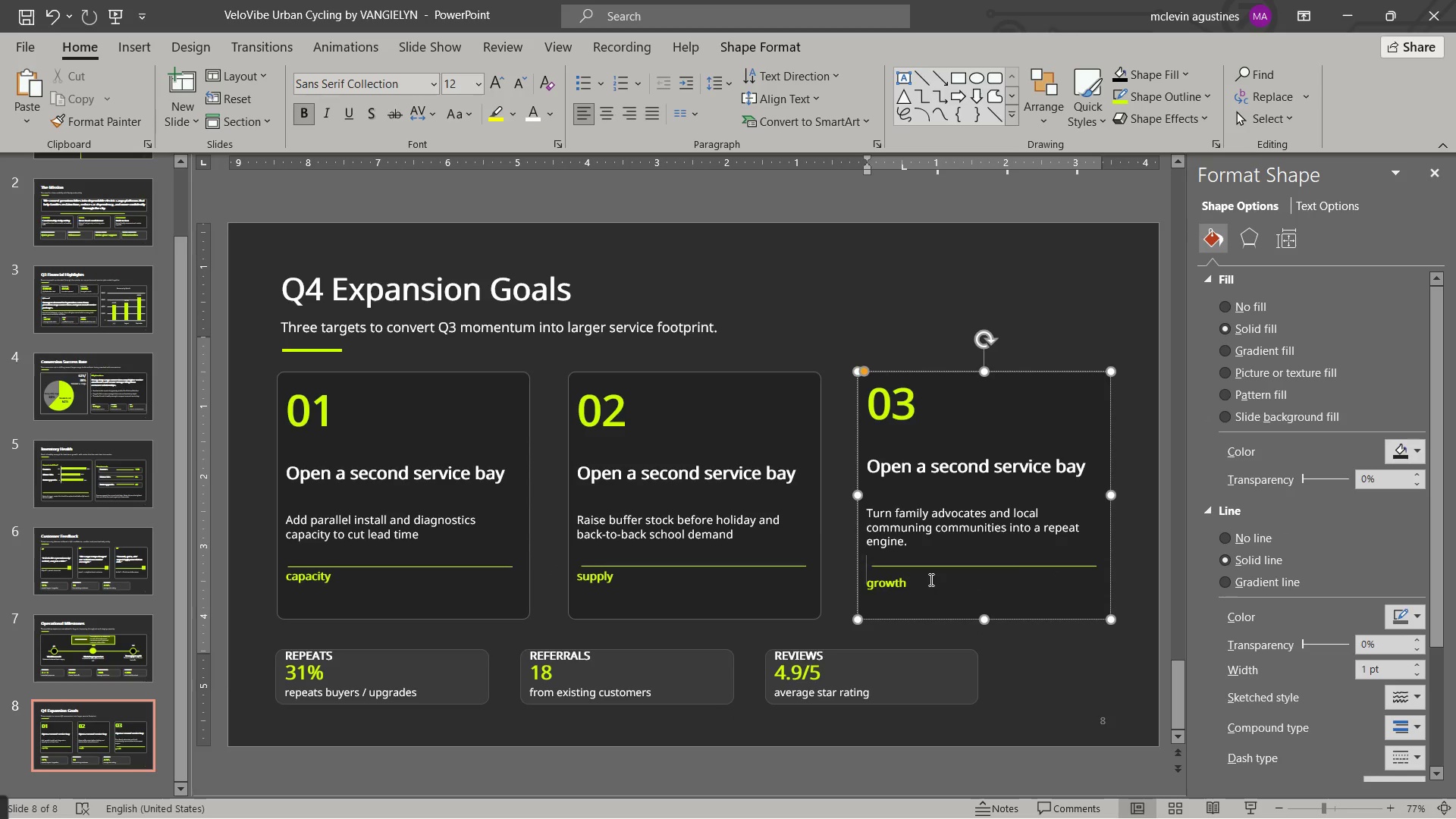 
key(Delete)
 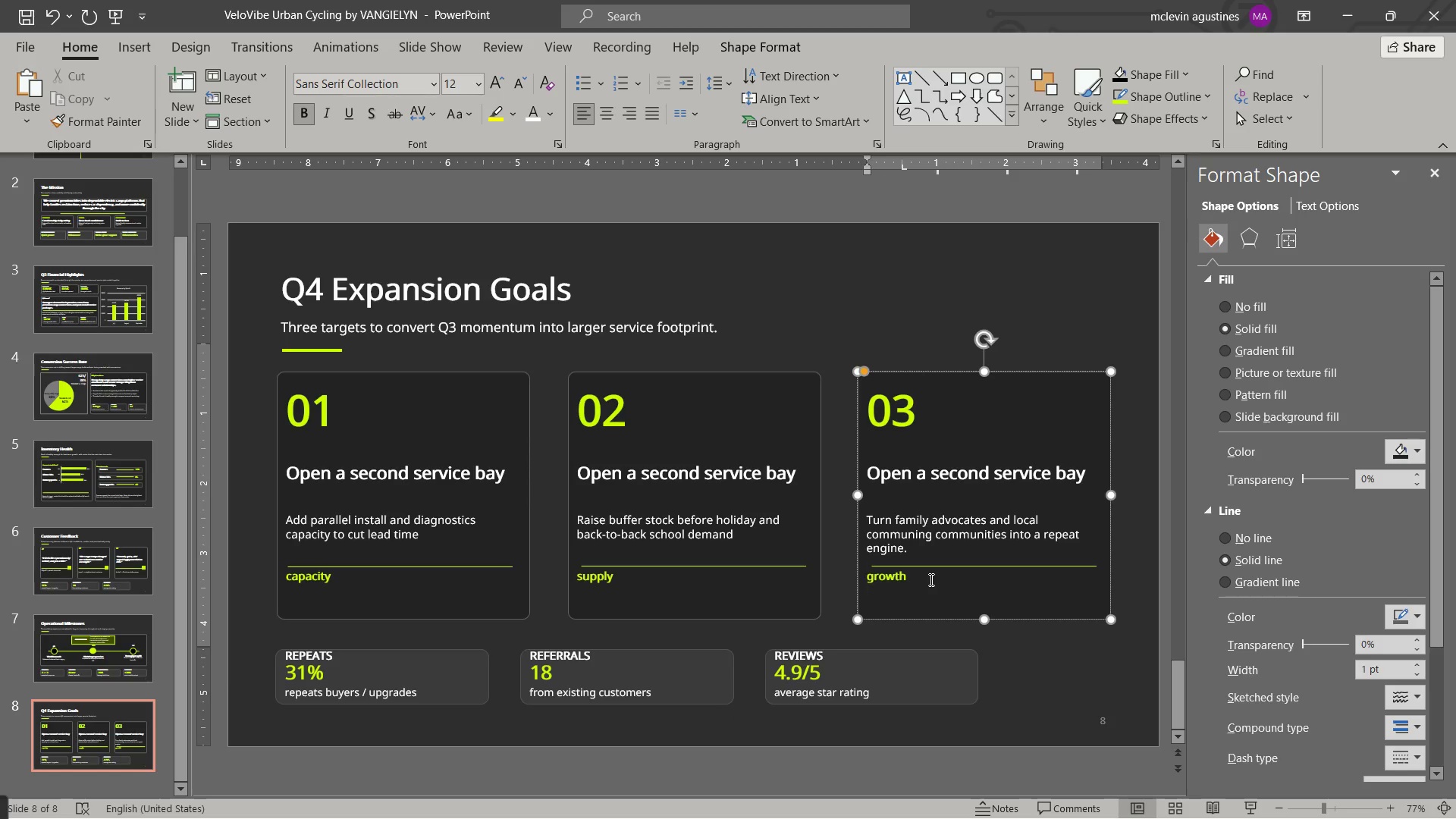 
key(Enter)
 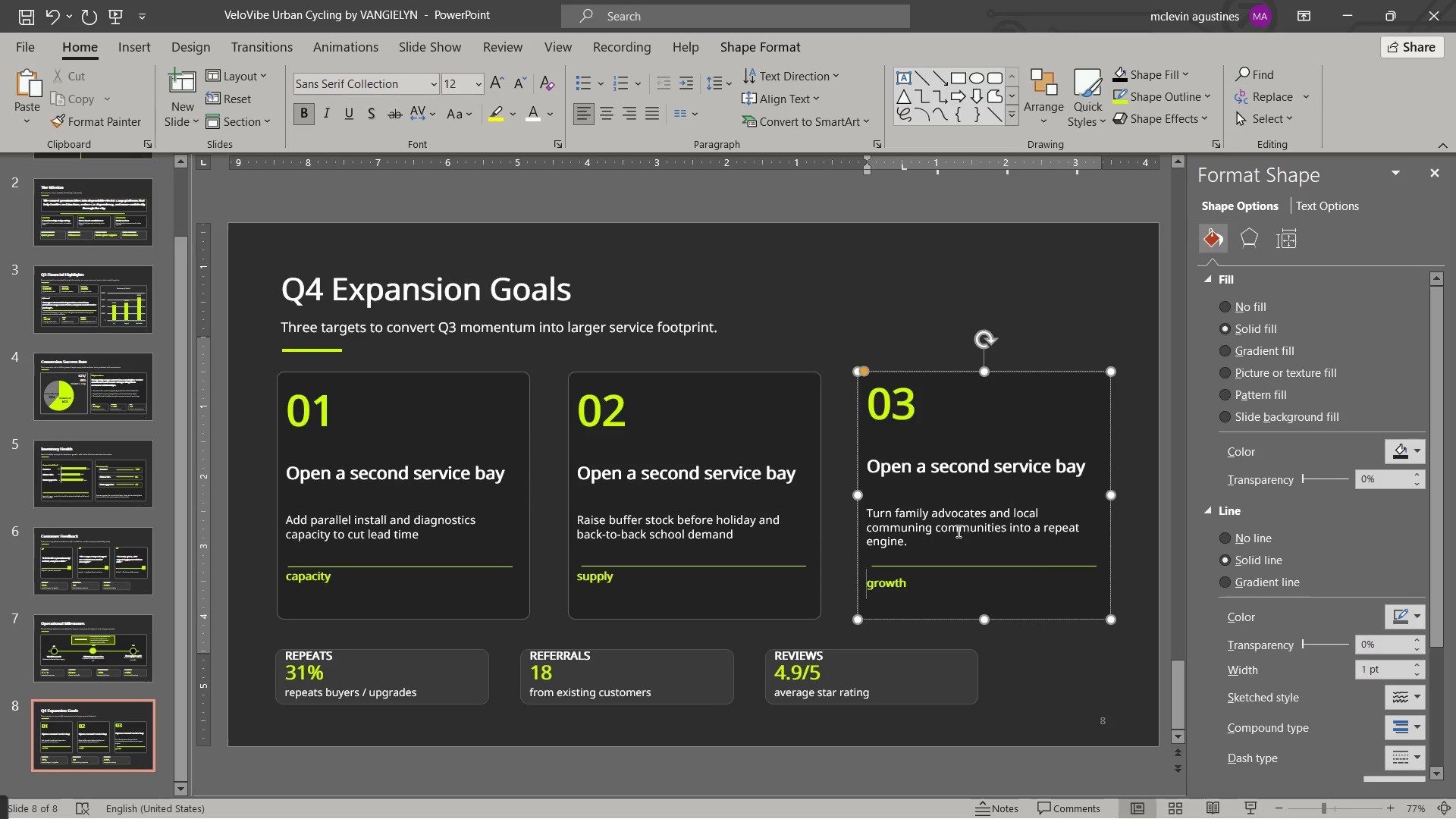 
wait(10.3)
 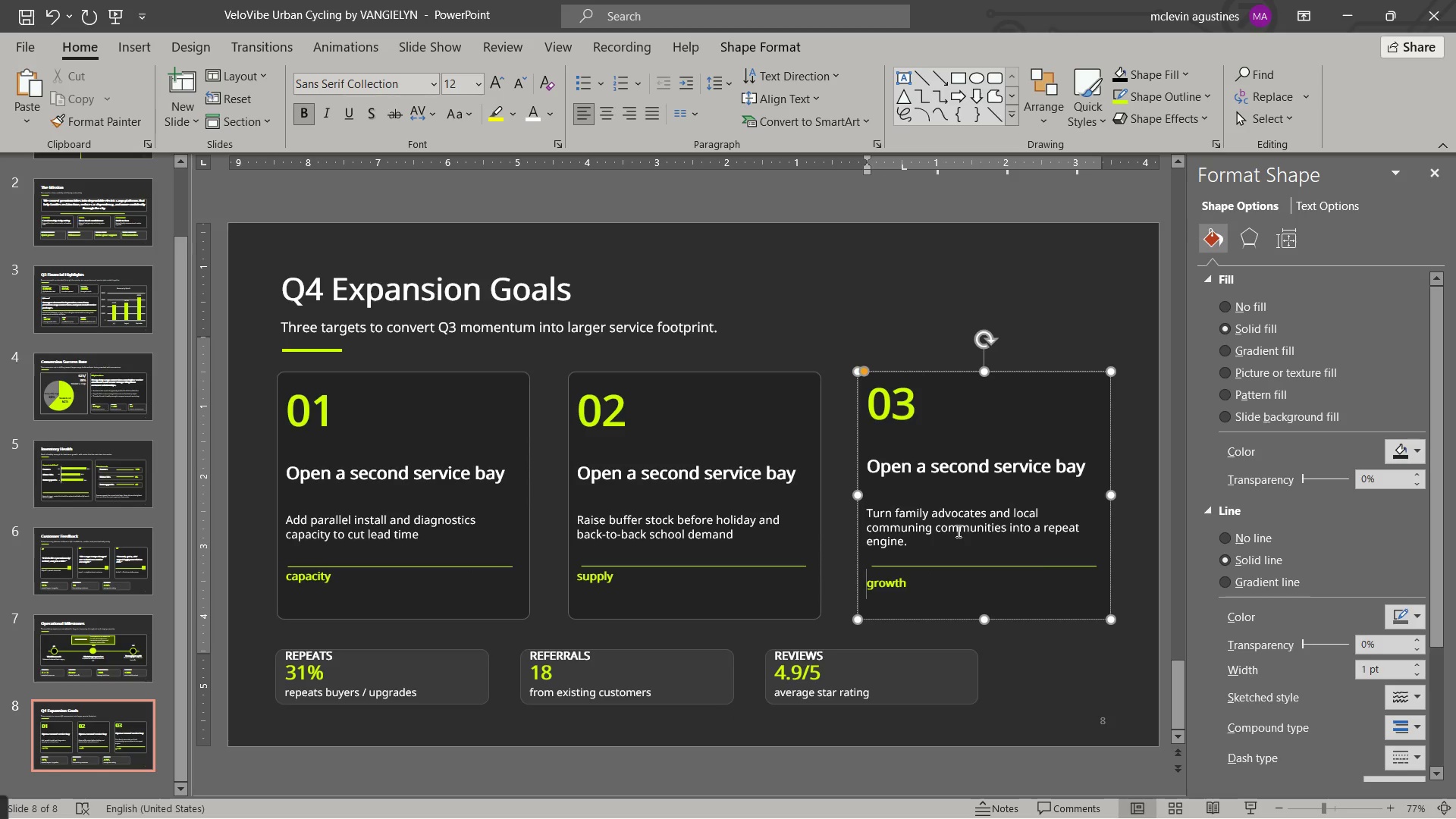 
left_click([855, 314])
 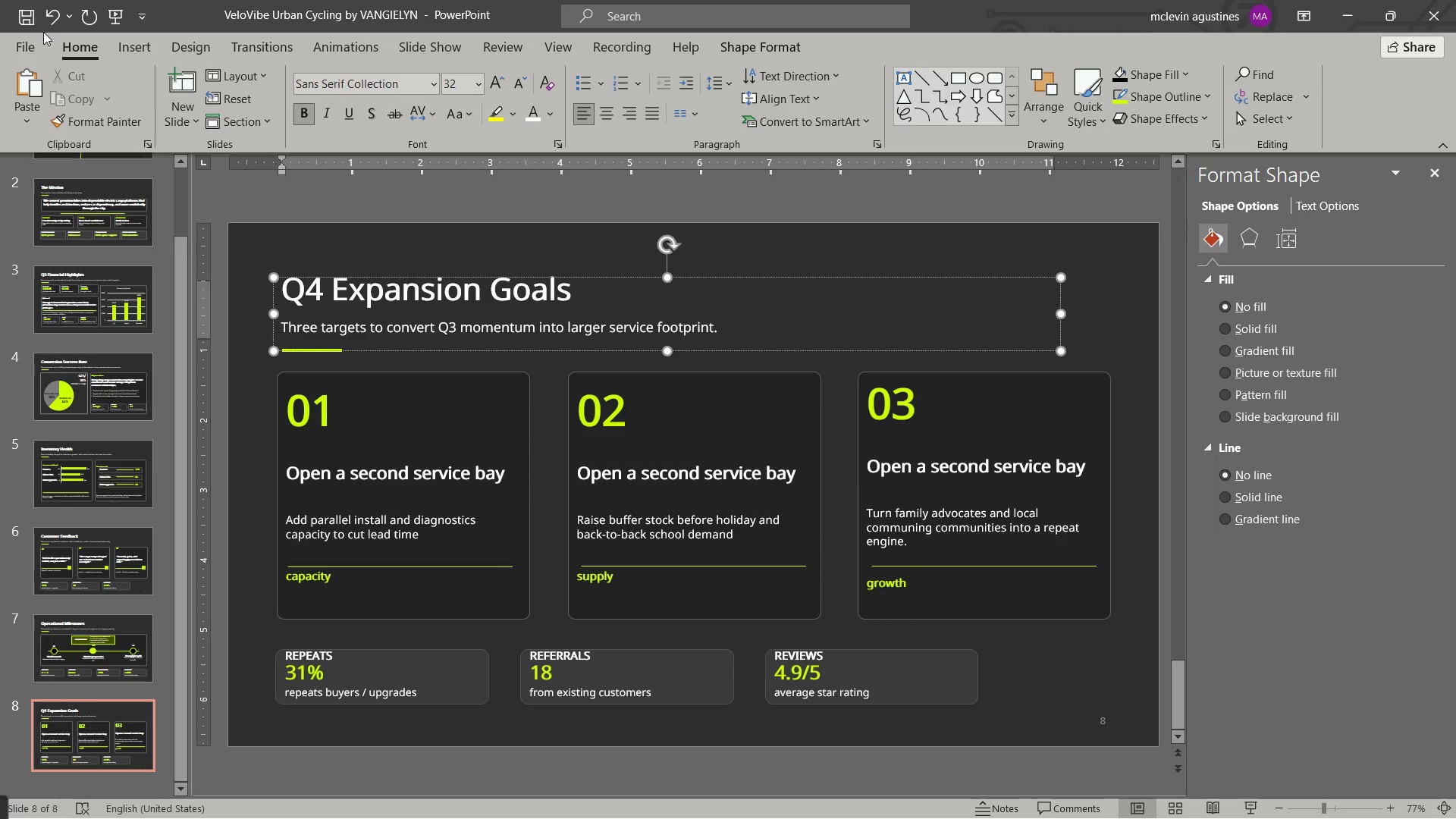 
left_click([29, 15])
 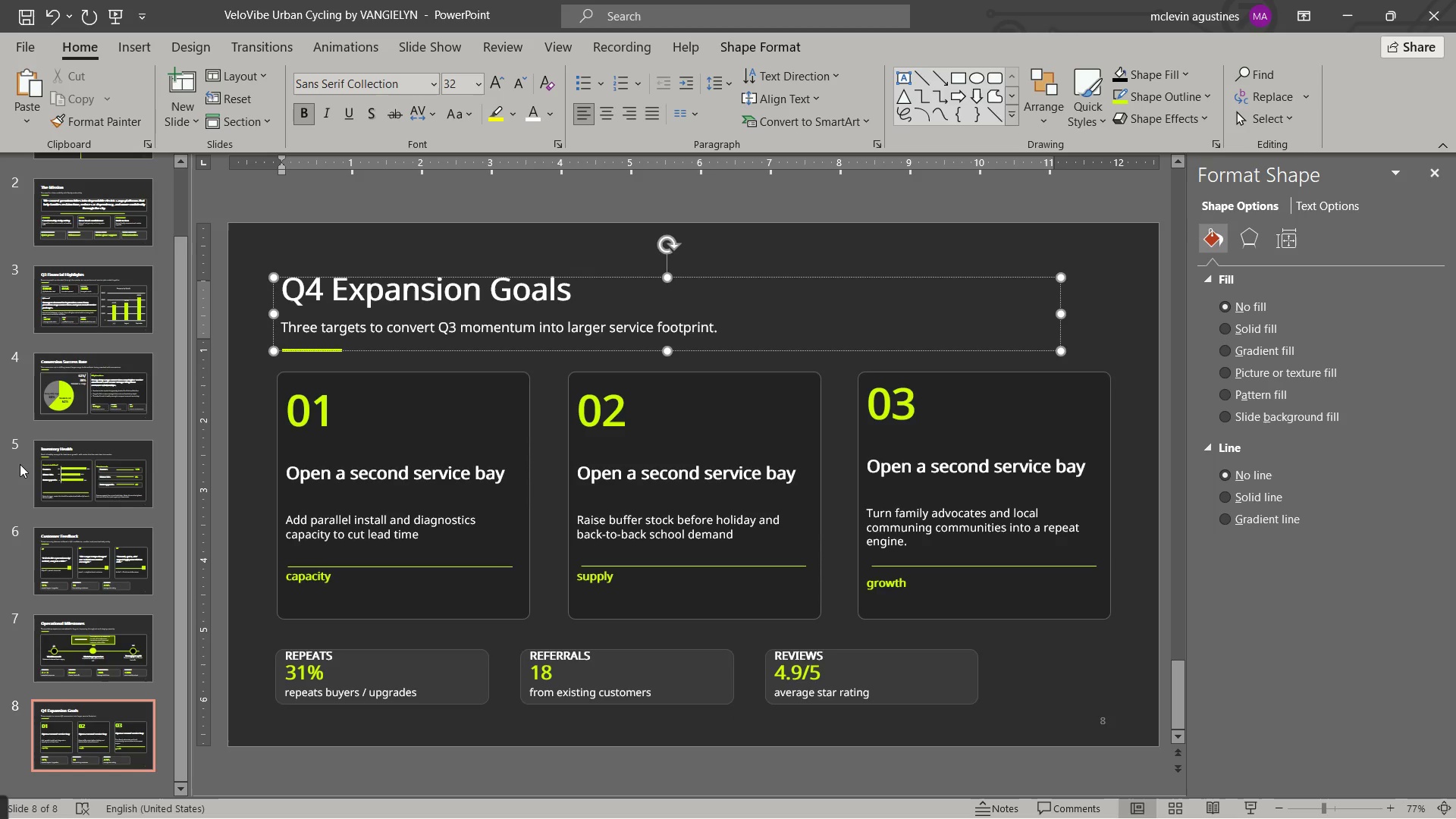 
wait(17.48)
 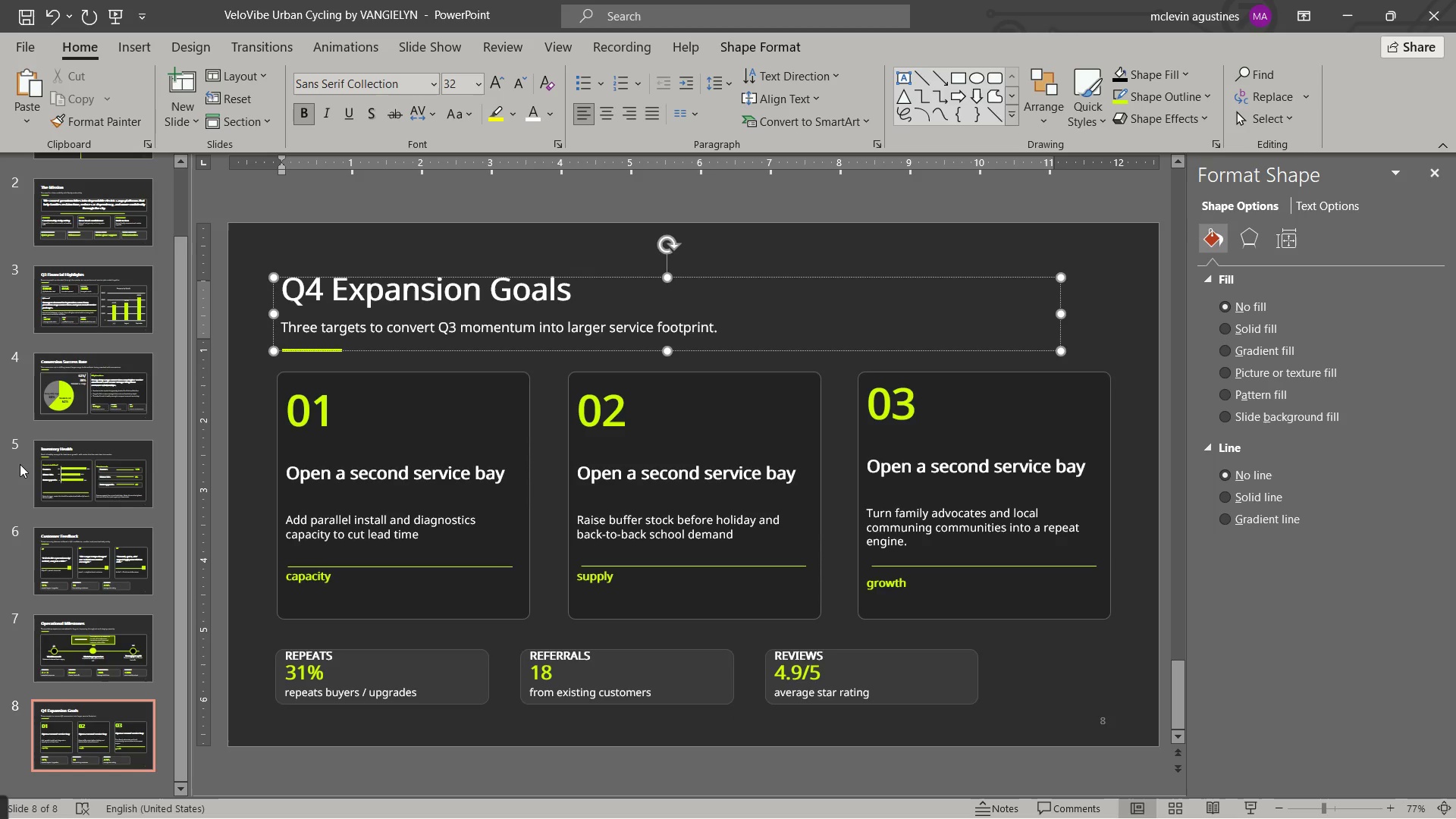 
double_click([303, 653])
 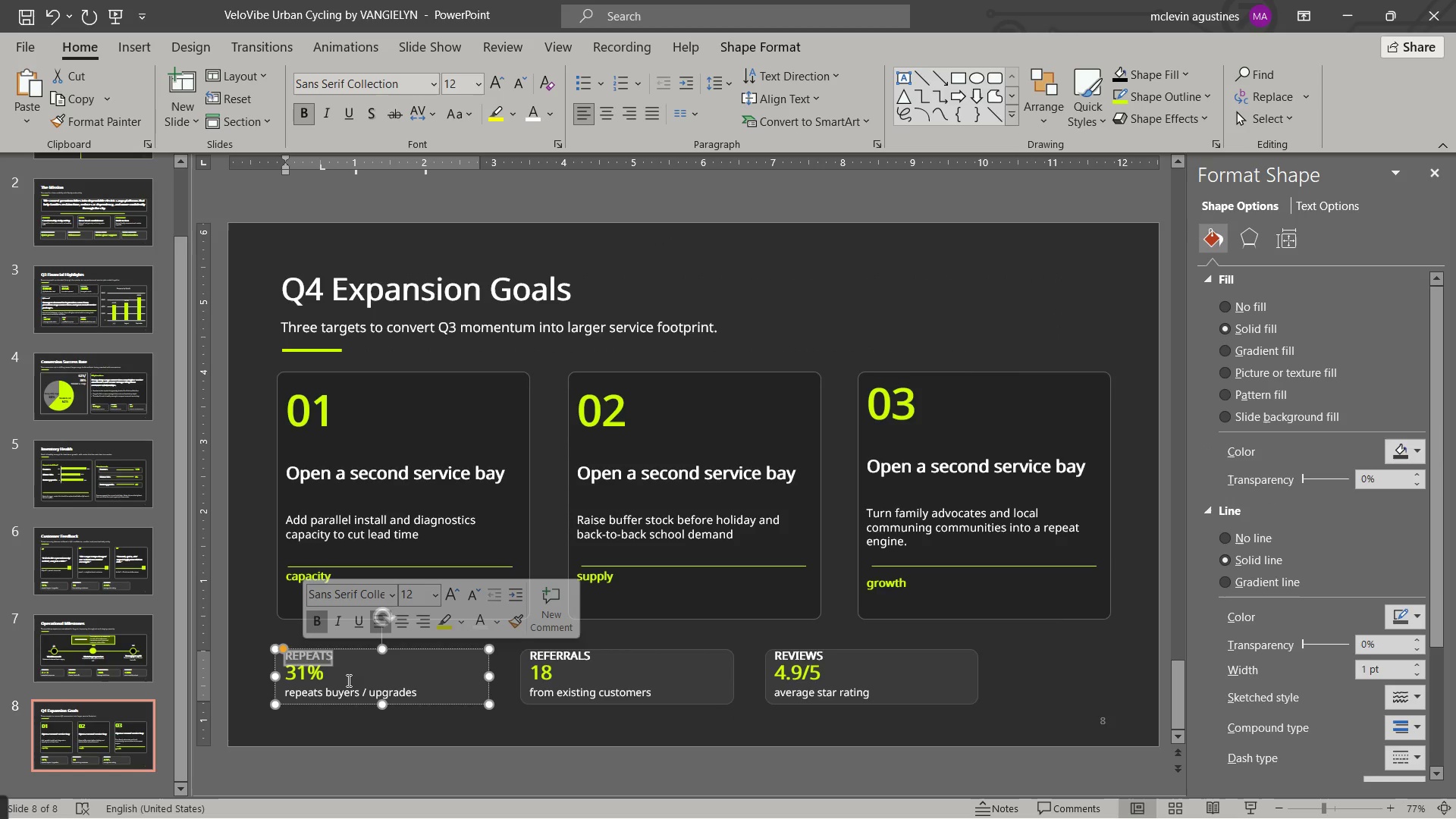 
type(q4)
key(Backspace)
key(Backspace)
type(Q4 NORTH STAR)
 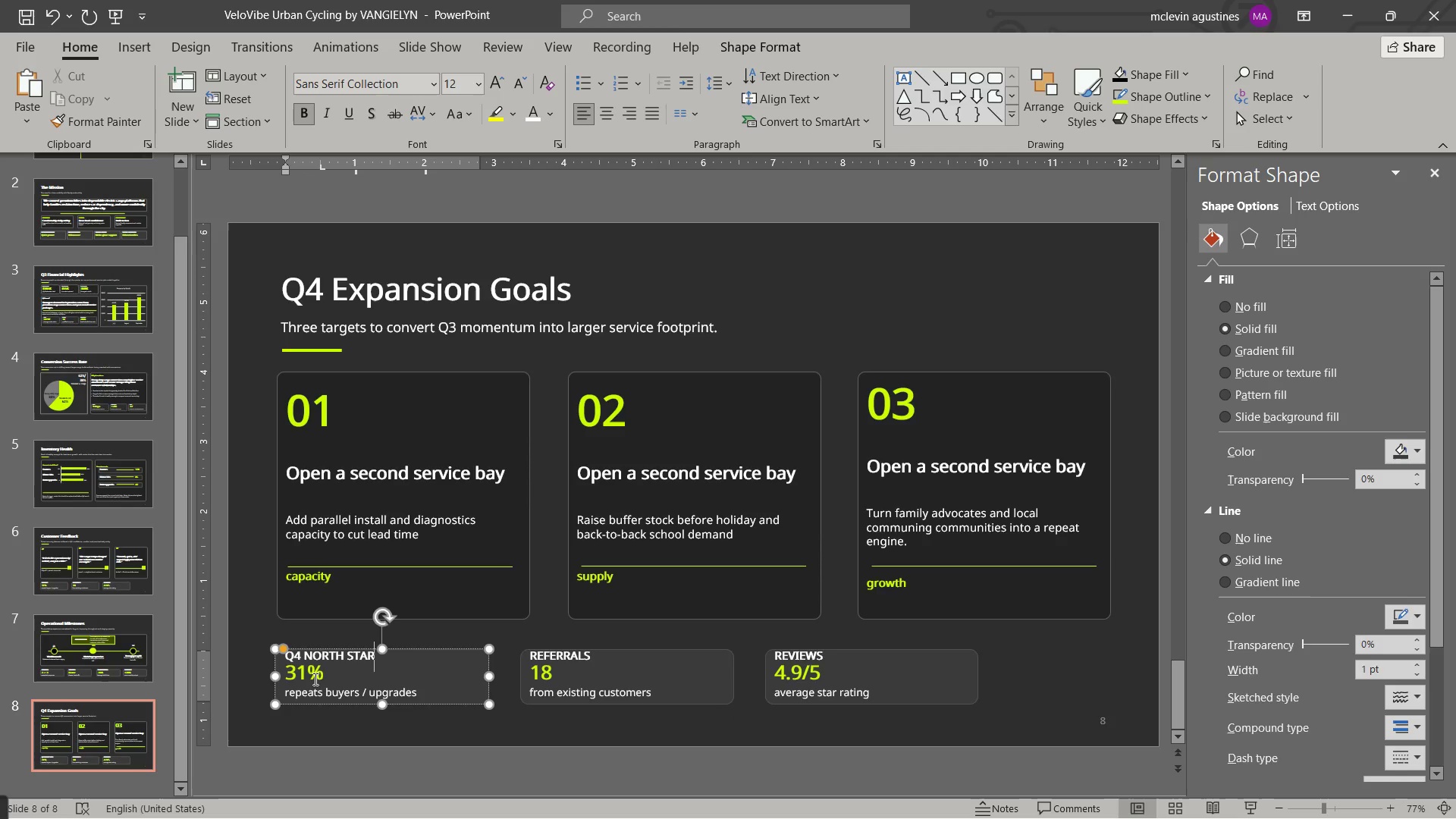 
left_click_drag(start_coordinate=[287, 670], to_coordinate=[440, 703])
 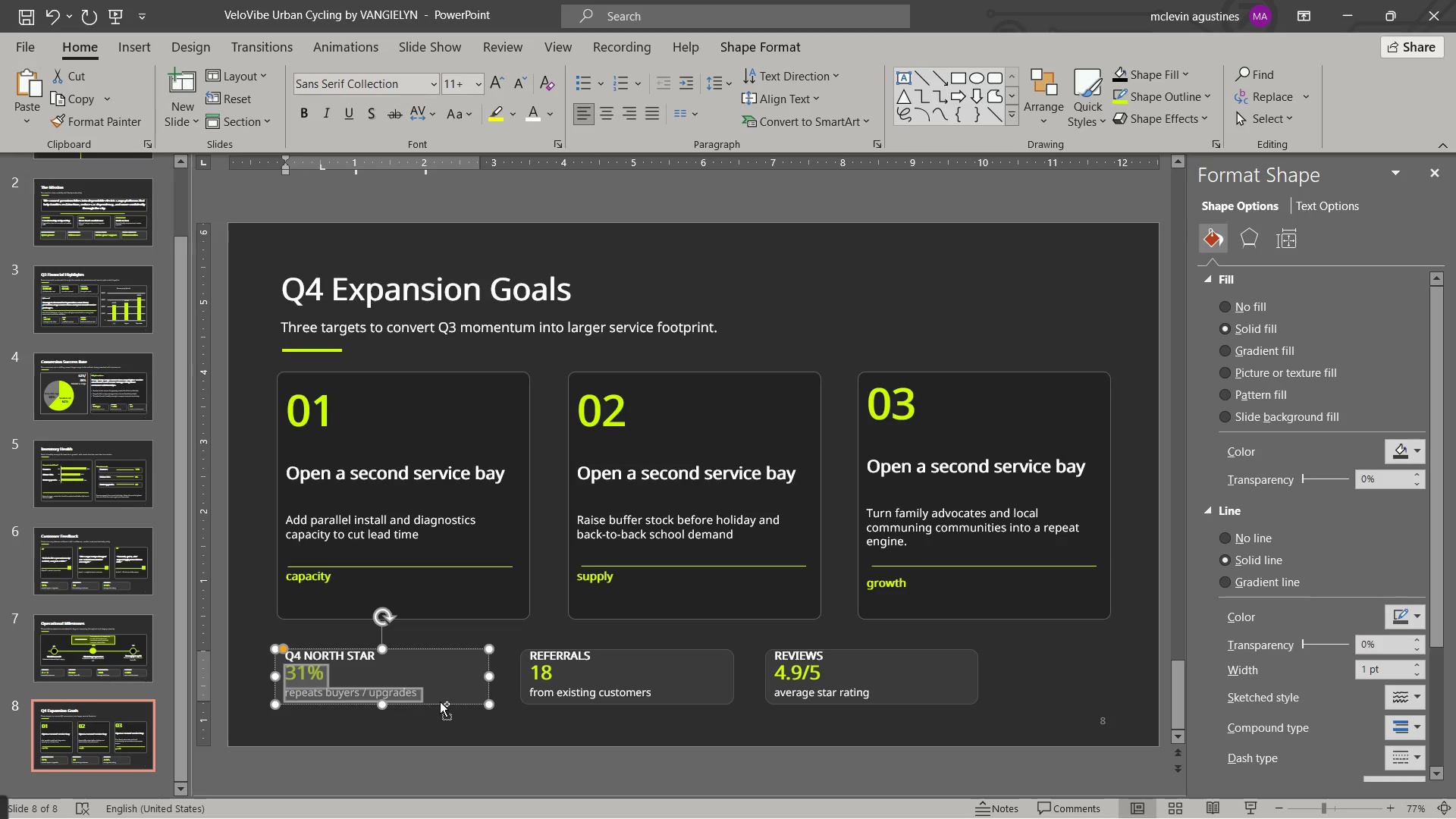 
key(Control+B)
 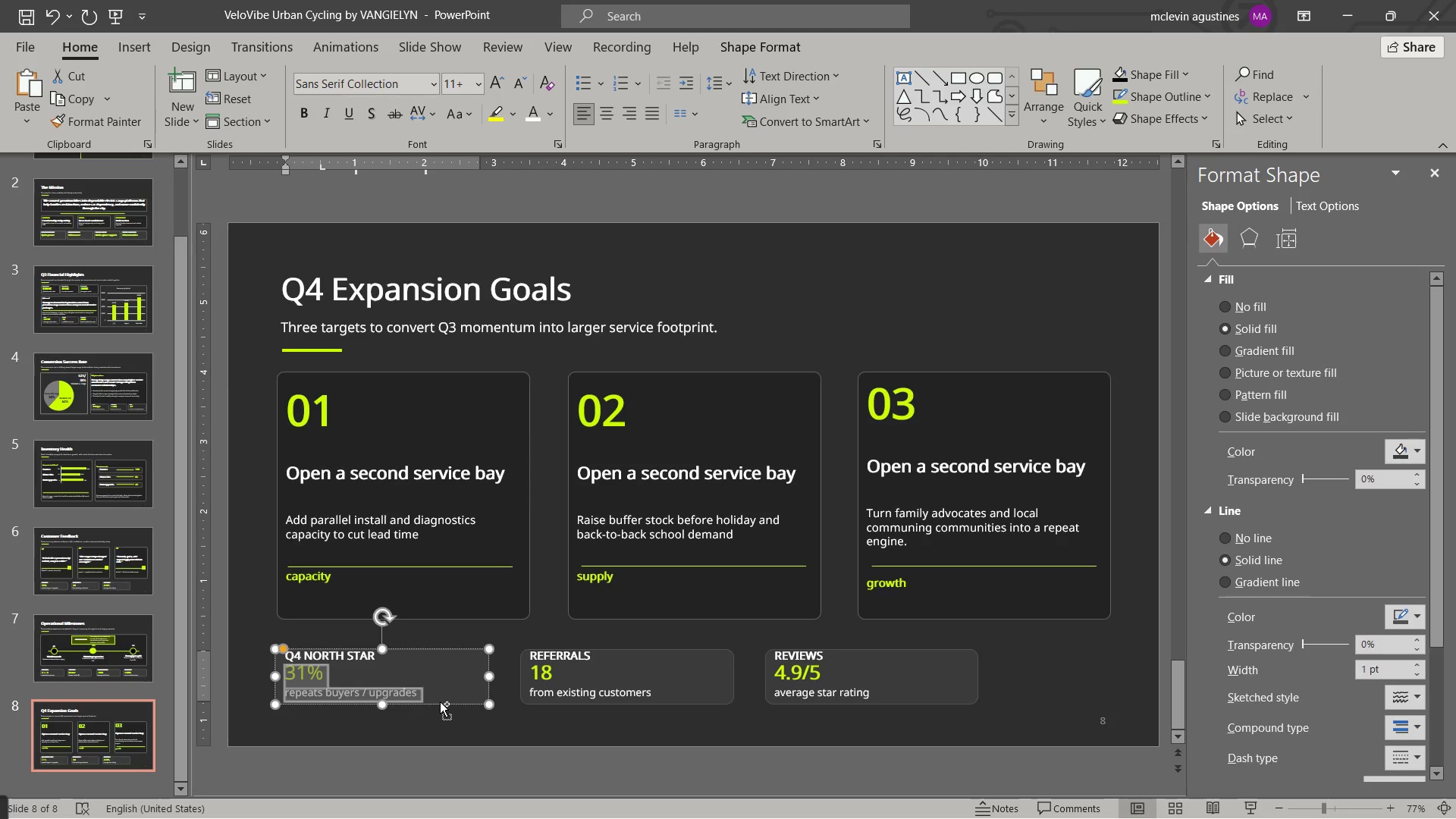 
key(Control+B)
 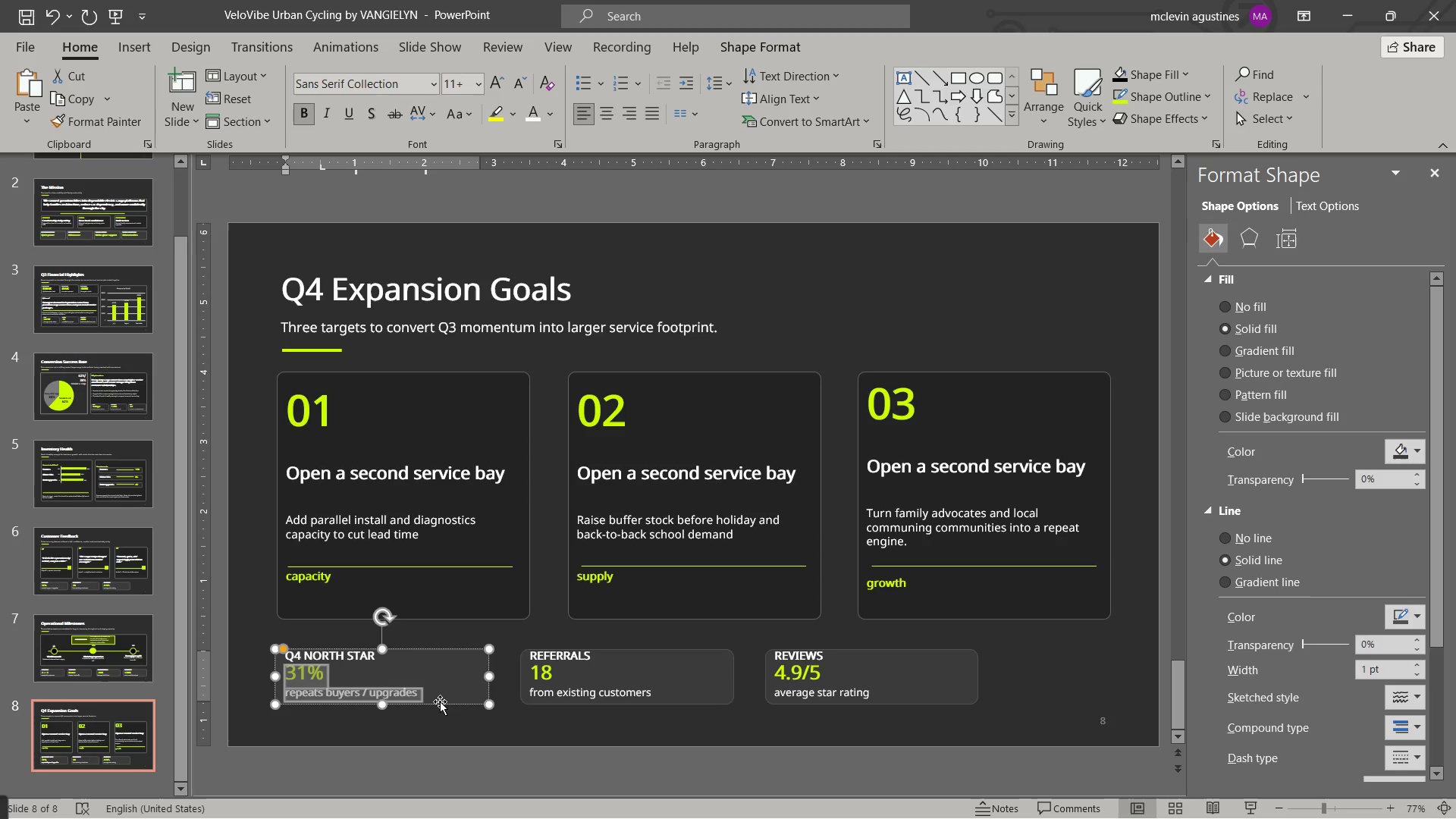 
type(PROFITABLE )
 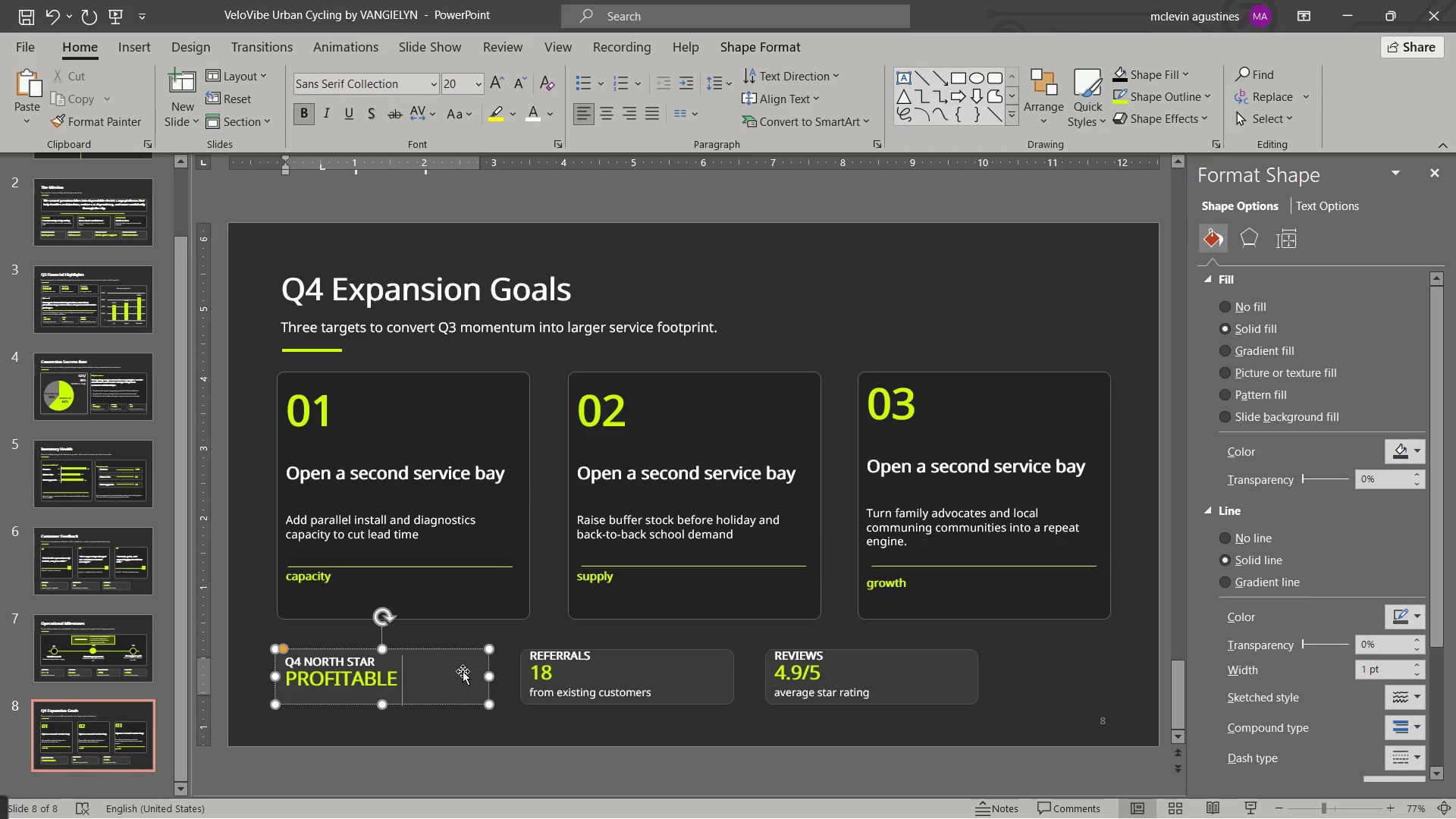 
key(Control+Shift+ArrowLeft)
 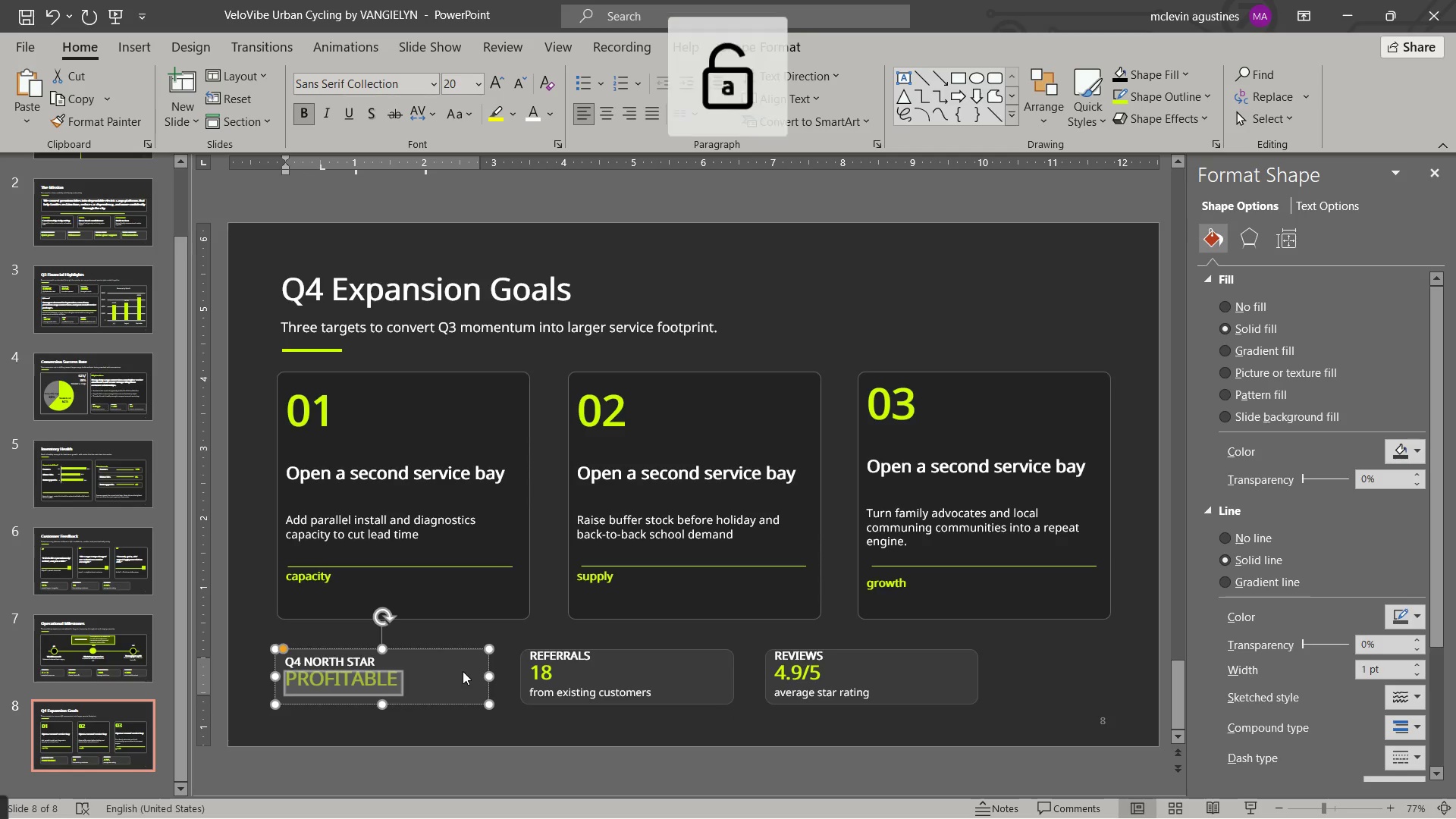 
type(profitable )
 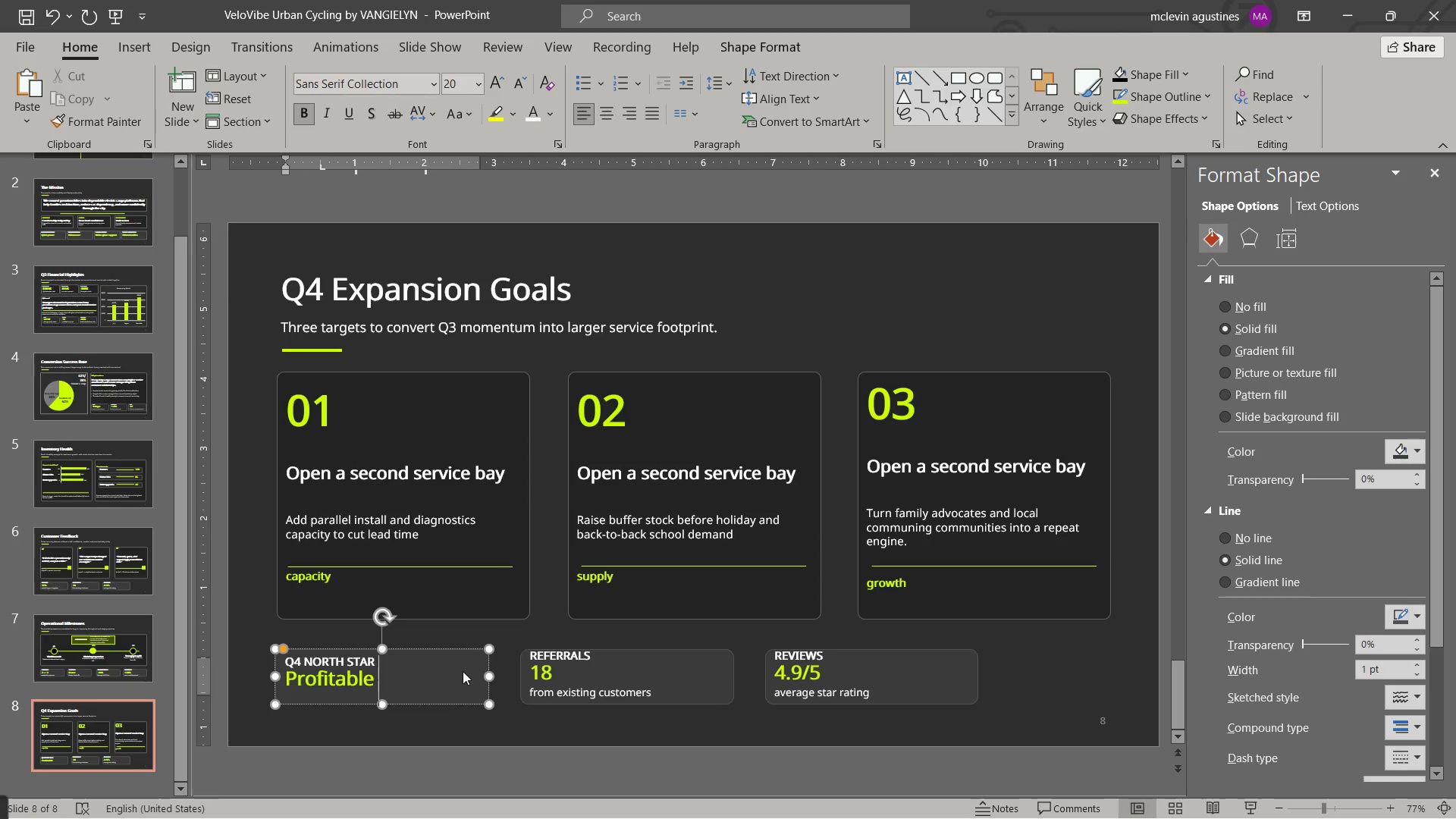 
key(ArrowLeft)
 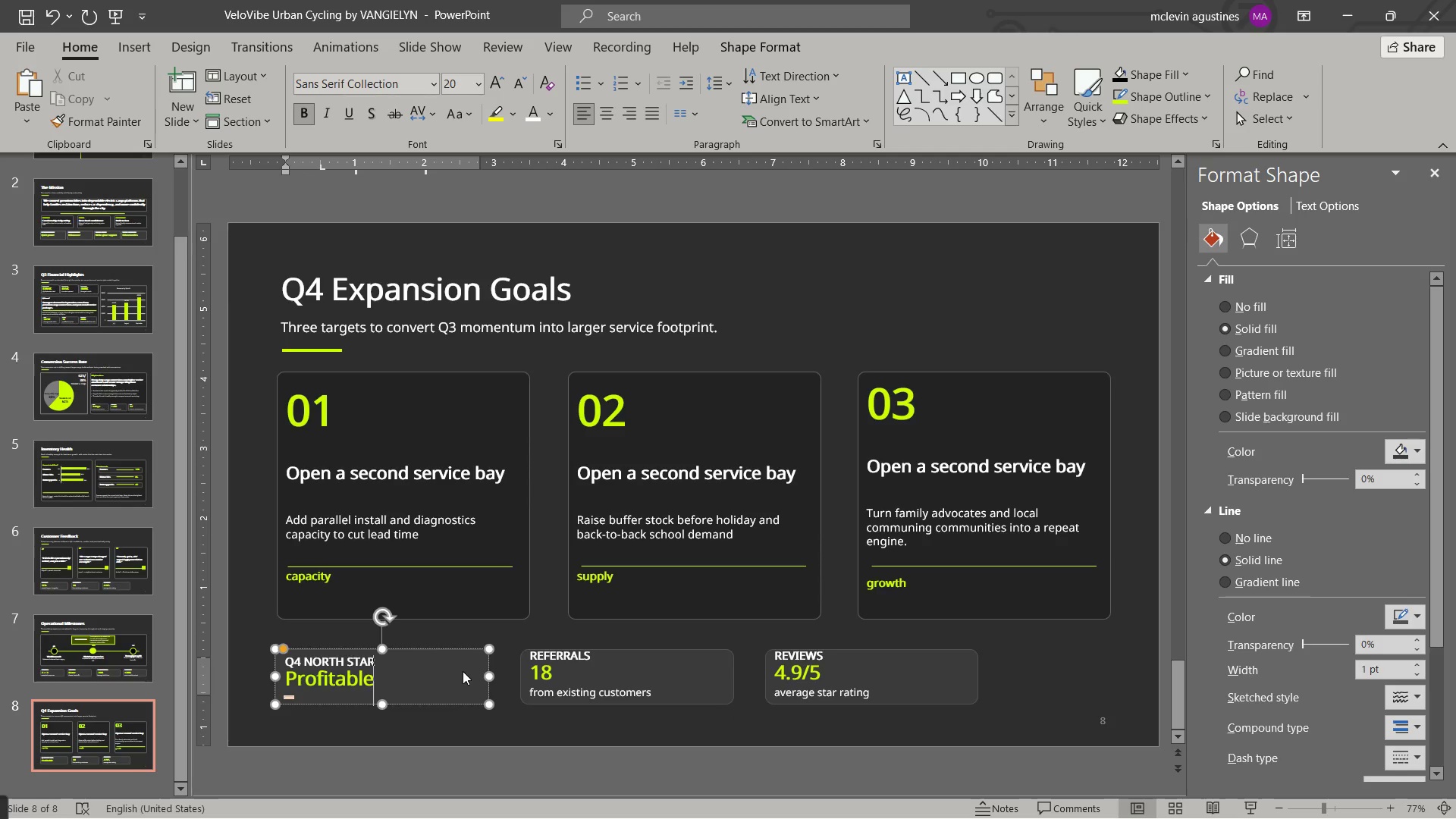 
key(ArrowLeft)
 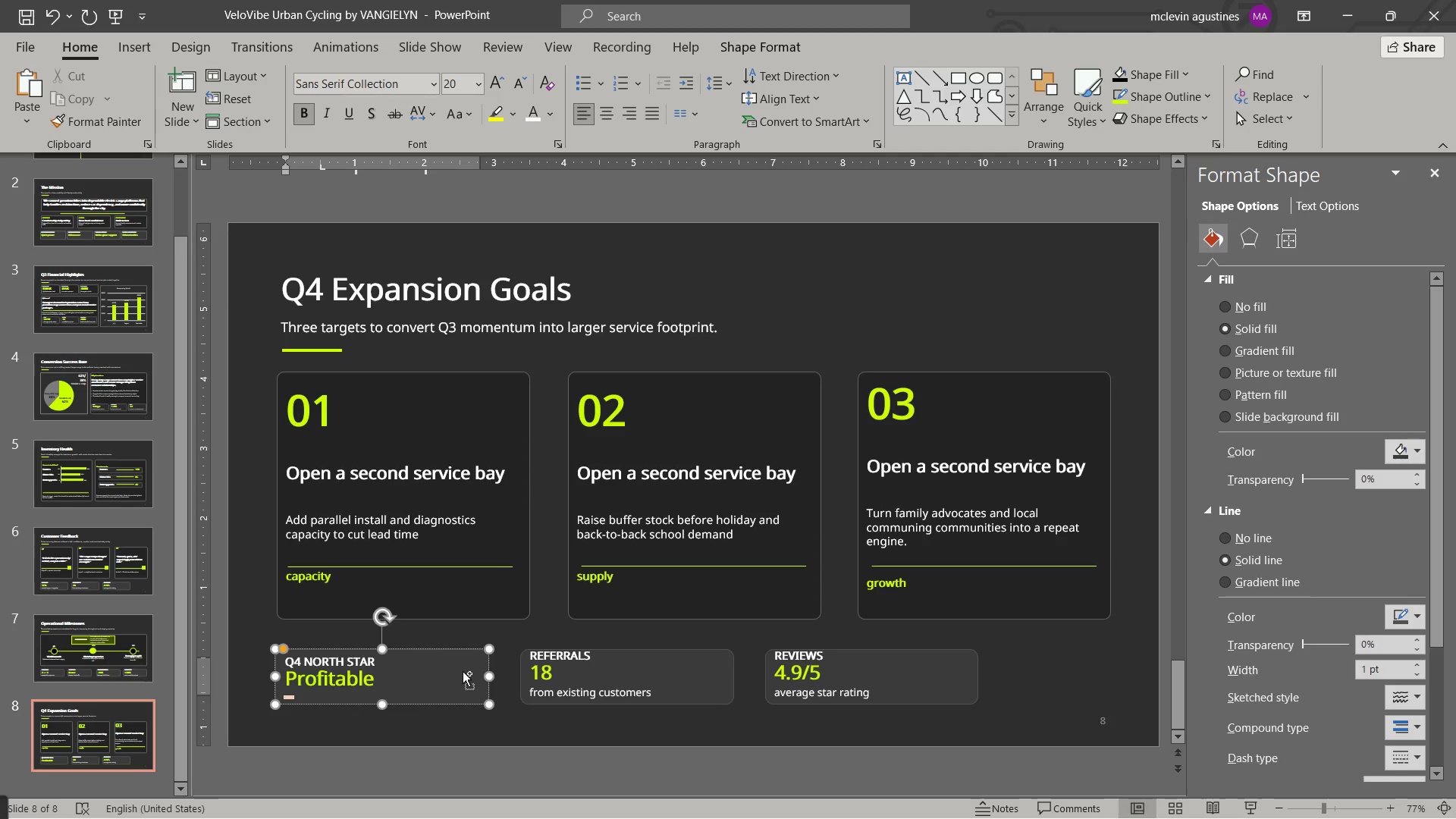 
key(Control+ArrowRight)
 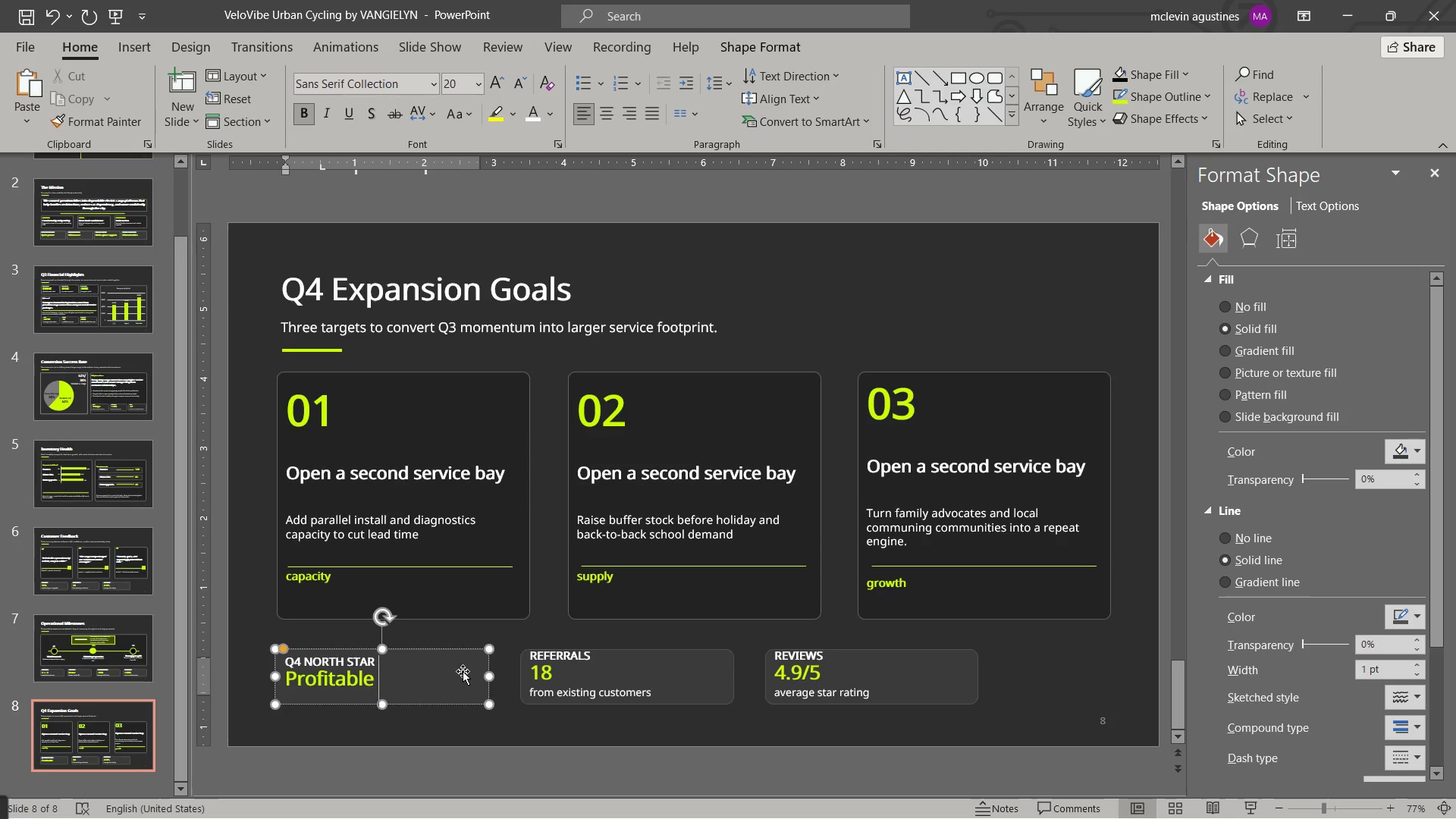 
type(scale)
 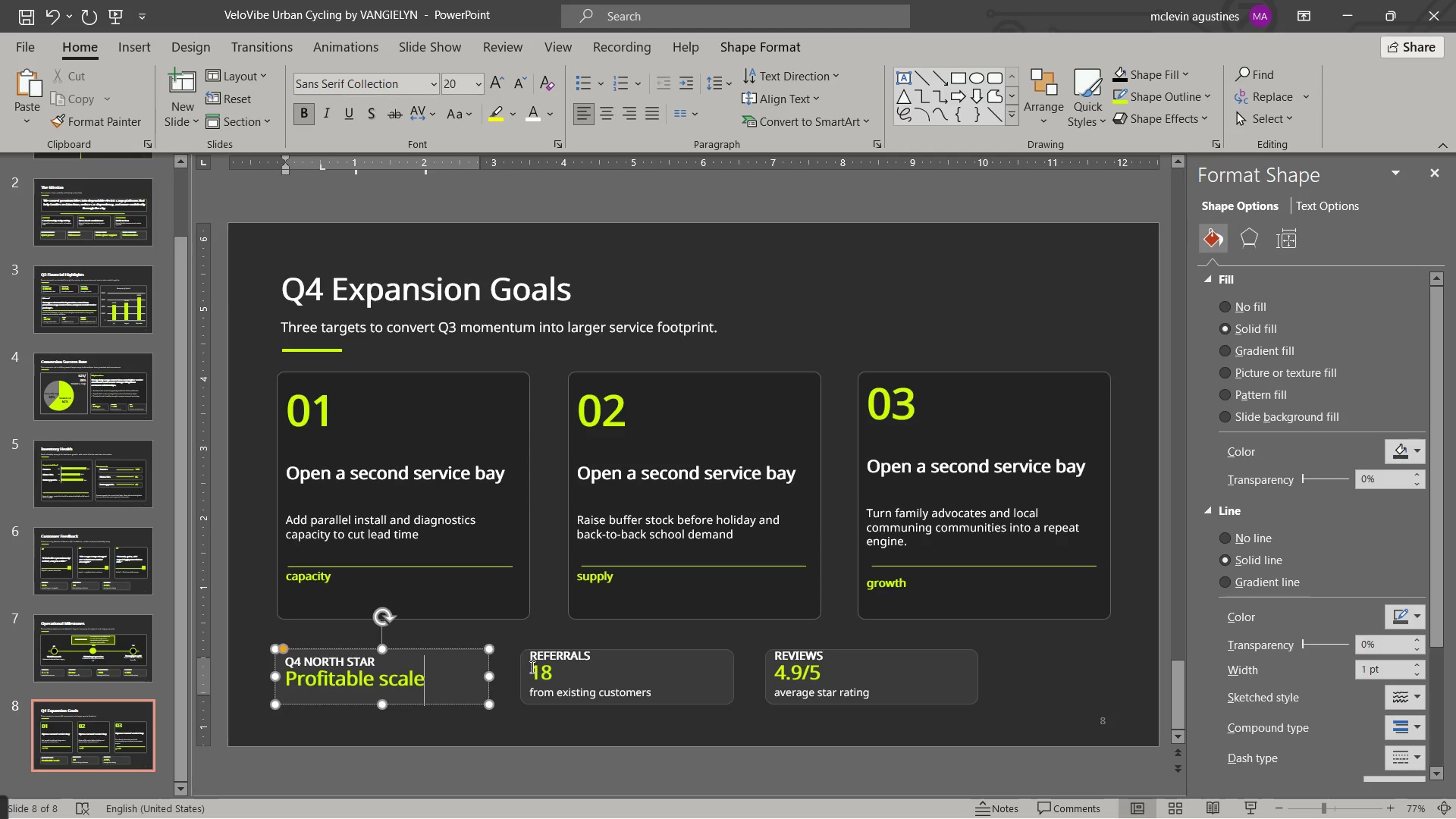 
left_click_drag(start_coordinate=[532, 670], to_coordinate=[679, 695])
 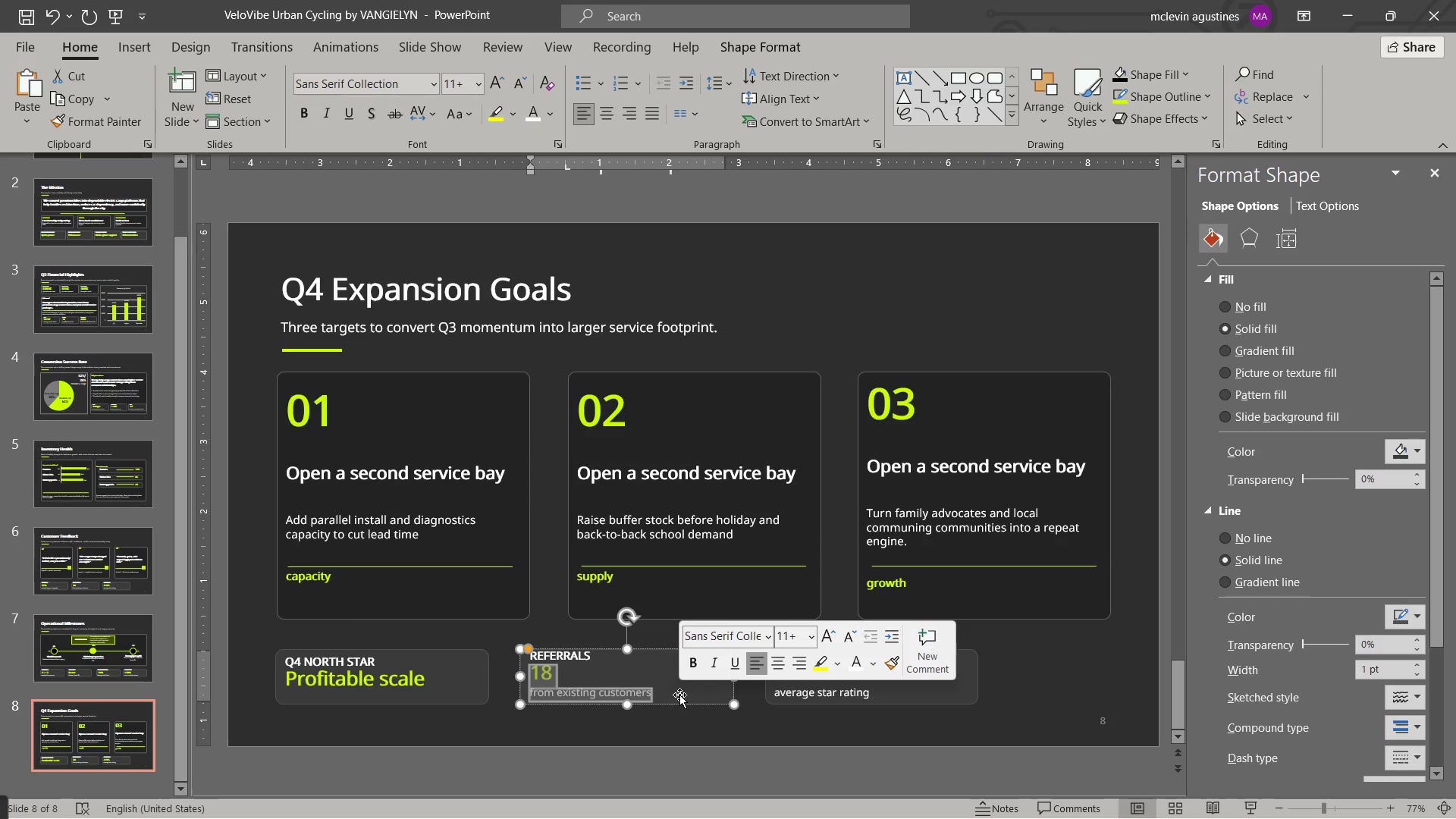 
key(Control+B)
 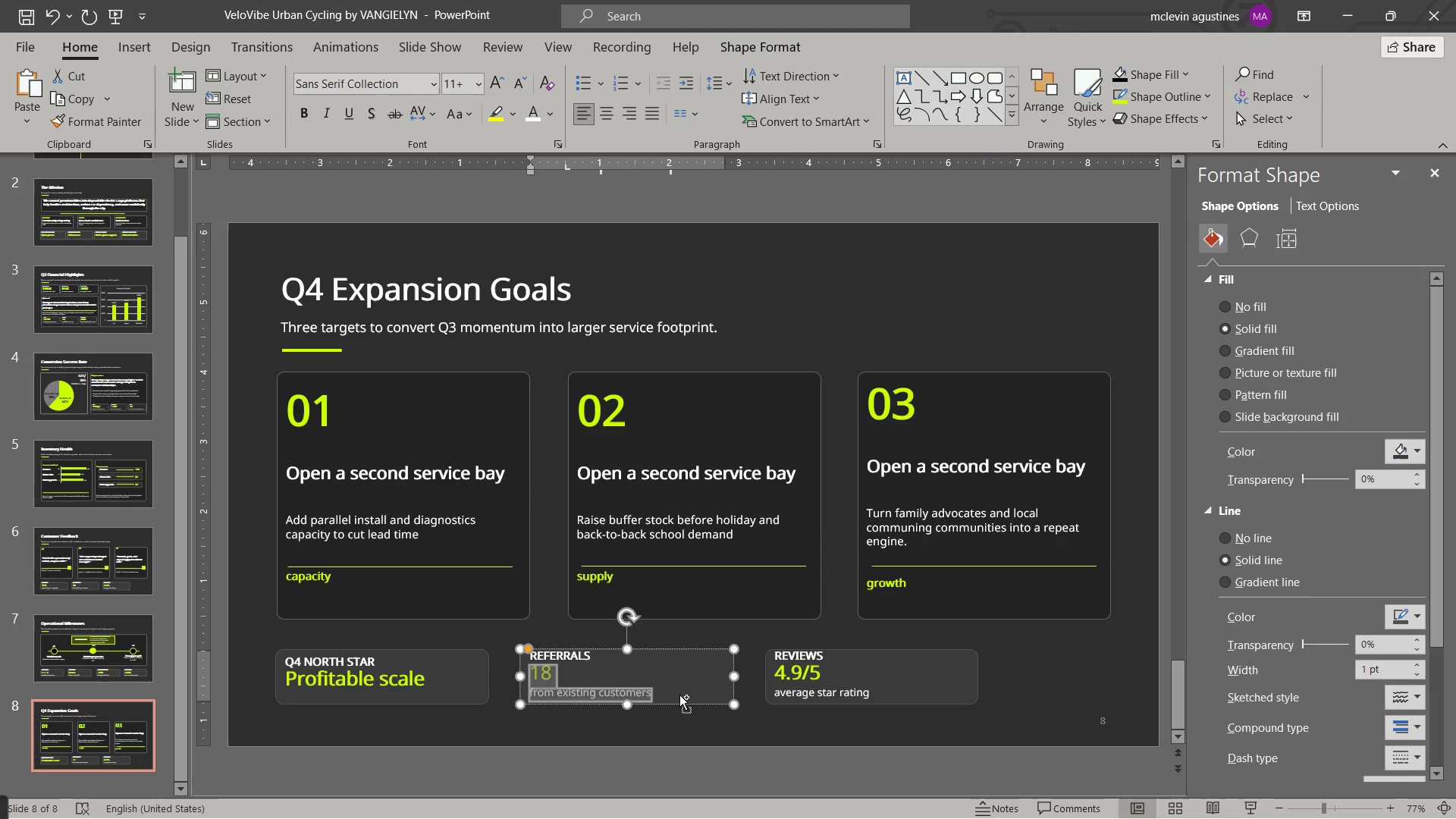 
key(Control+B)
 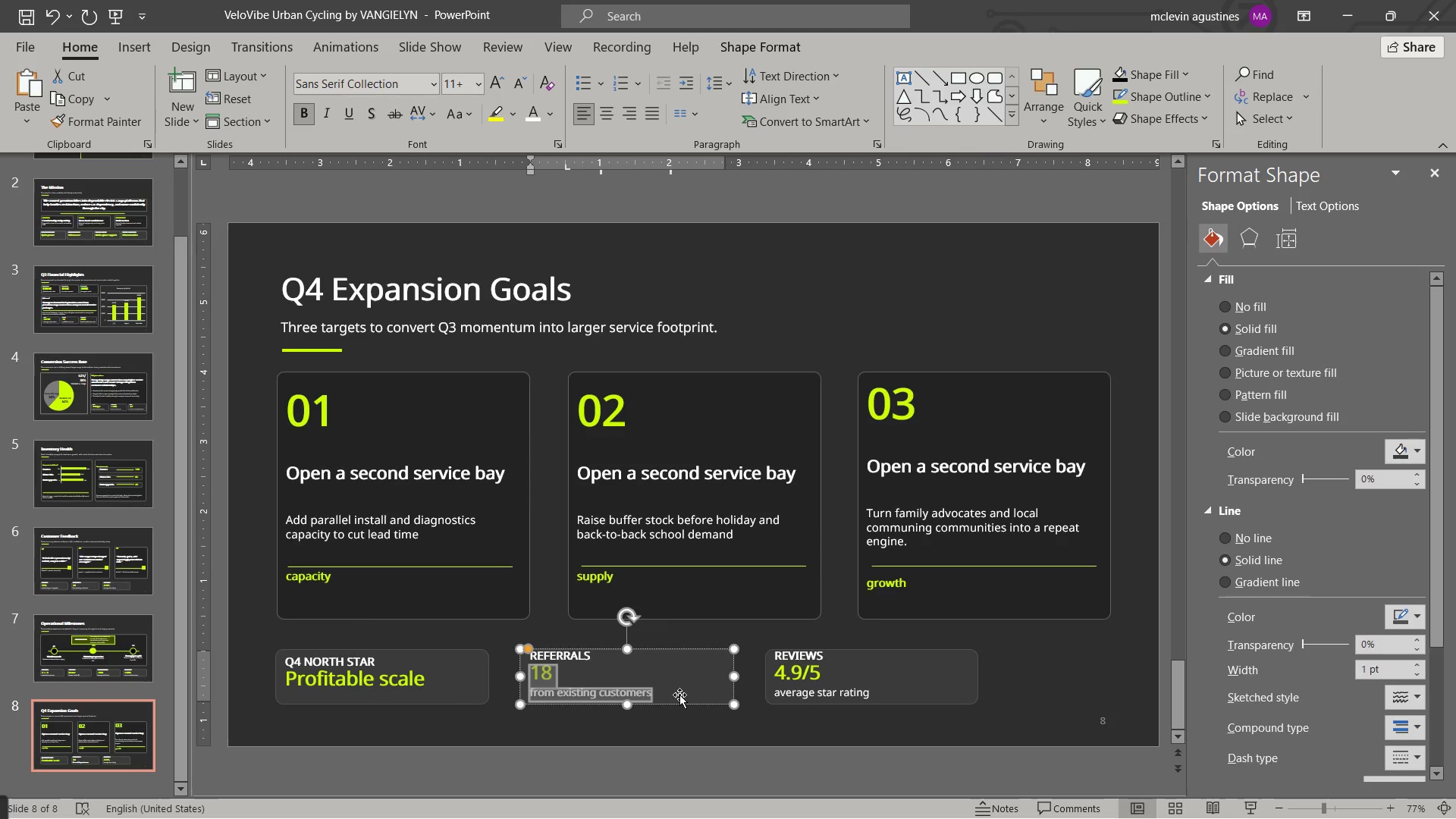 
type(6+ builds/ month)
 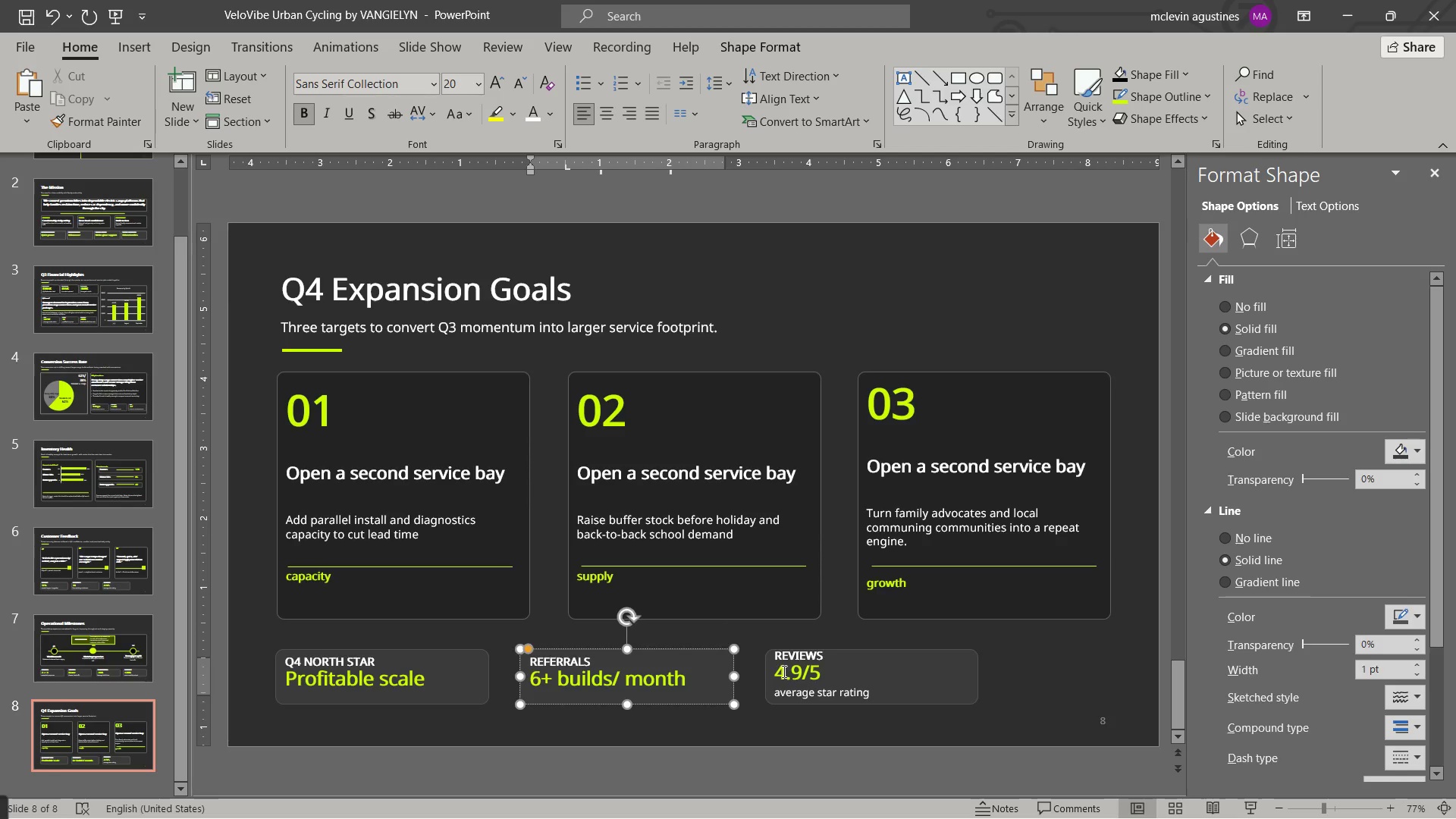 
left_click_drag(start_coordinate=[776, 674], to_coordinate=[923, 700])
 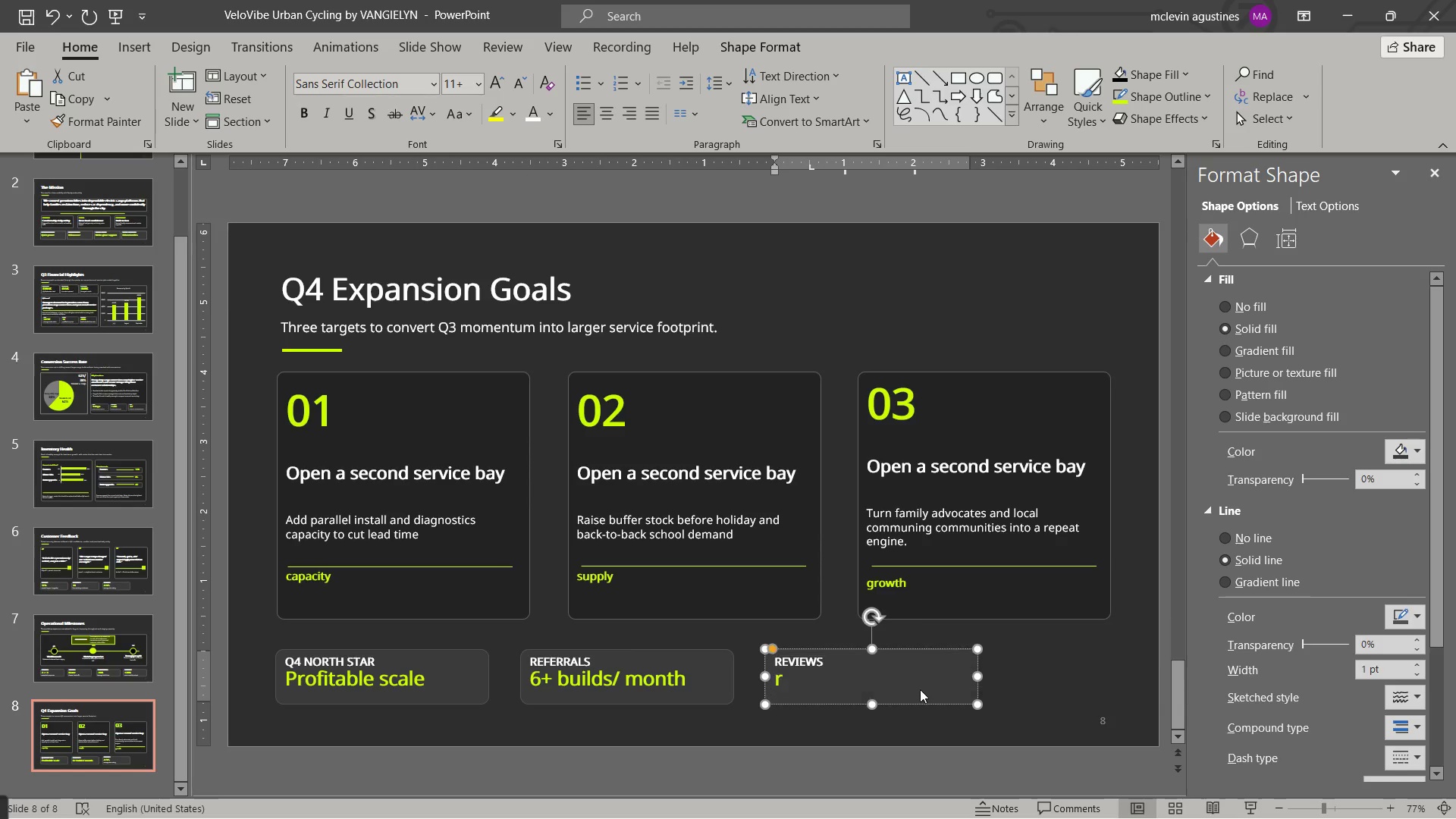 
type(repetable flow)
key(Escape)
key(Escape)
 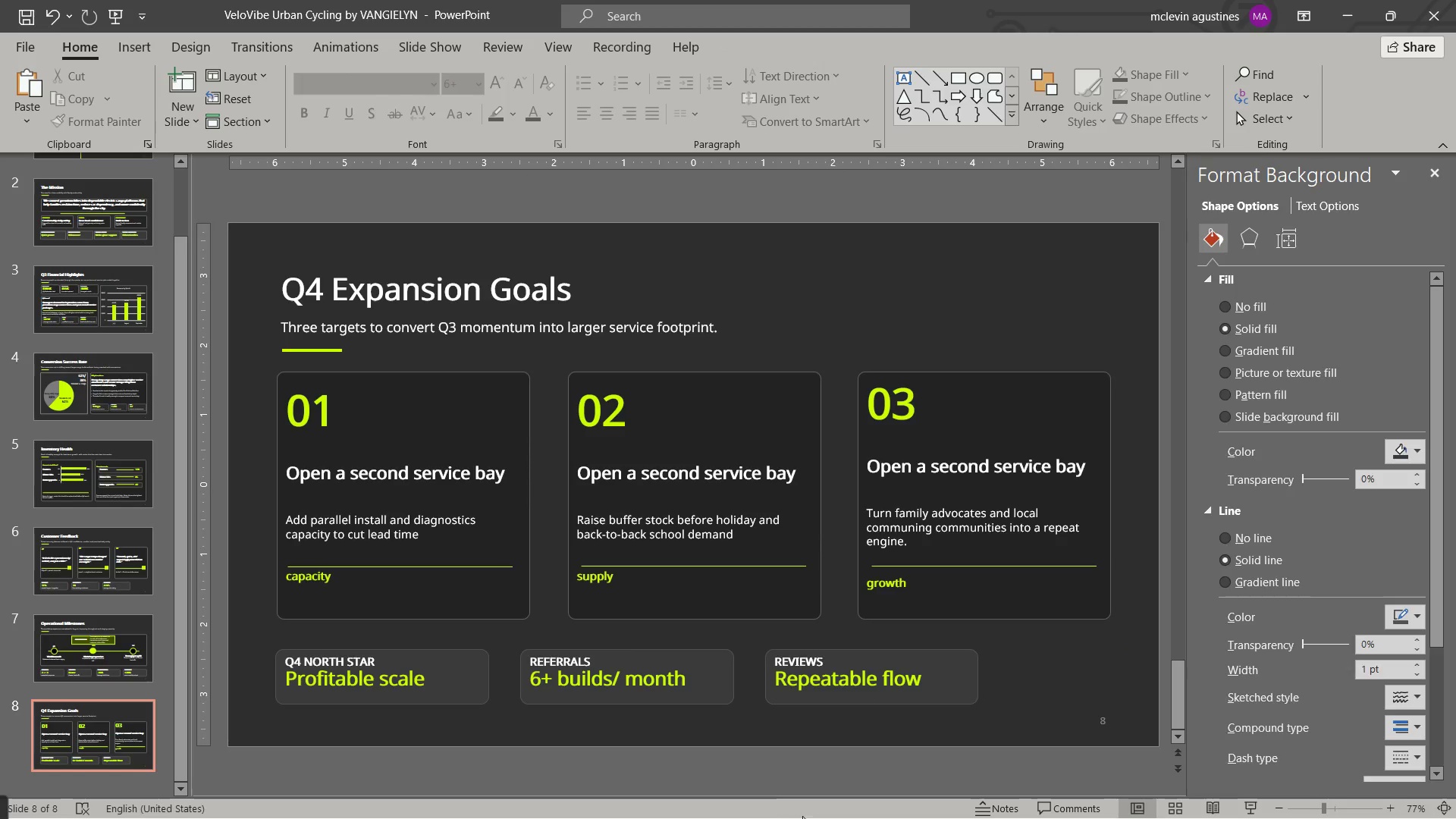 
left_click([20, 14])
 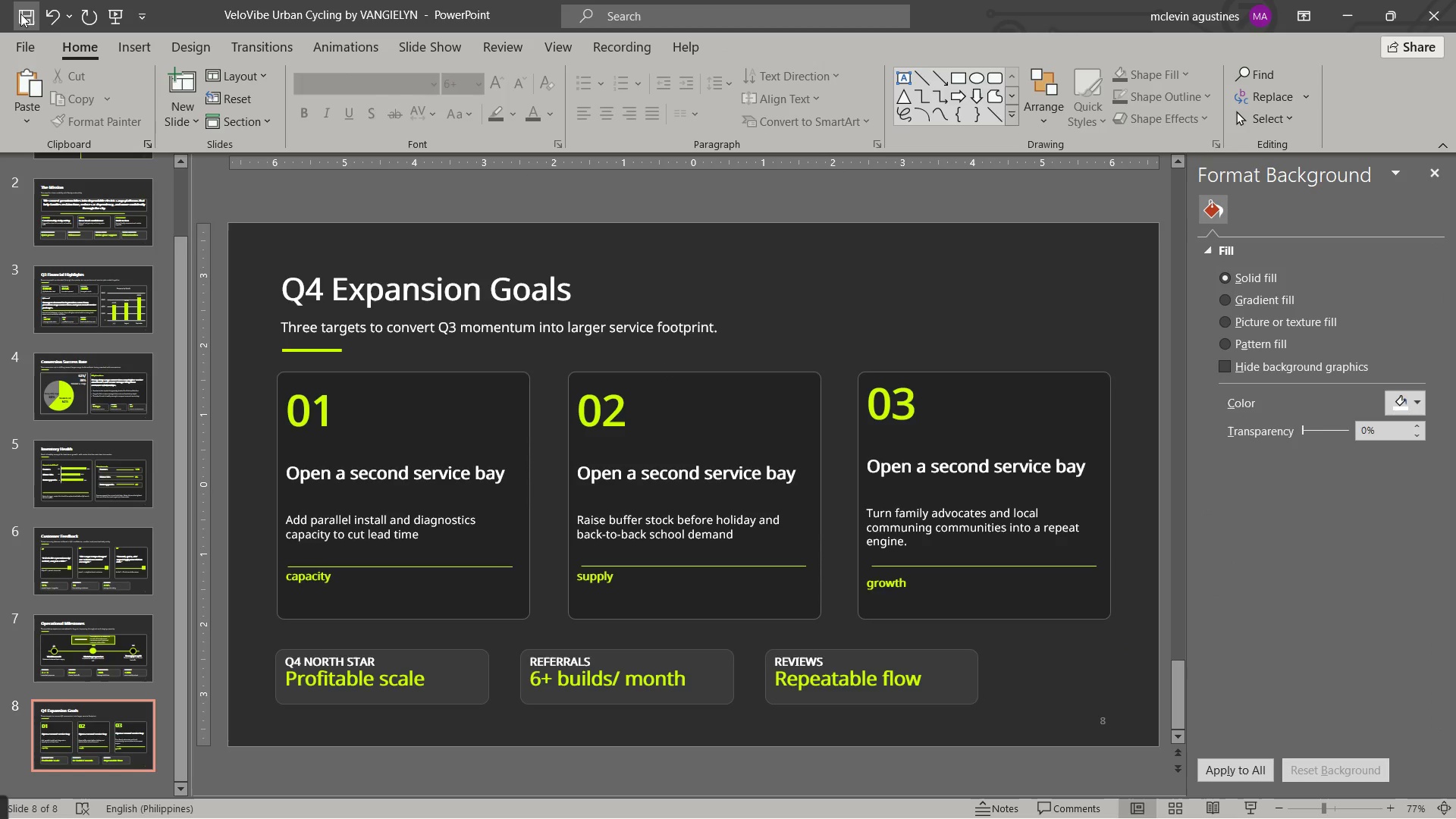 
wait(8.41)
 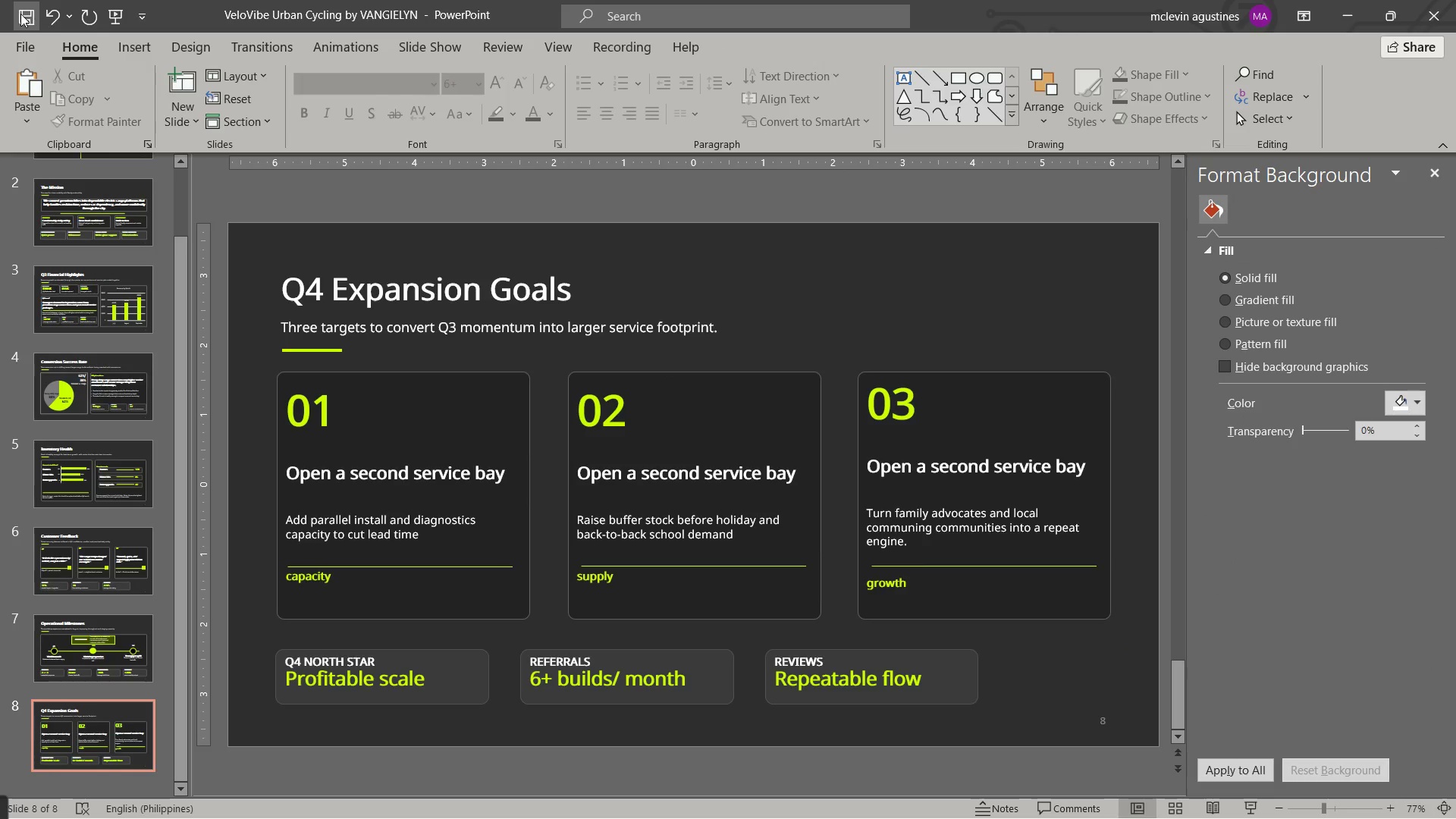 
key(Control+C)
 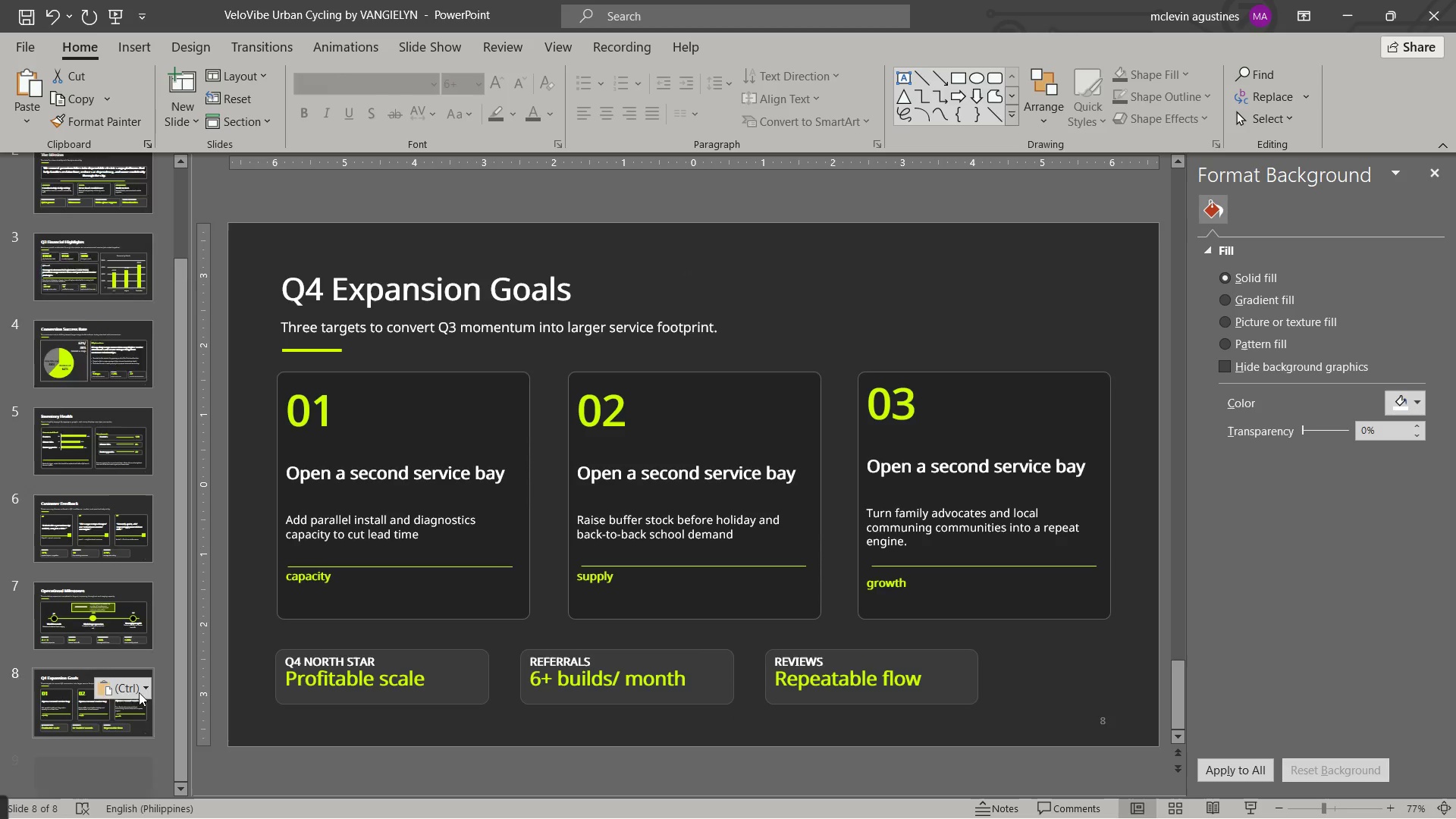 
key(Control+V)
 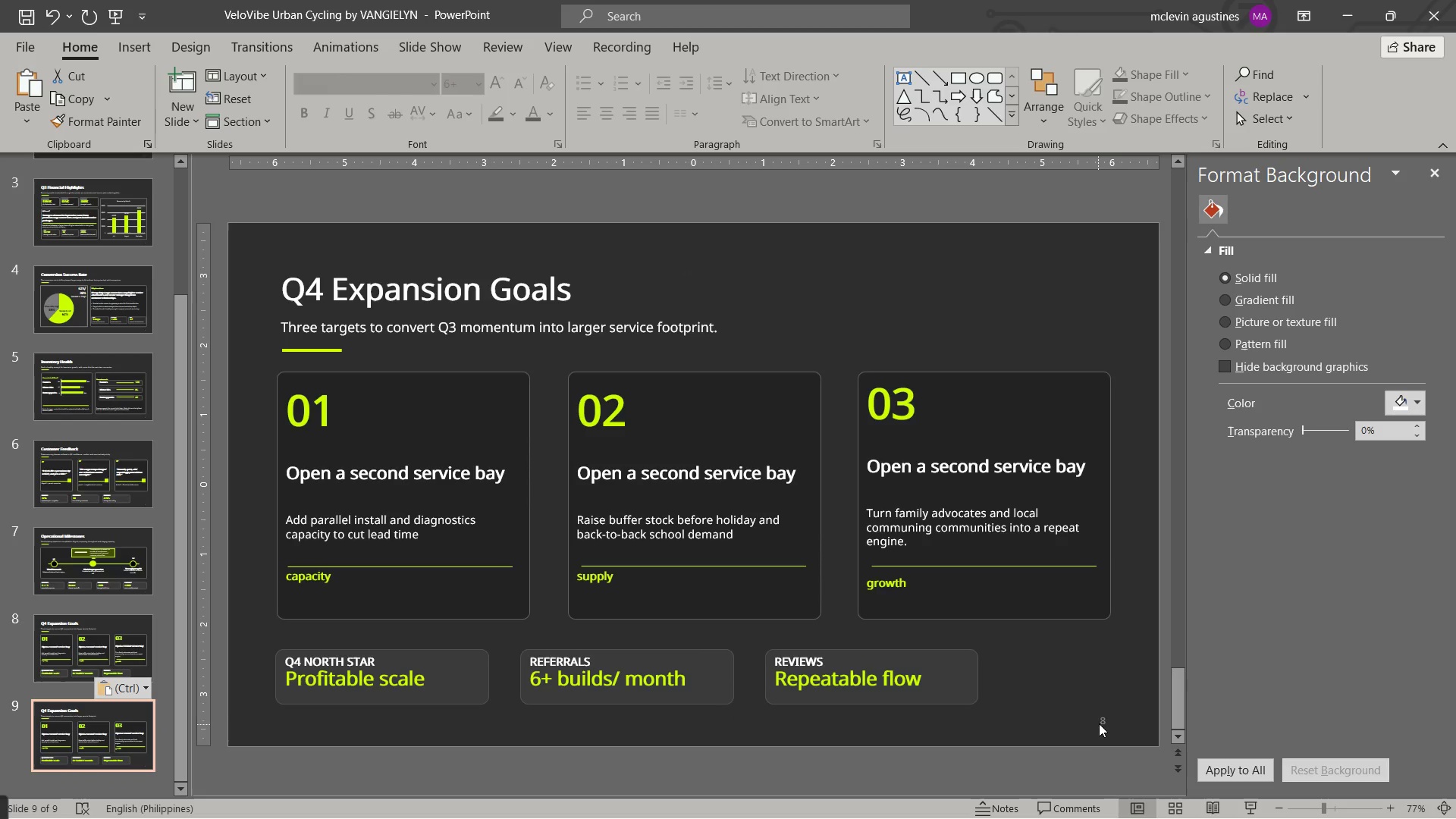 
left_click_drag(start_coordinate=[1101, 721], to_coordinate=[1112, 724])
 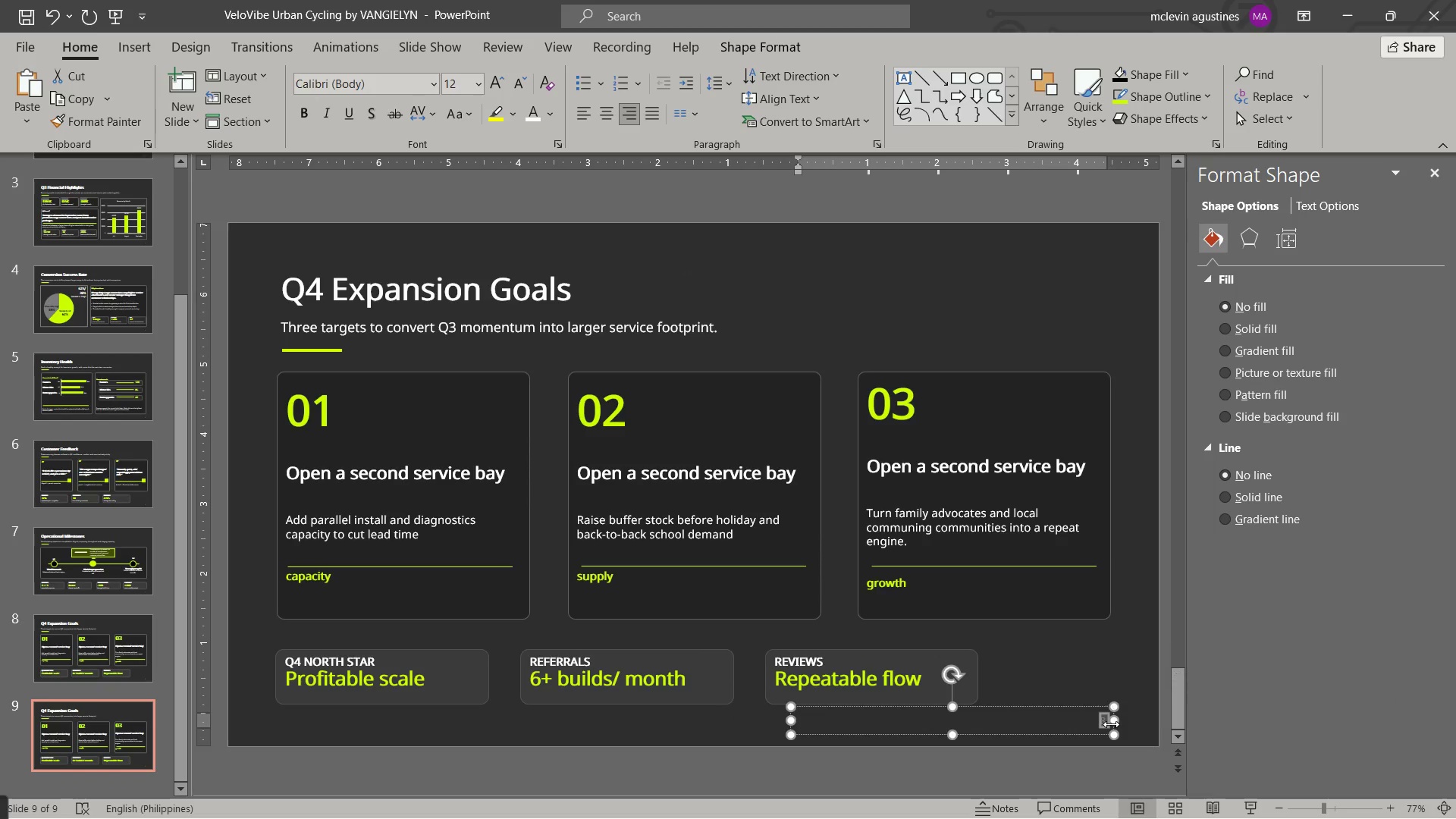 
key(Numpad9)
 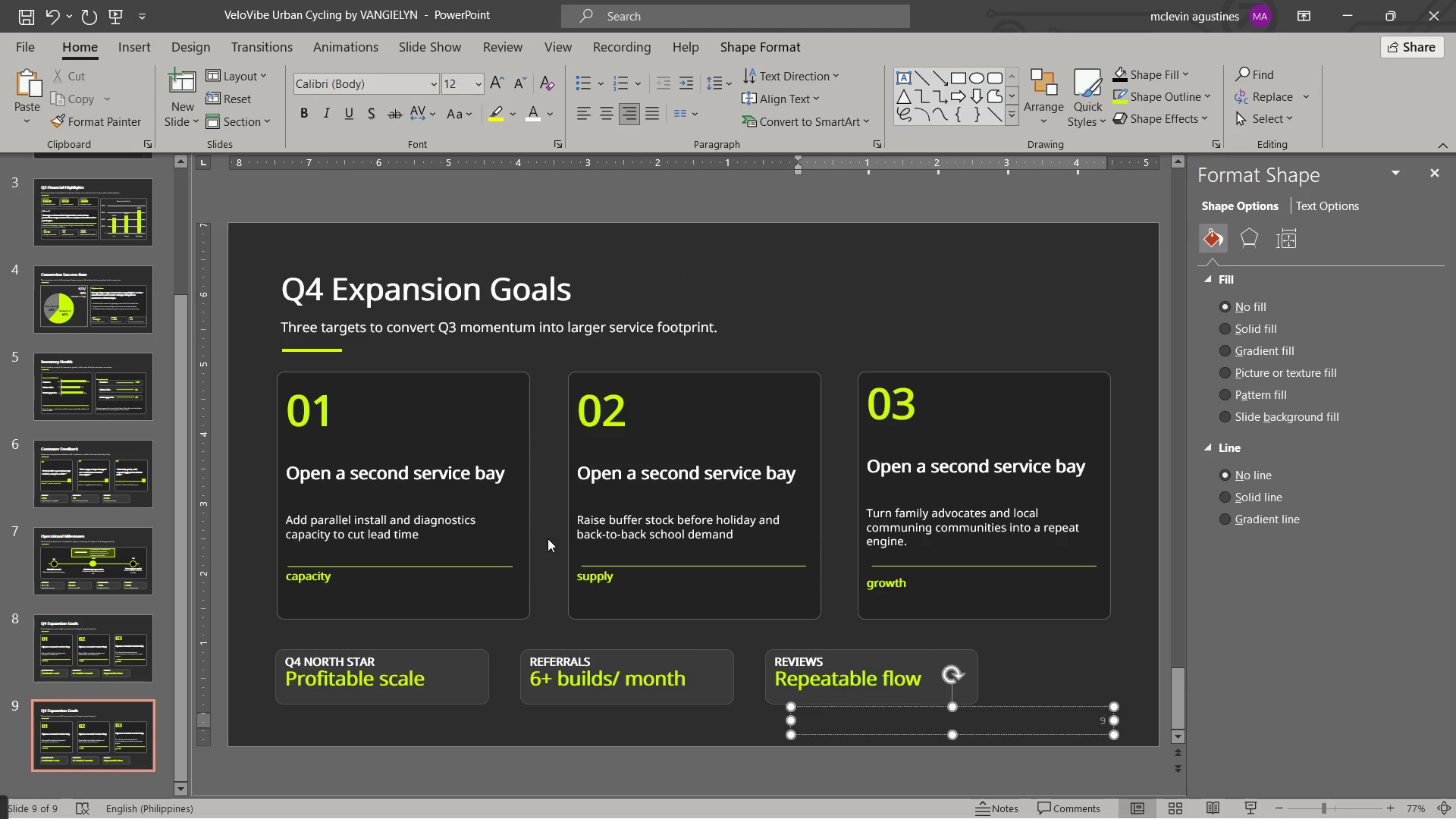 
key(Backquote)
 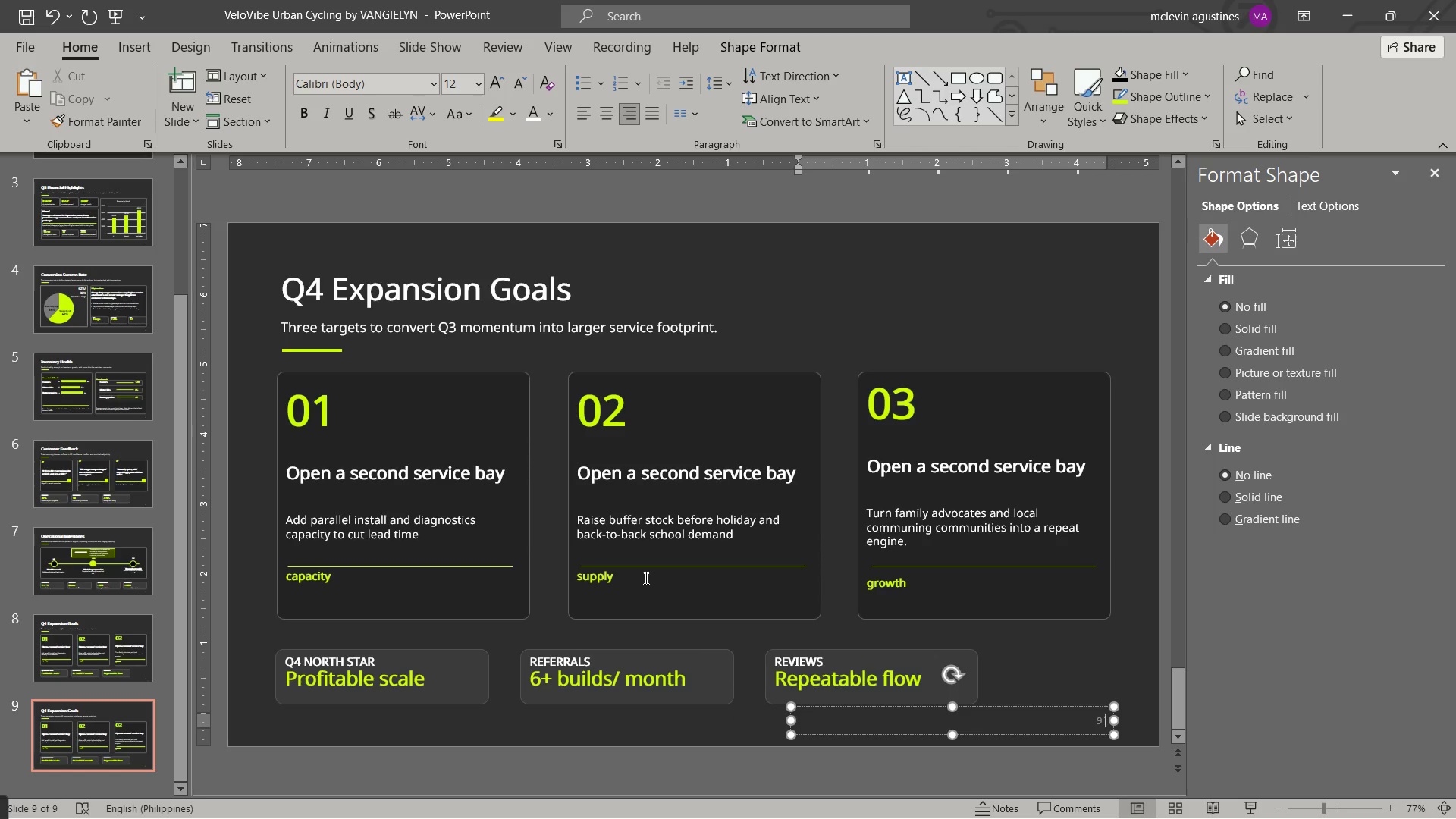 
key(Escape)
 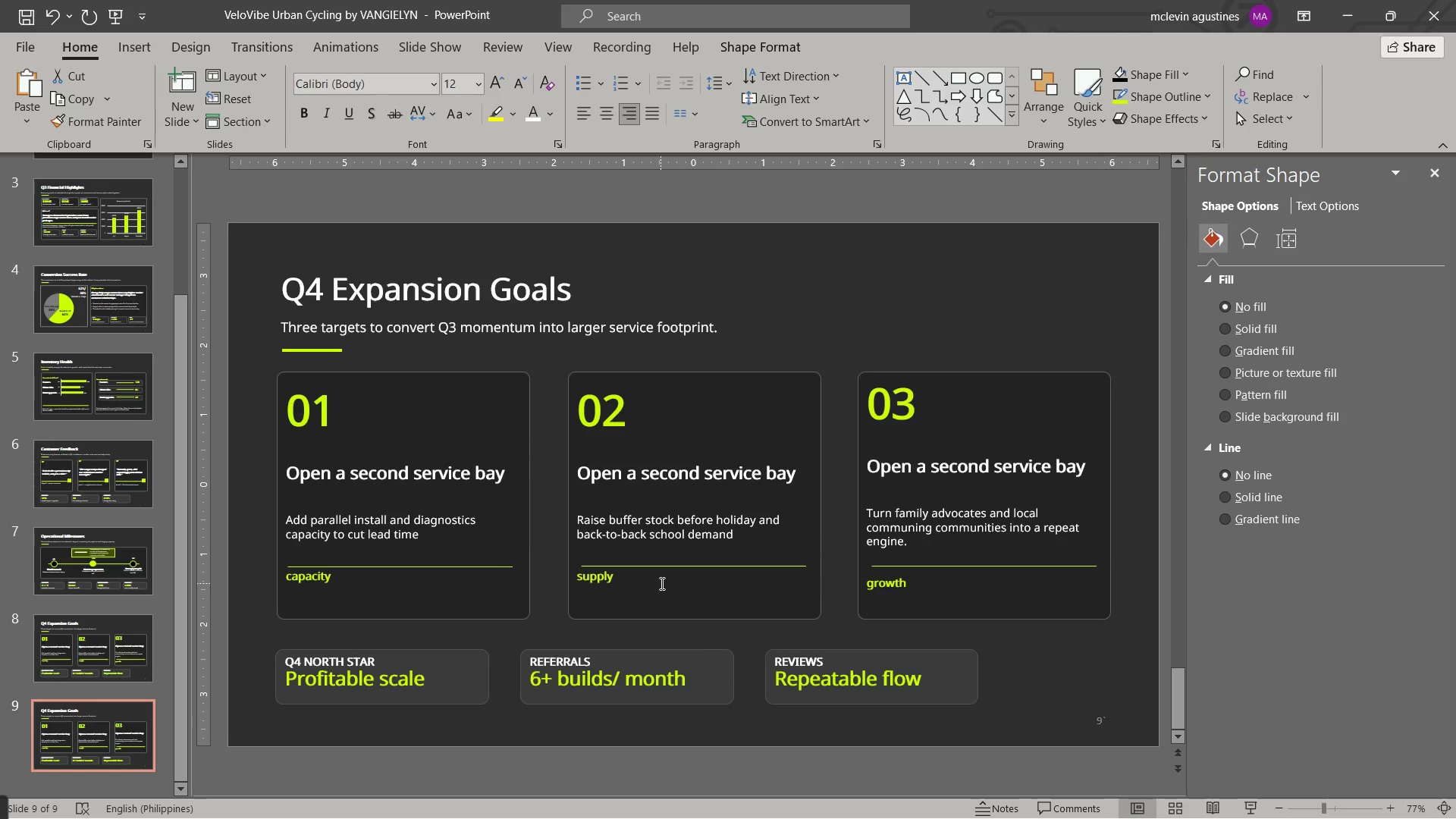 
key(Escape)
 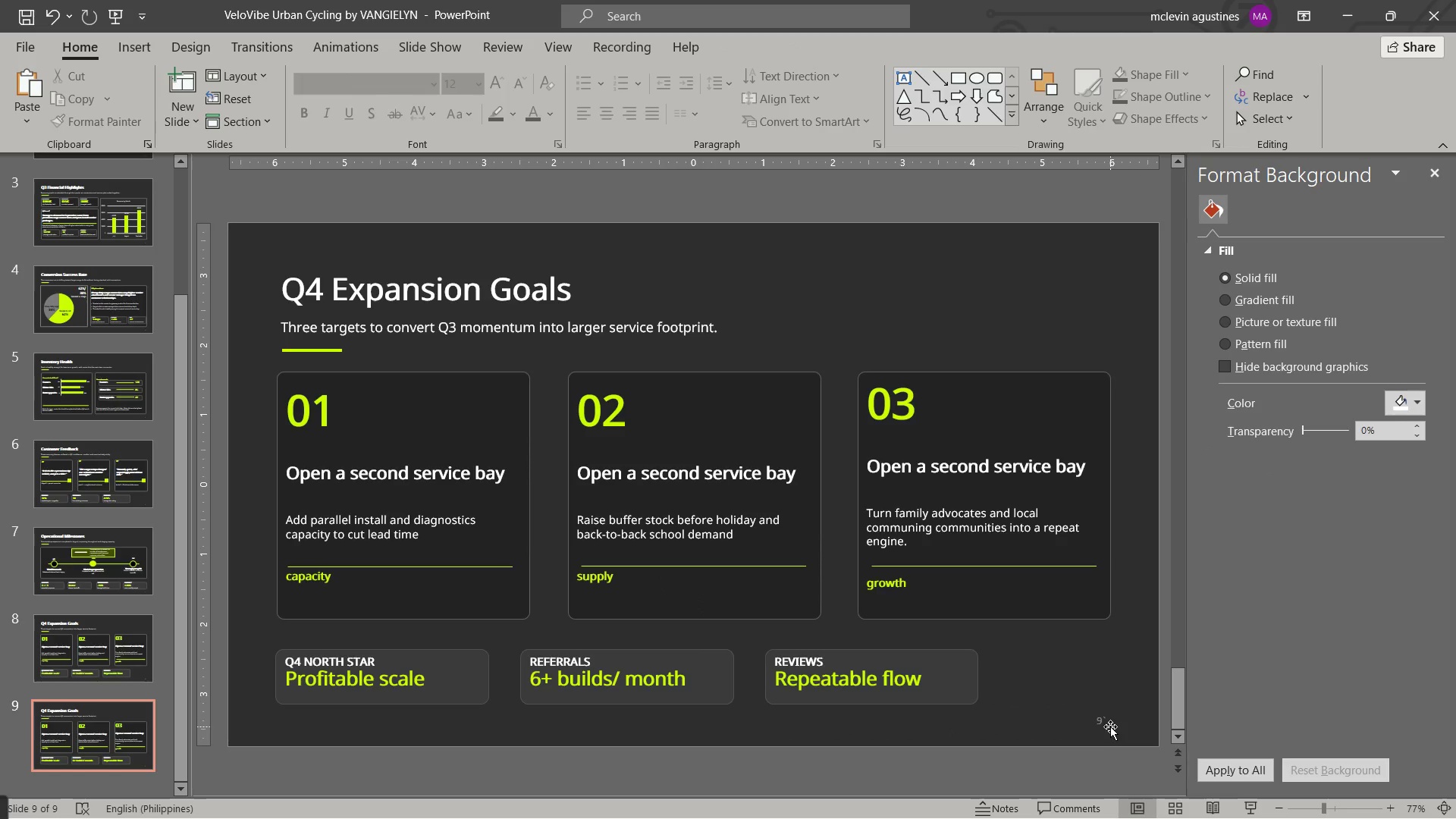 
left_click([1104, 720])
 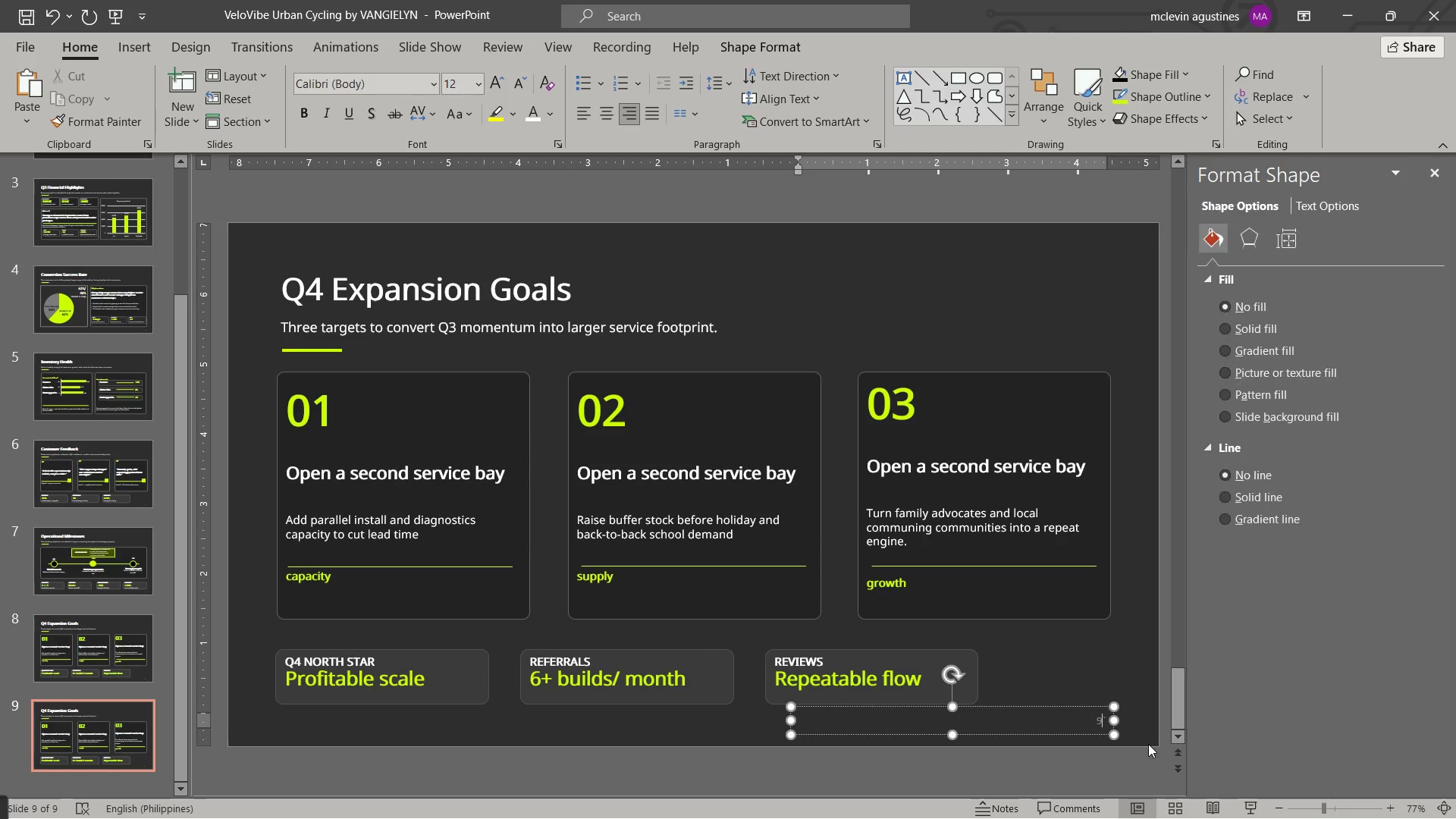 
key(Delete)
 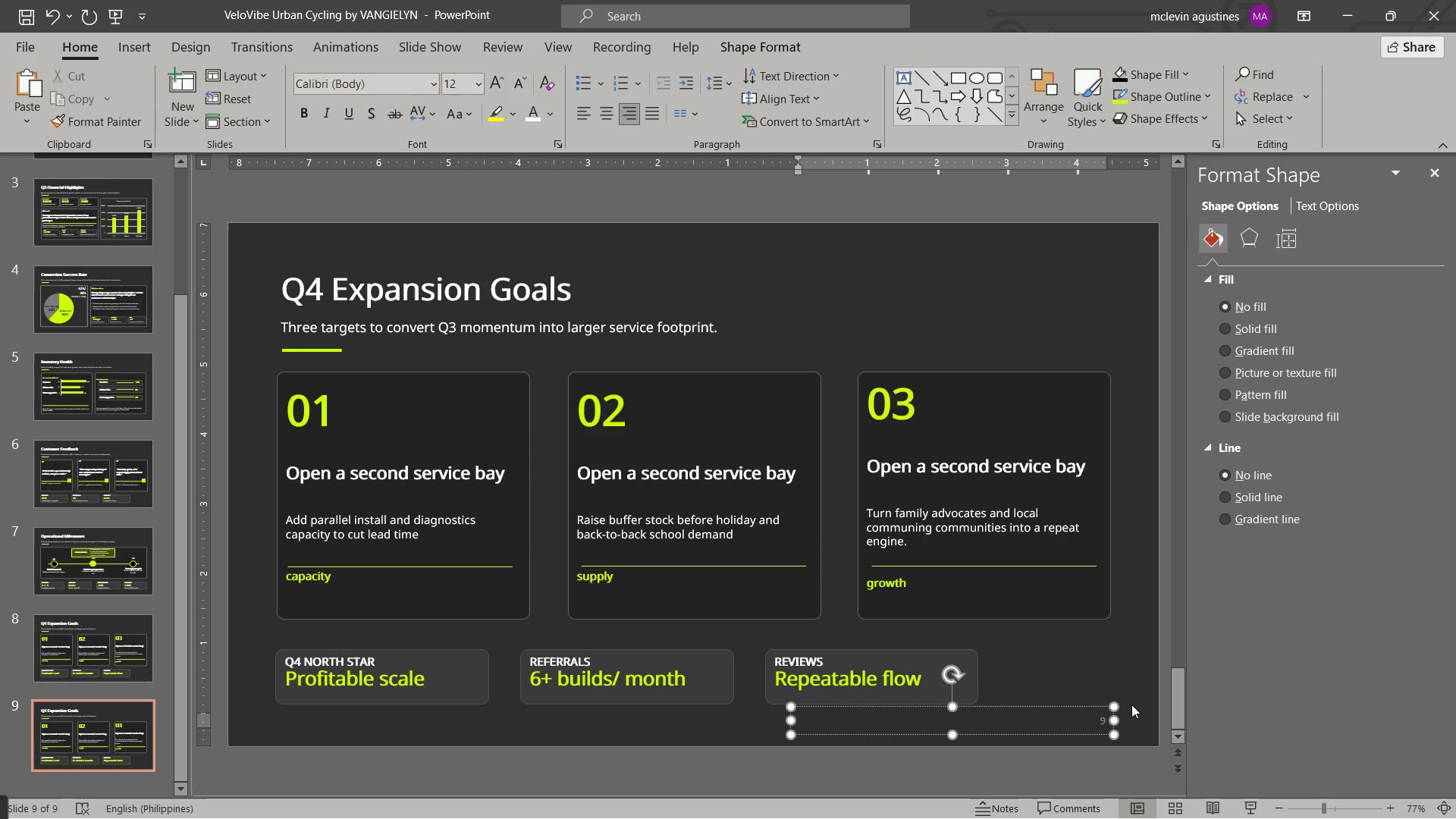 
key(Escape)
 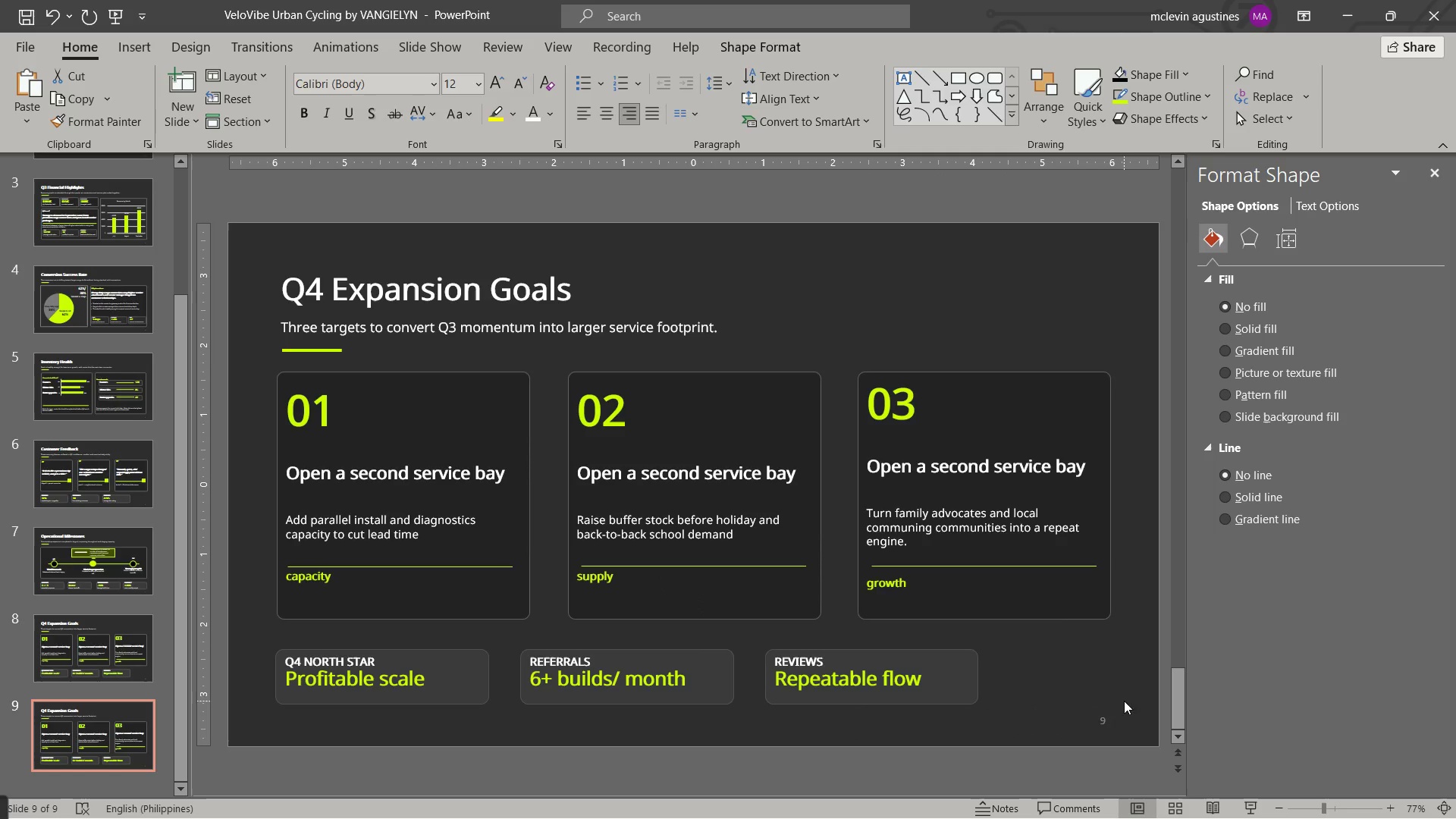 
key(Escape)
 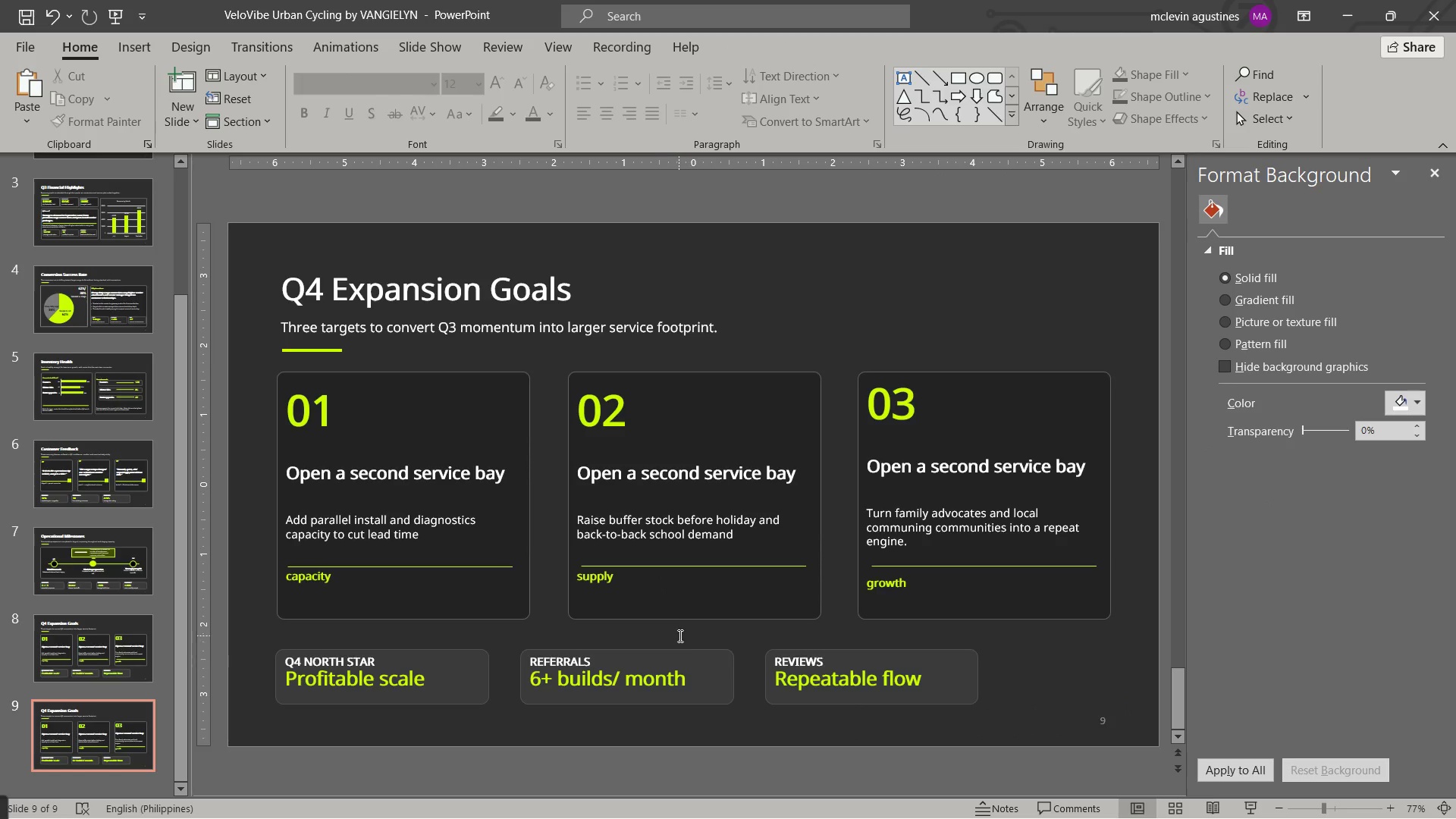 
wait(9.09)
 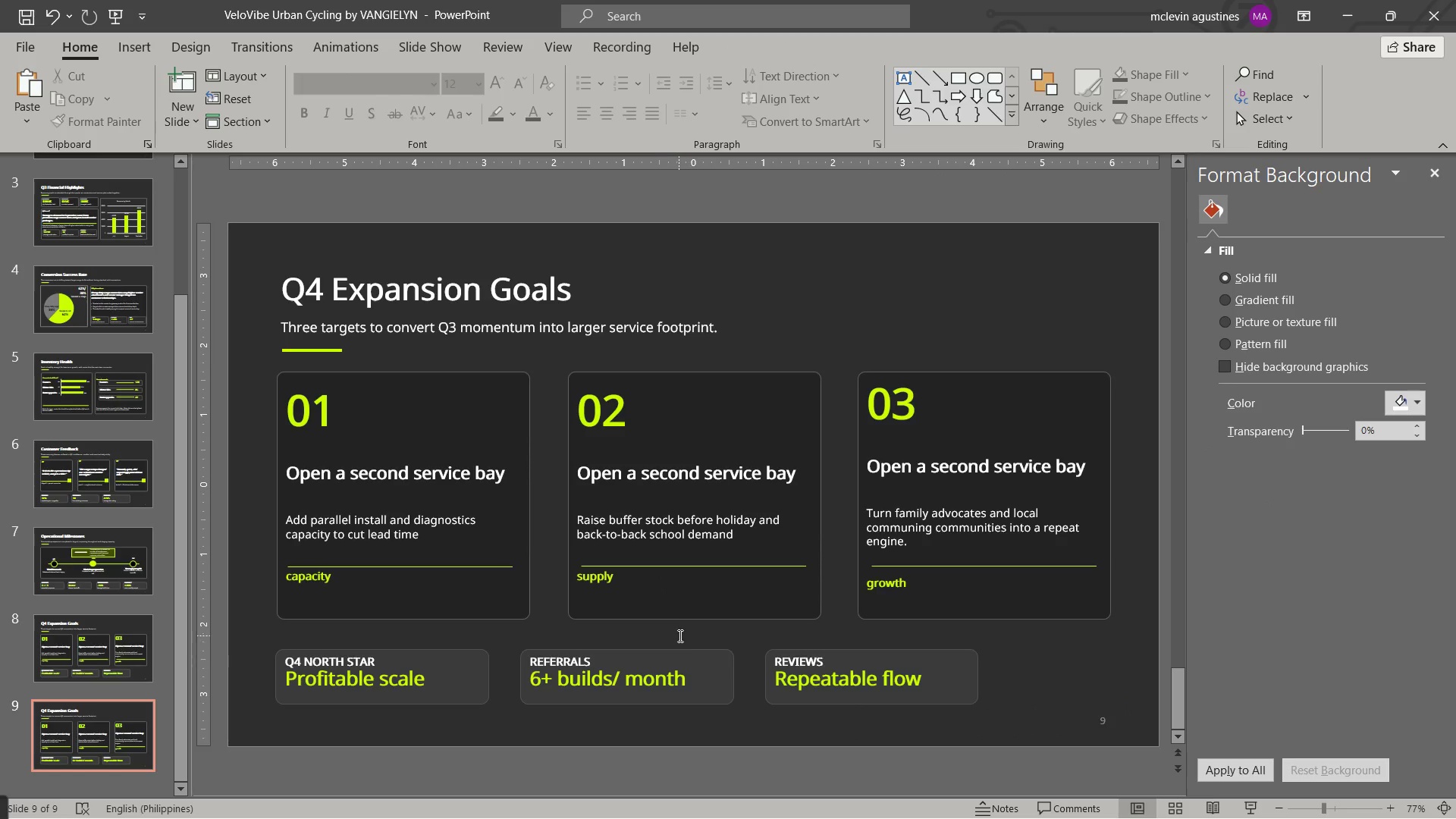 
left_click_drag(start_coordinate=[287, 294], to_coordinate=[694, 293])
 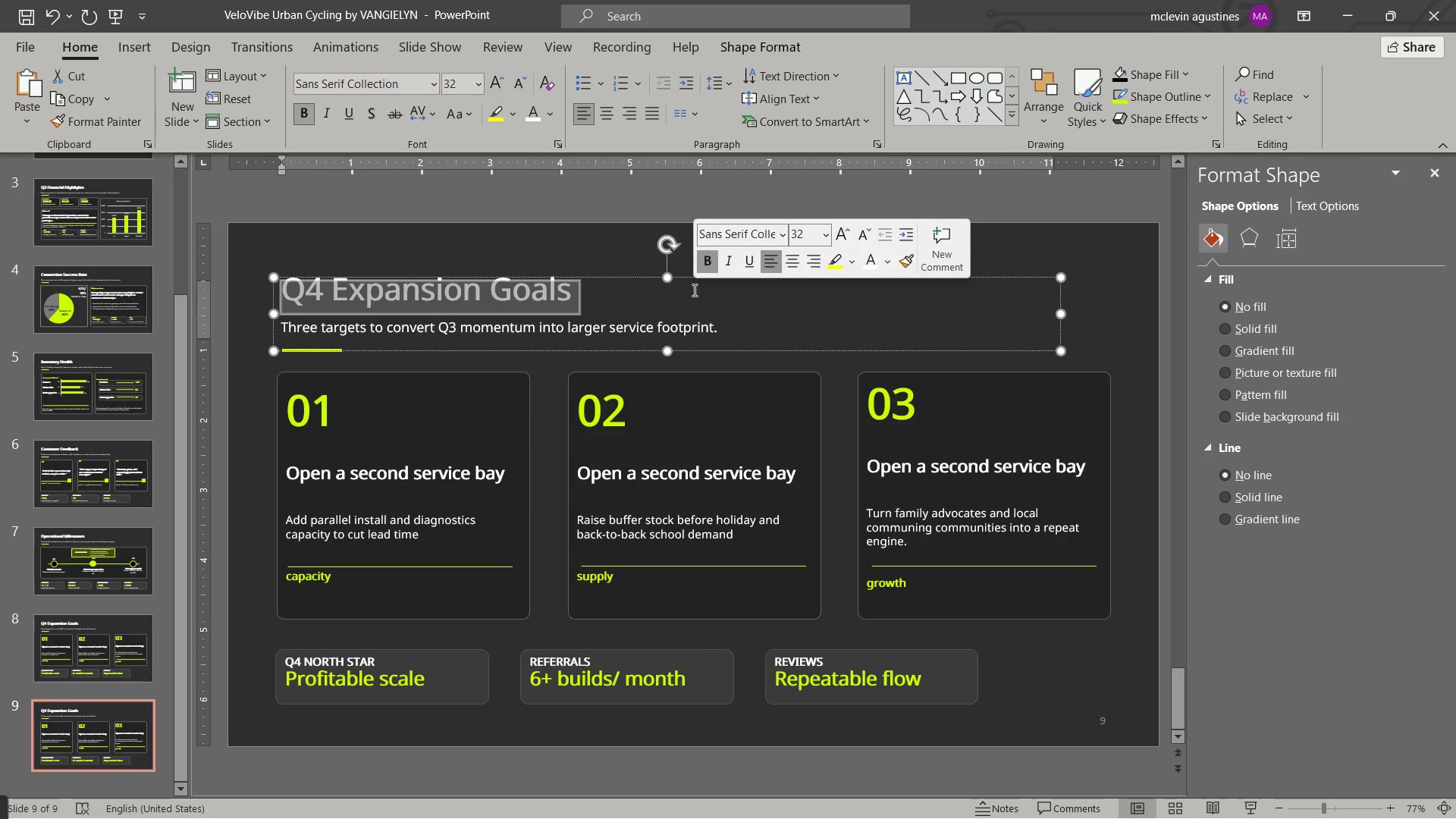 
type(the Team)
 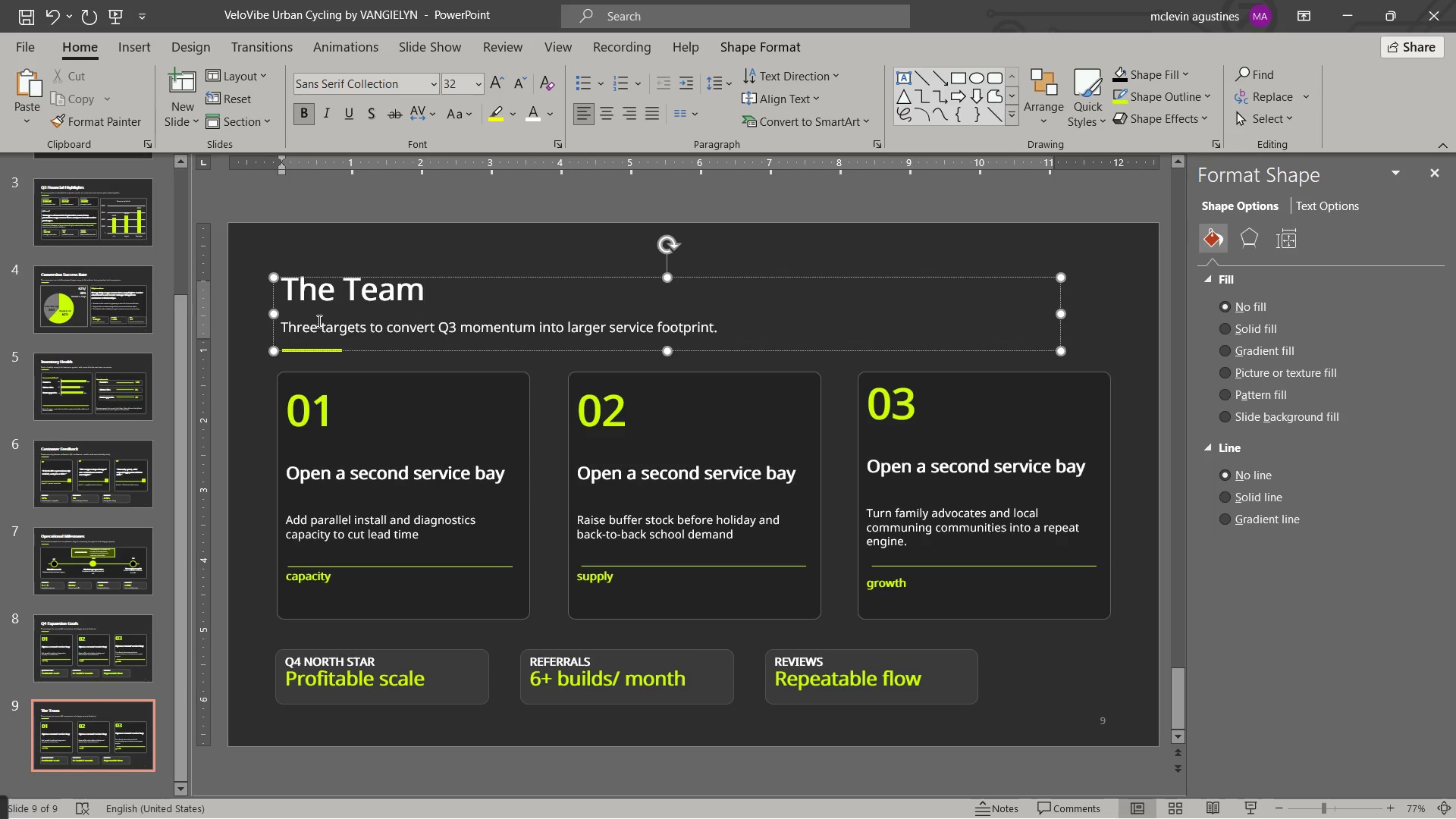 
left_click_drag(start_coordinate=[306, 327], to_coordinate=[819, 351])
 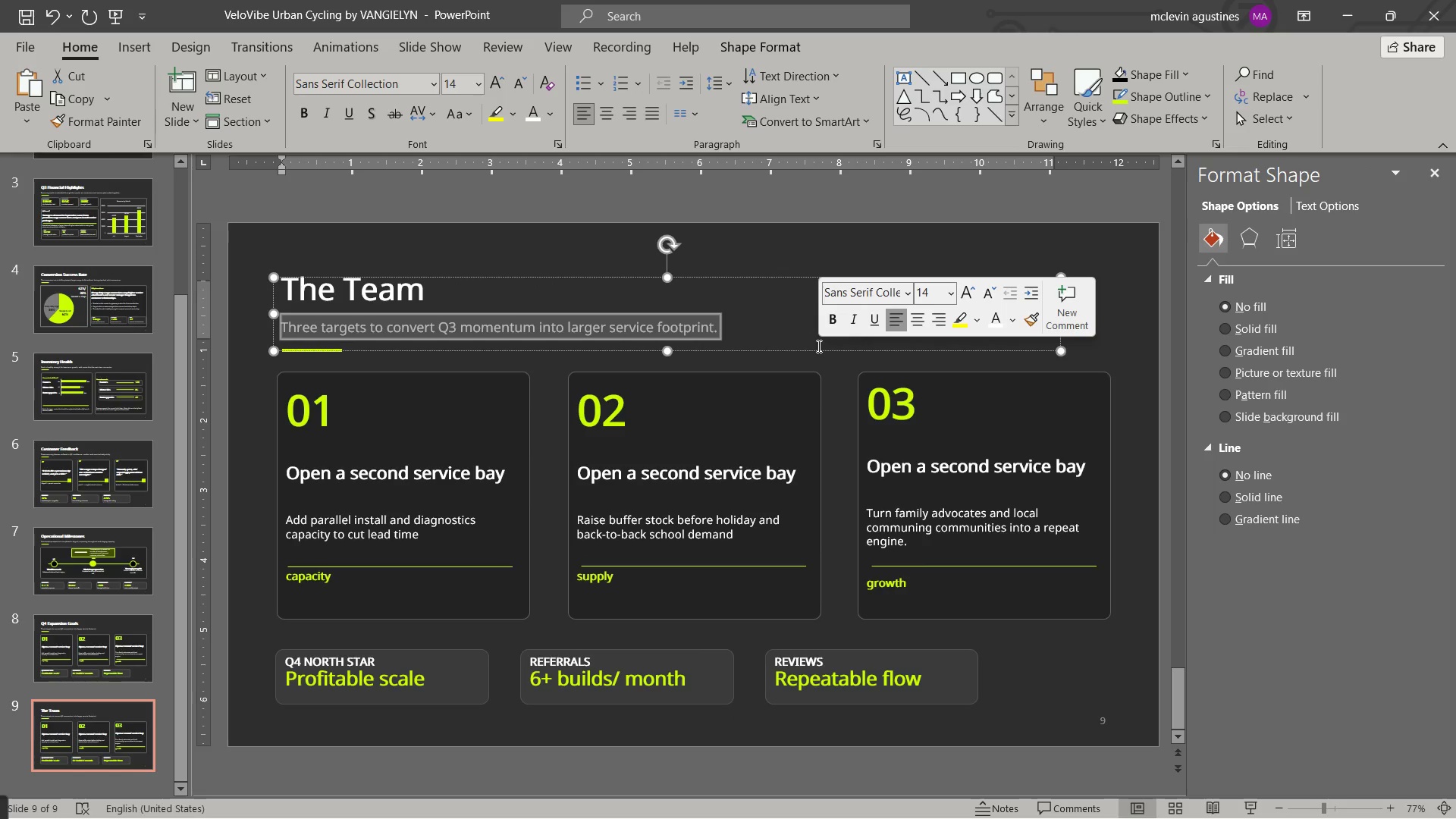 
type(small.)
key(Backspace)
type(, )
key(Backspace)
key(Backspace)
type(,)
key(Backspace)
key(Backspace)
type(, senior, and hands-on the sco)
key(Backspace)
key(Backspace)
key(Backspace)
key(Backspace)
type( core team blends eni)
key(Backspace)
type(gineering, operations and brand building.)
 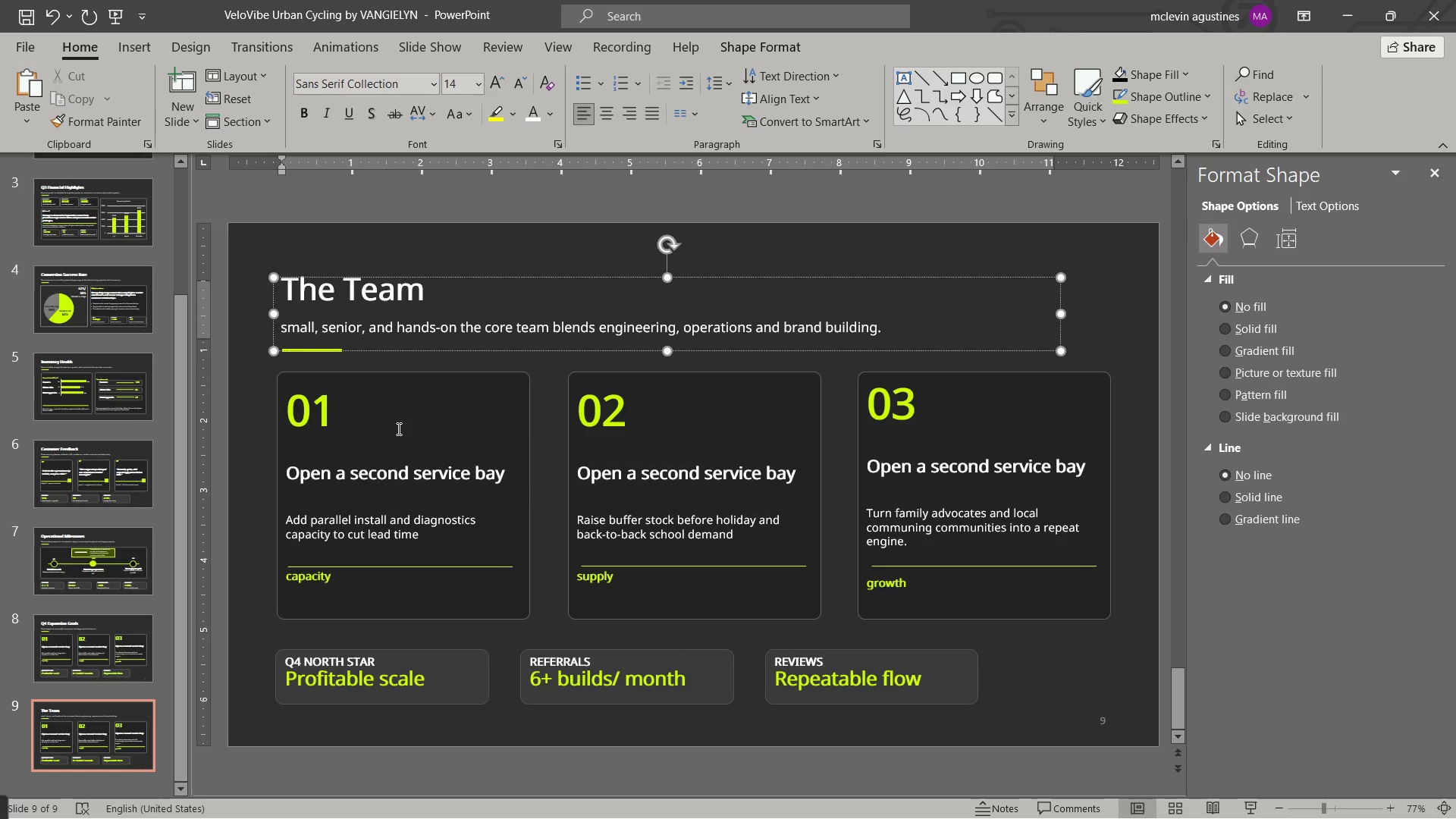 
key(Escape)
 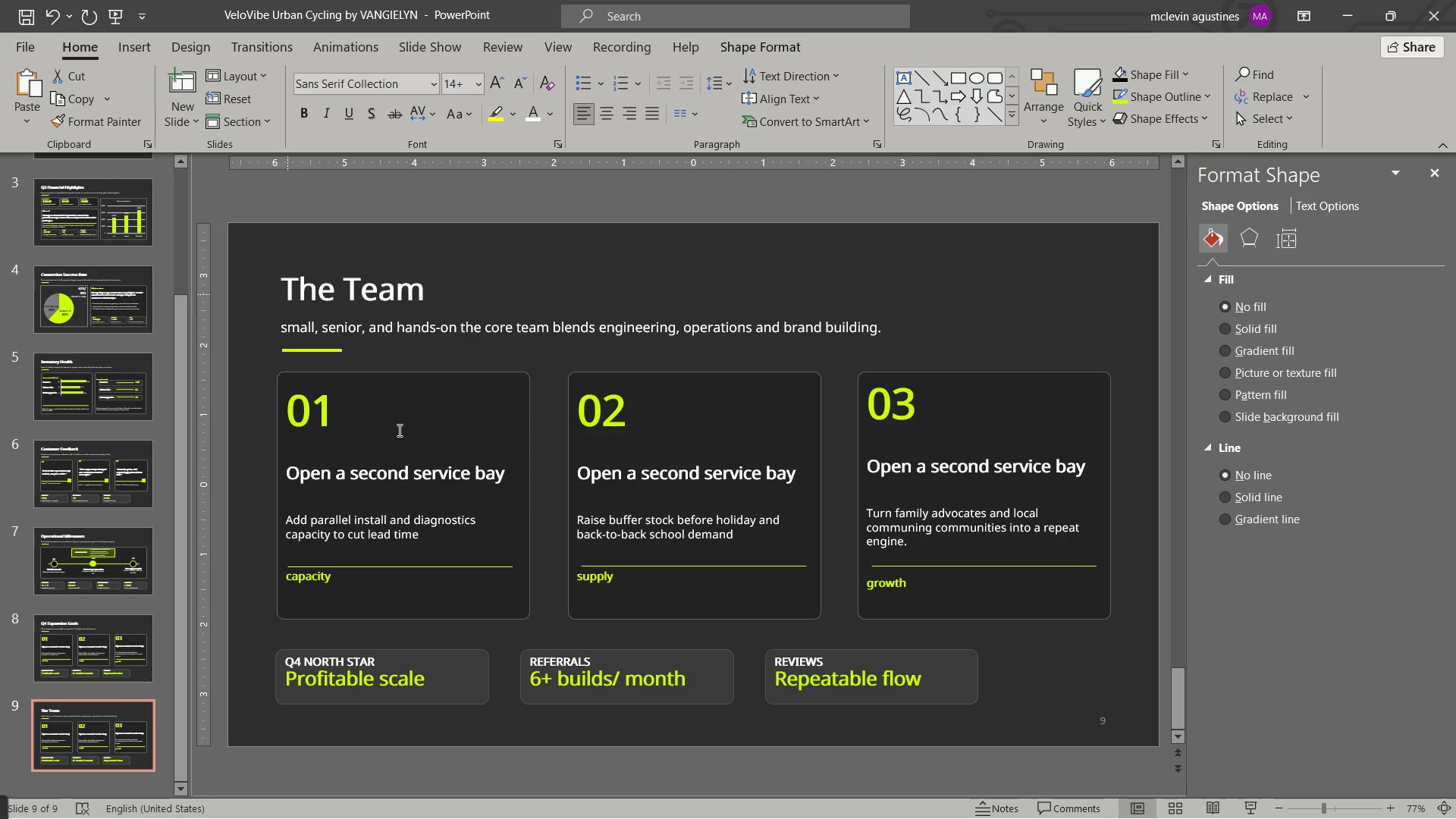 
key(Escape)
 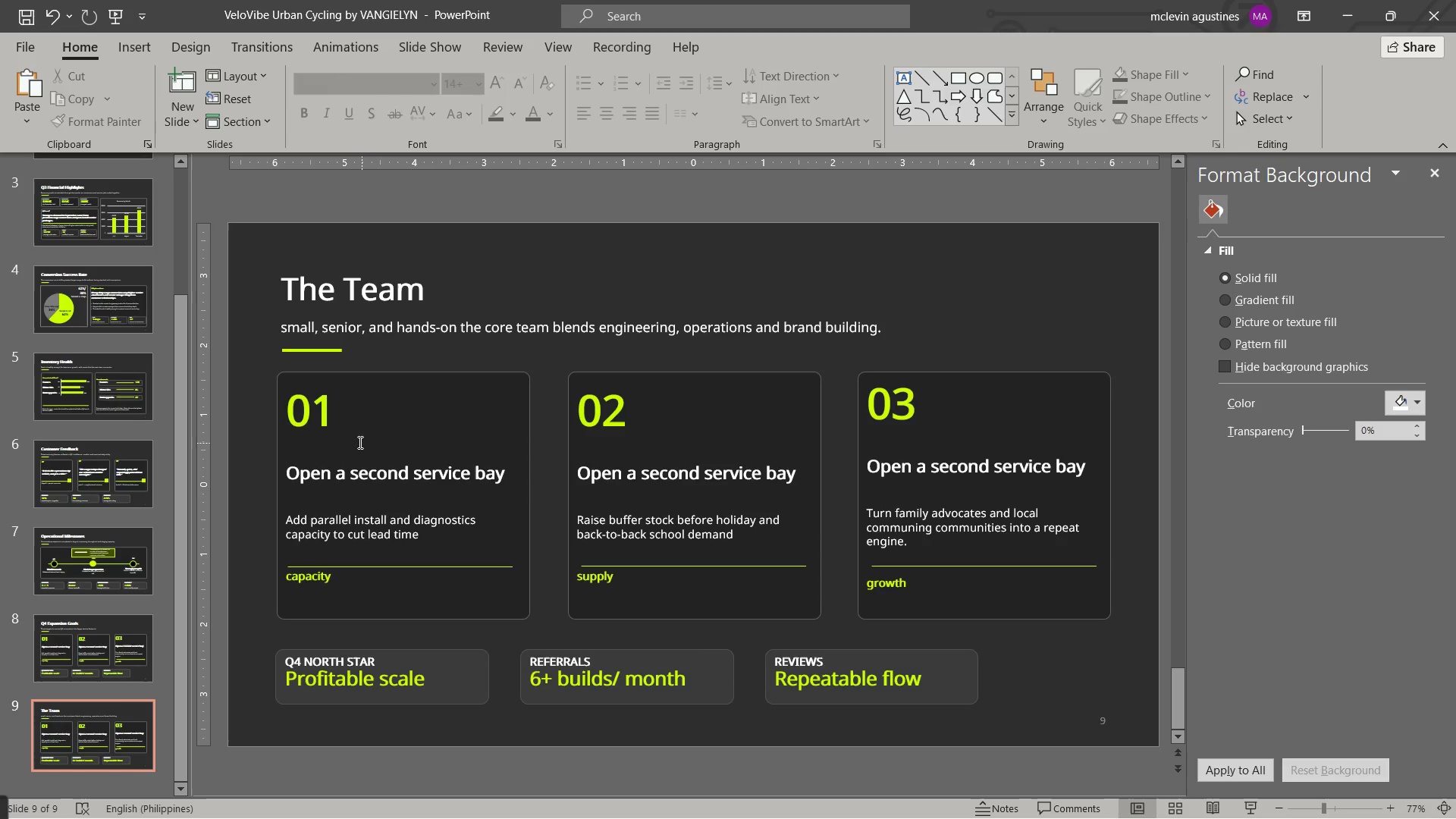 
wait(15.66)
 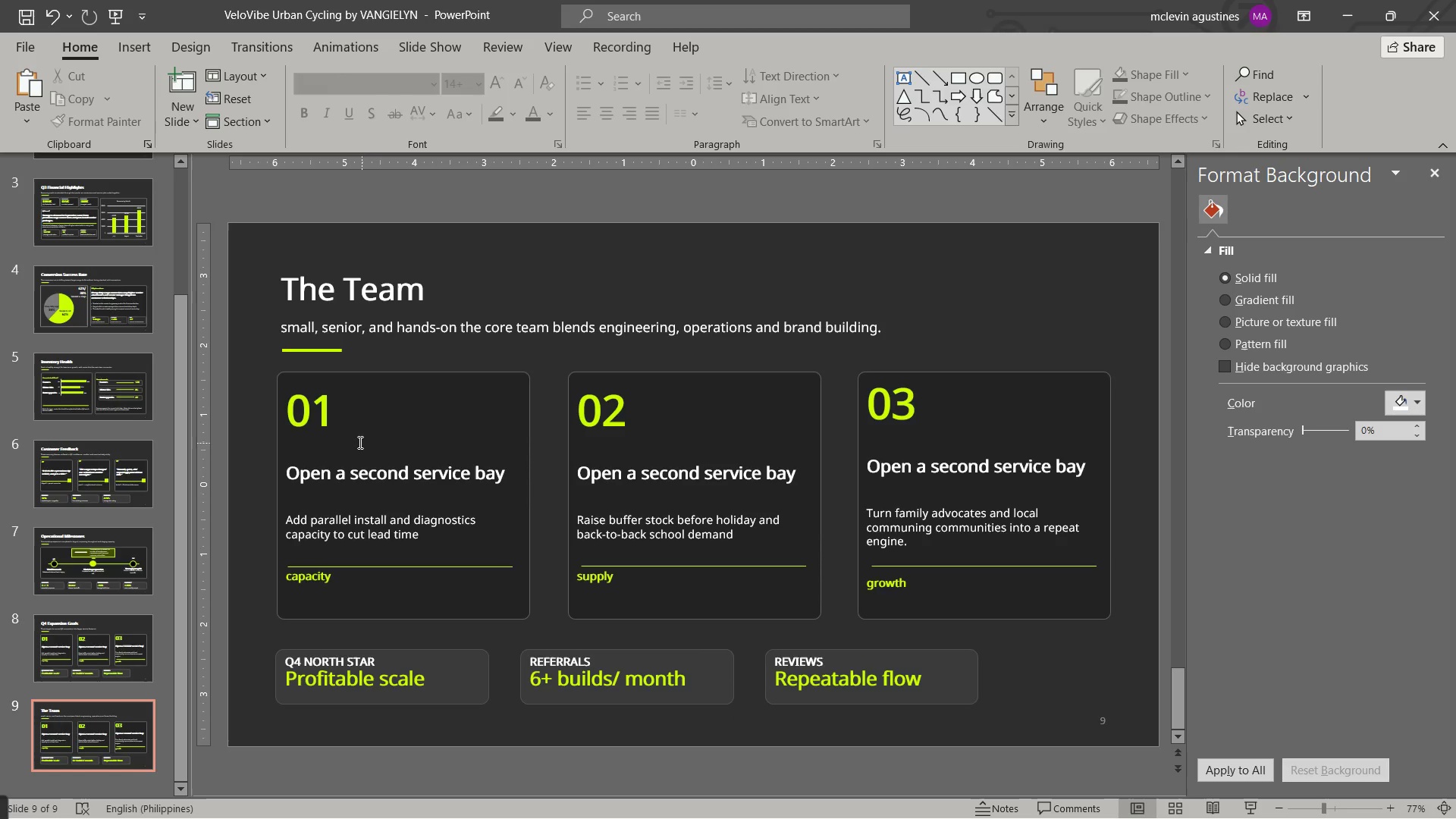 
left_click_drag(start_coordinate=[291, 411], to_coordinate=[512, 513])
 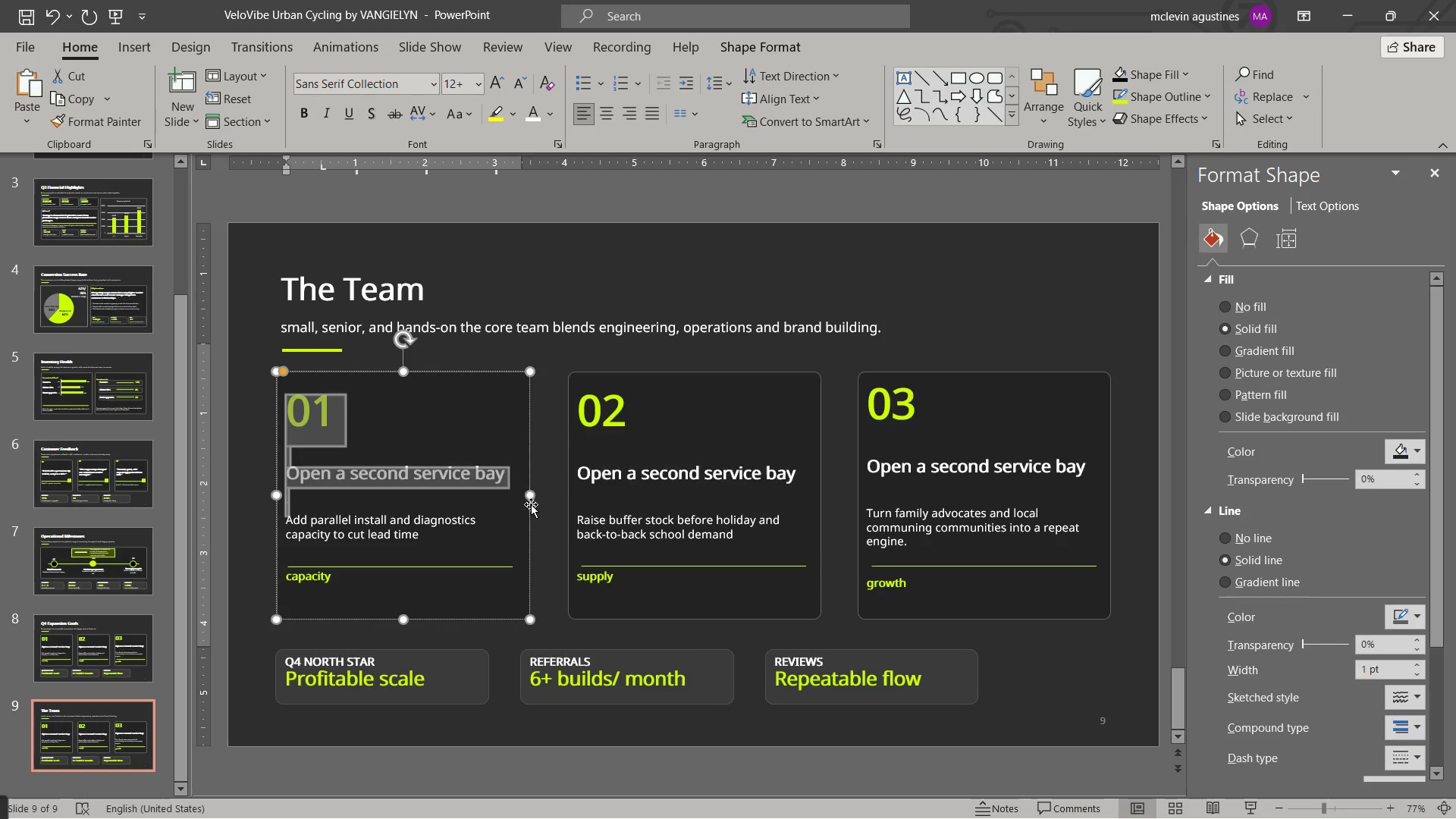 
key(Delete)
 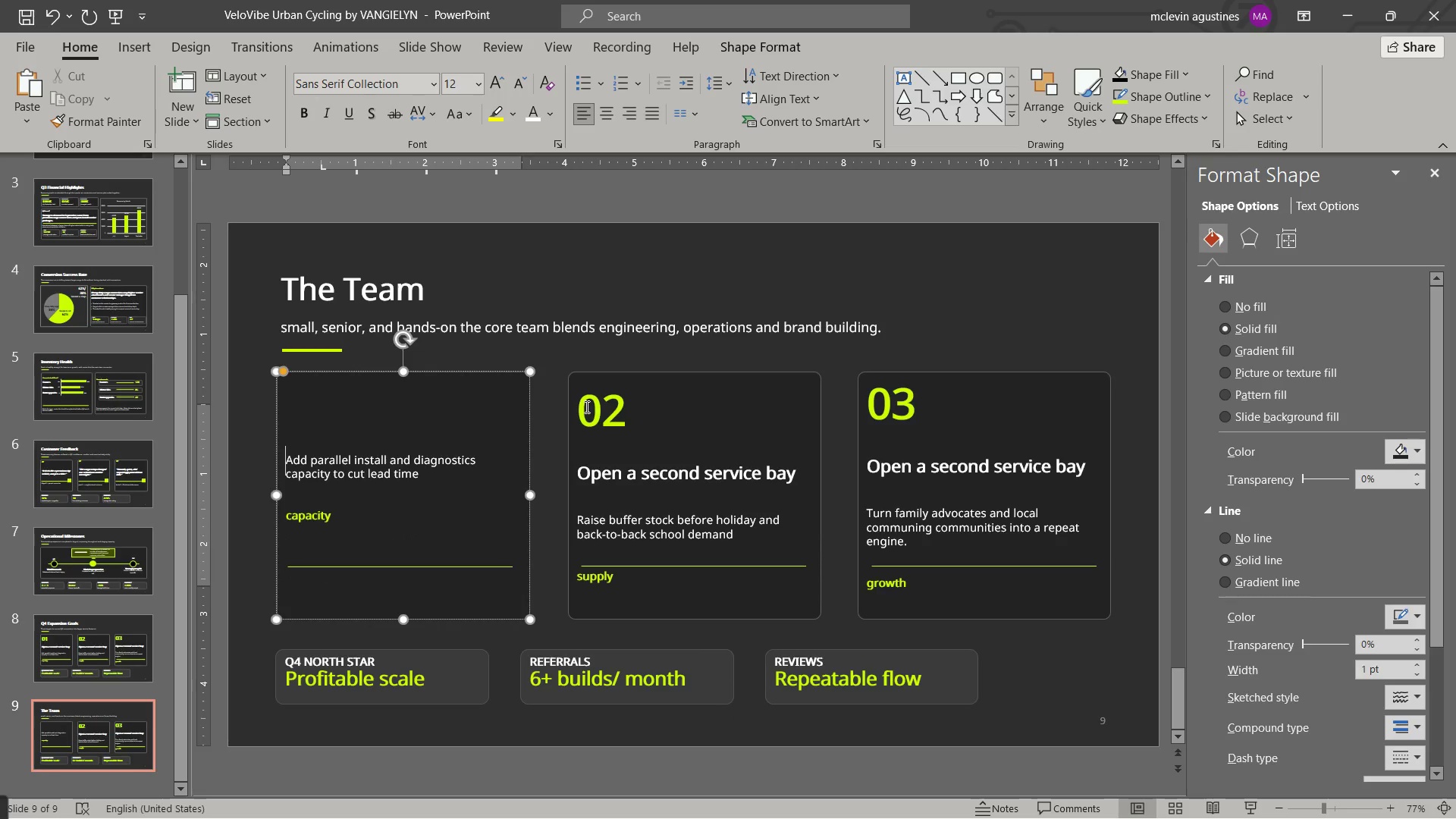 
left_click_drag(start_coordinate=[585, 406], to_coordinate=[591, 504])
 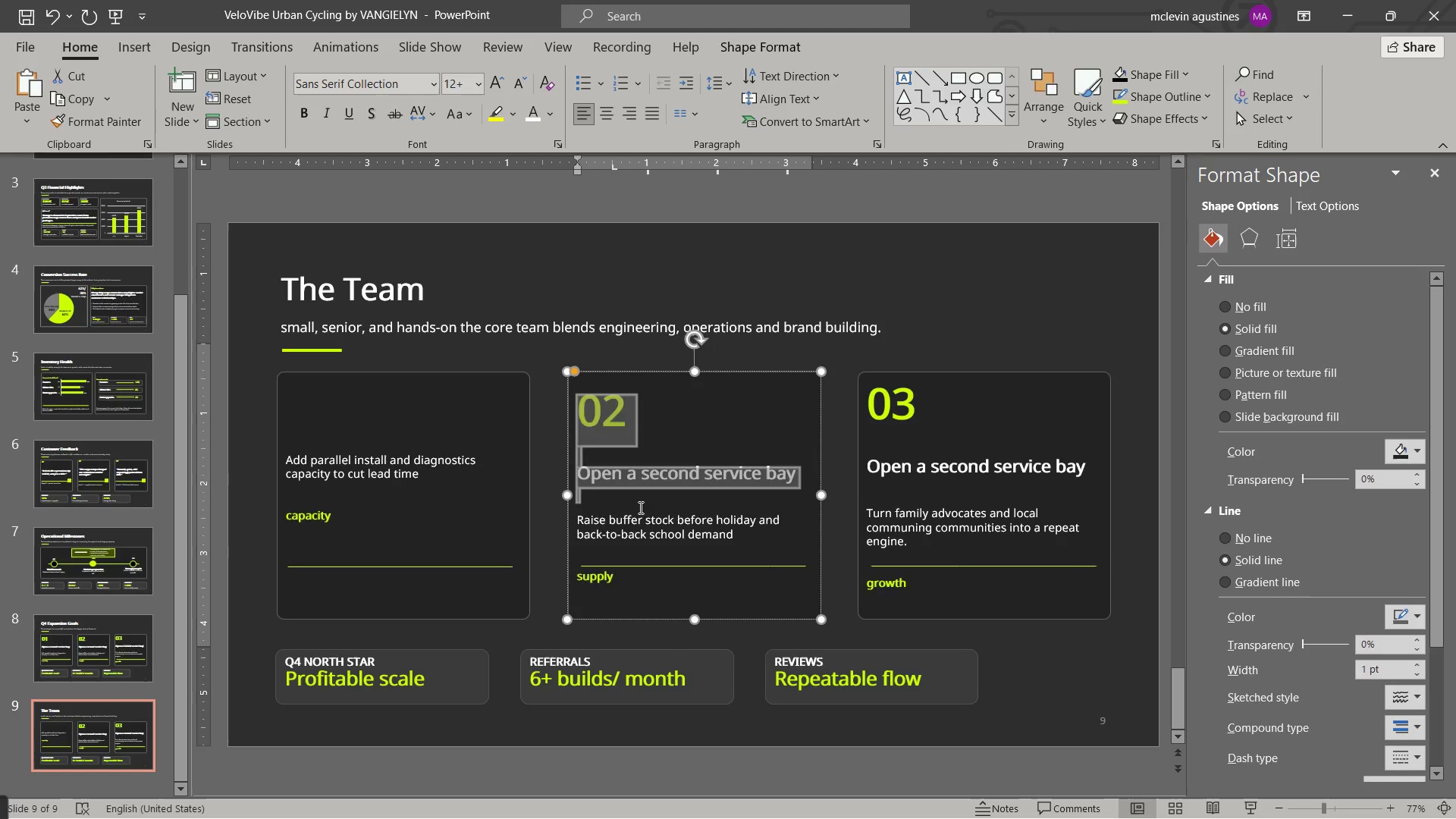 
key(Delete)
 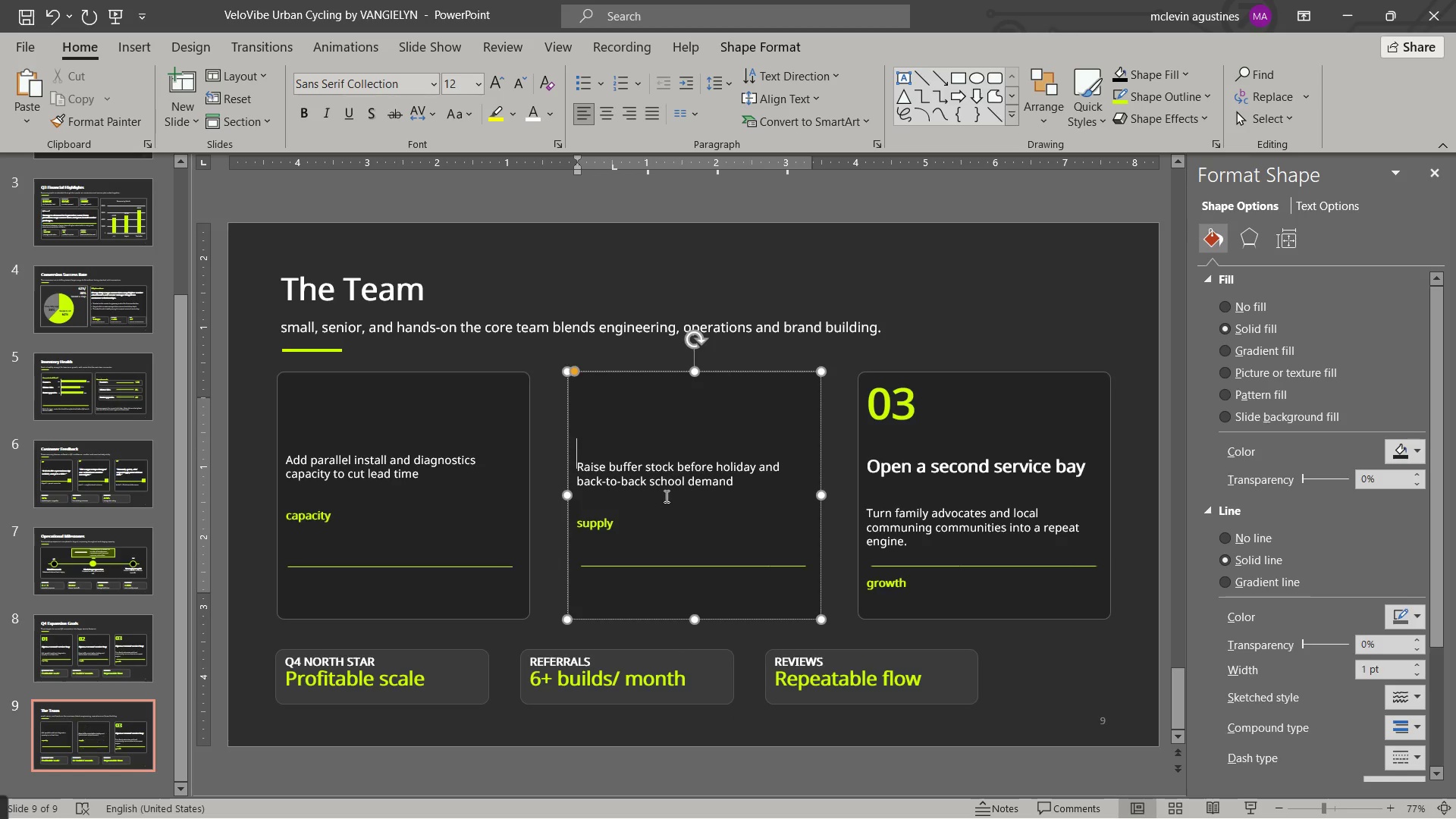 
key(Delete)
 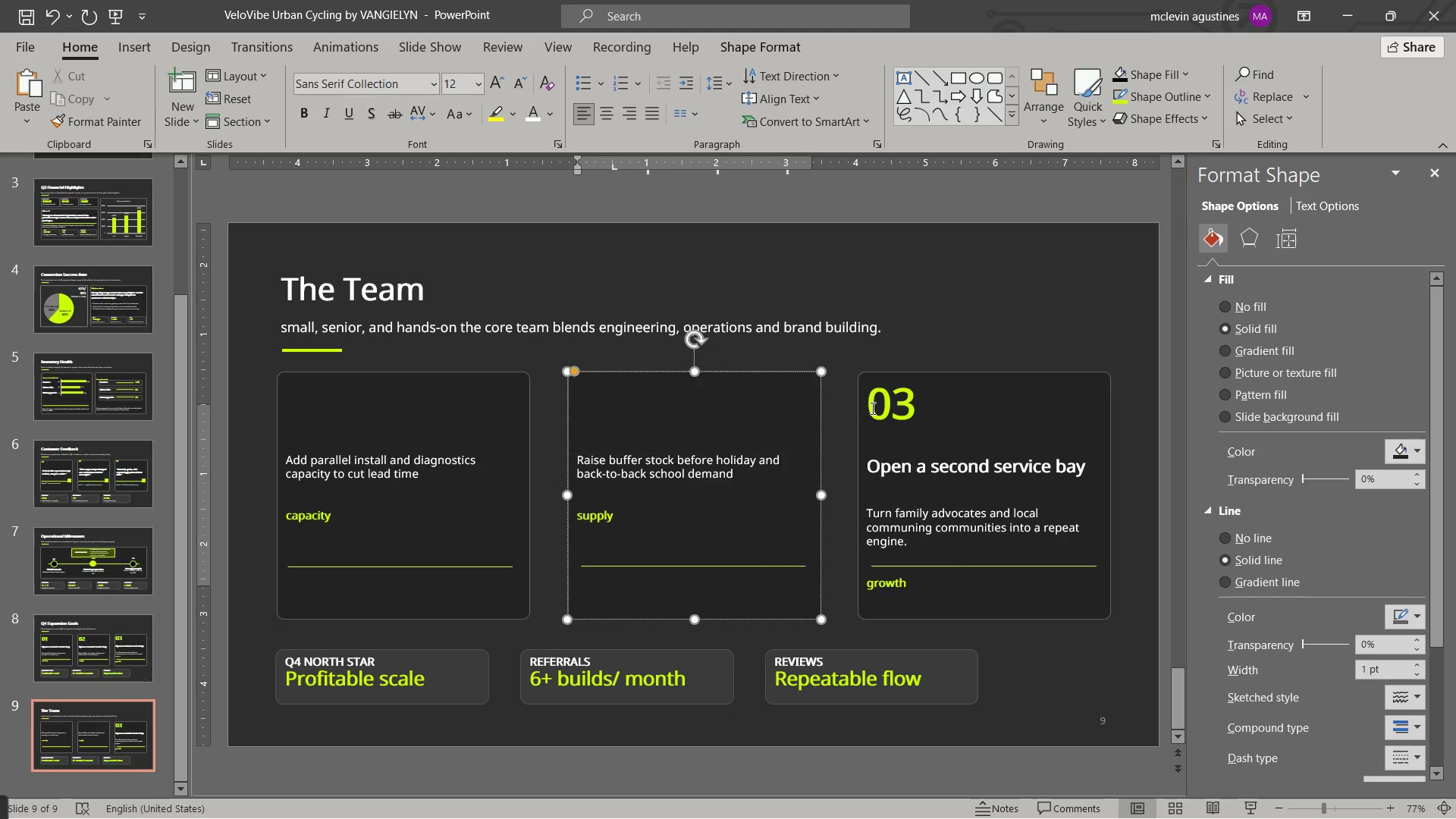 
left_click_drag(start_coordinate=[871, 408], to_coordinate=[956, 507])
 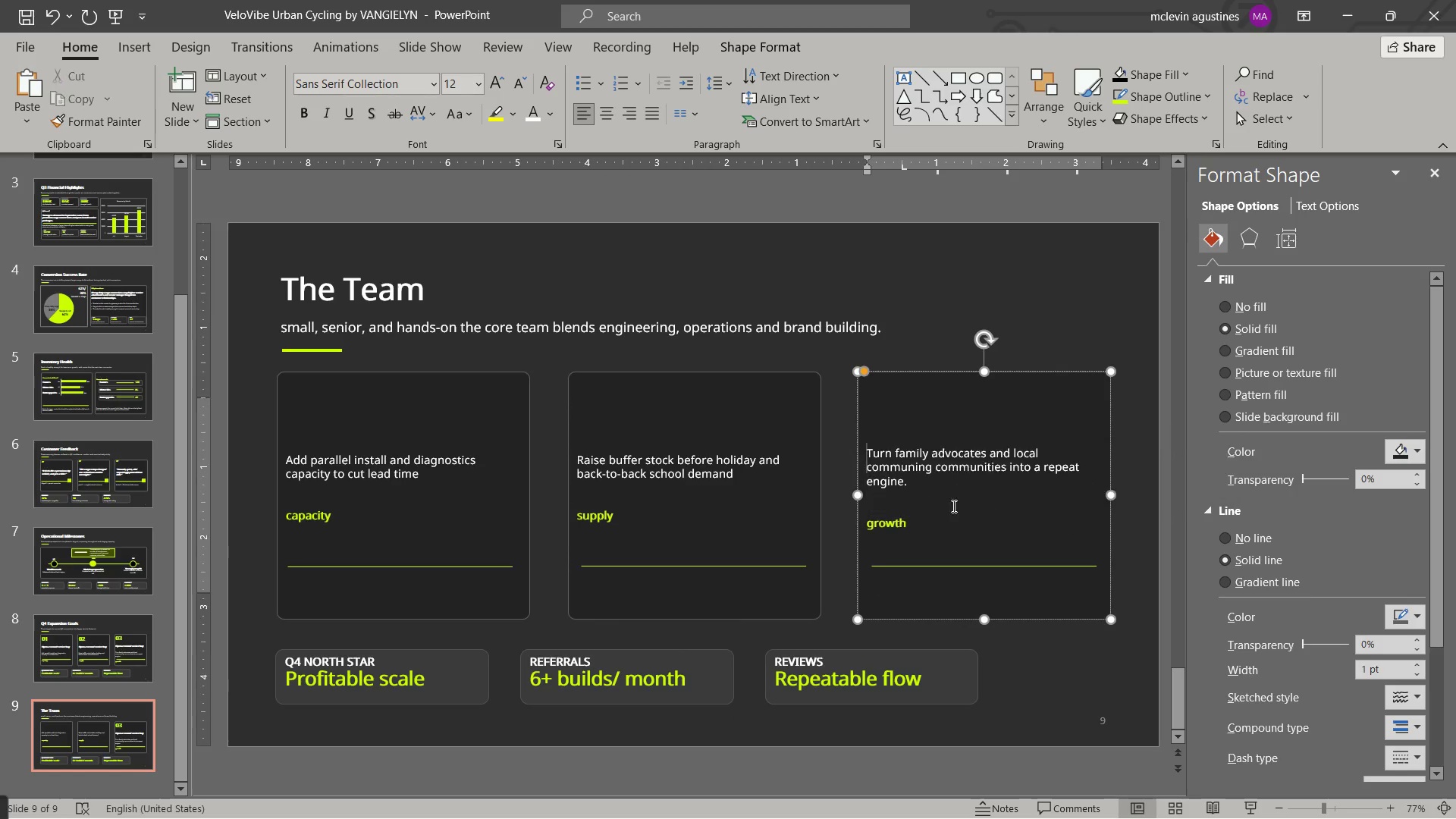 
key(Delete)
 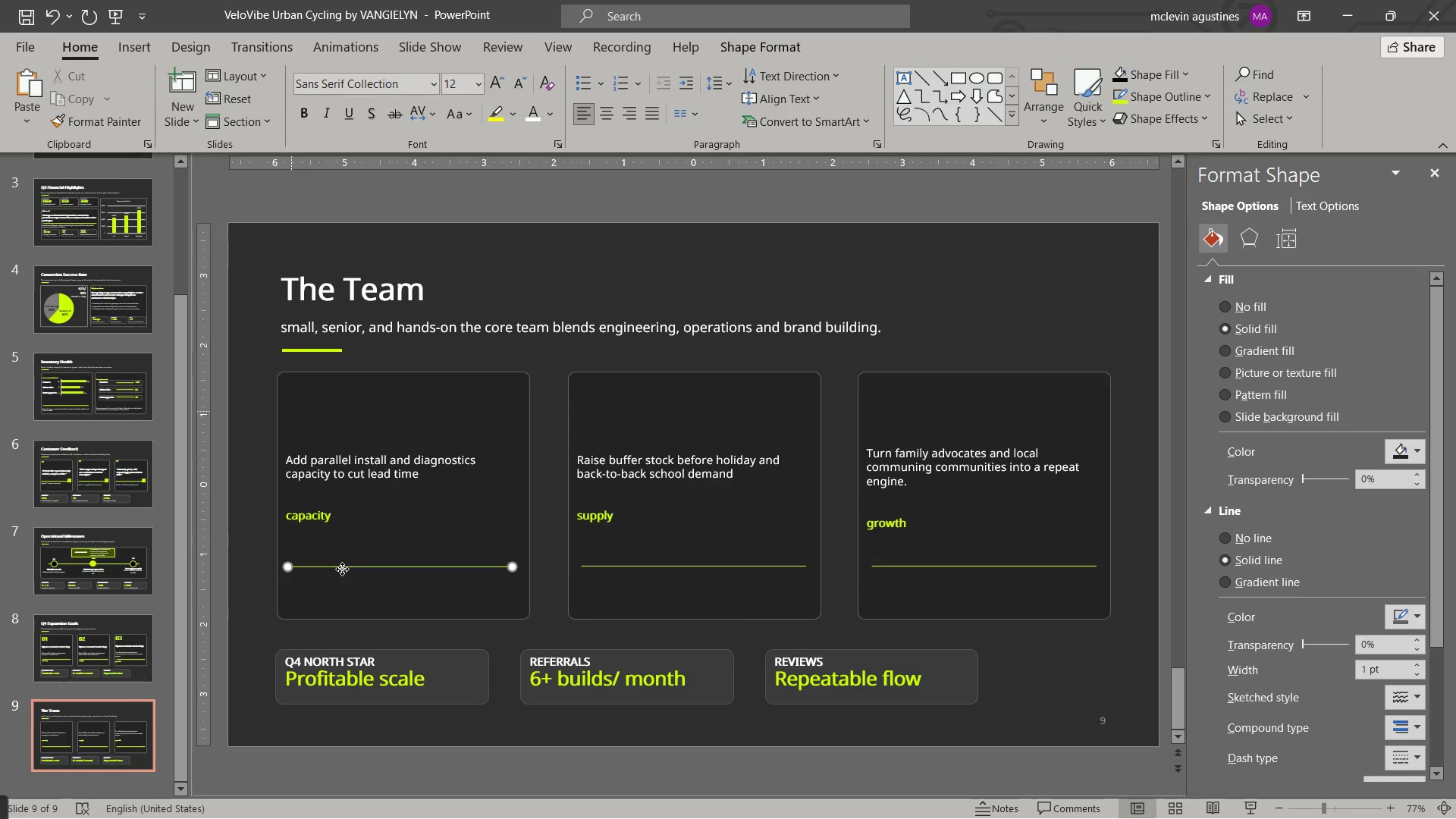 
wait(5.64)
 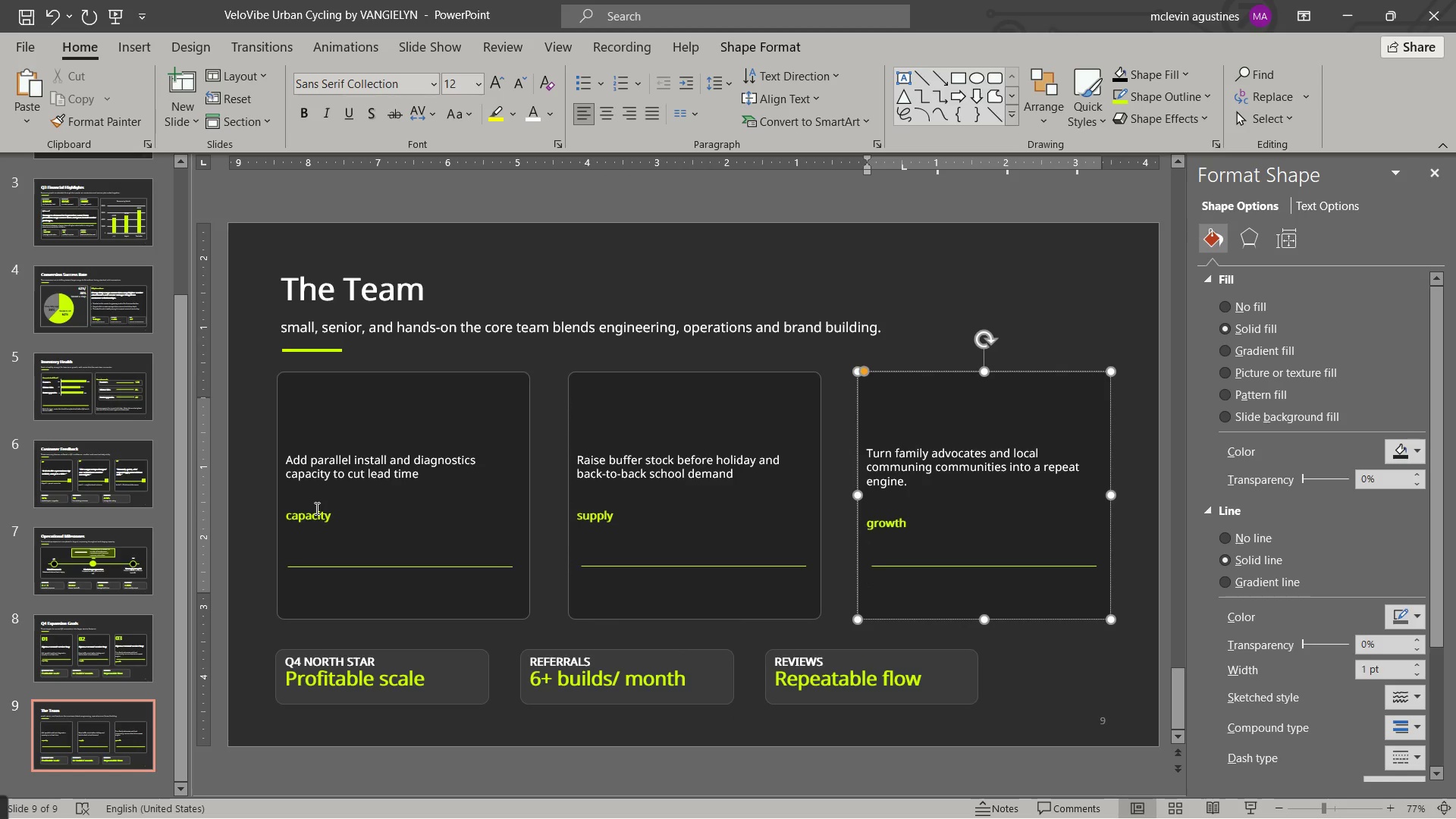 
key(Delete)
 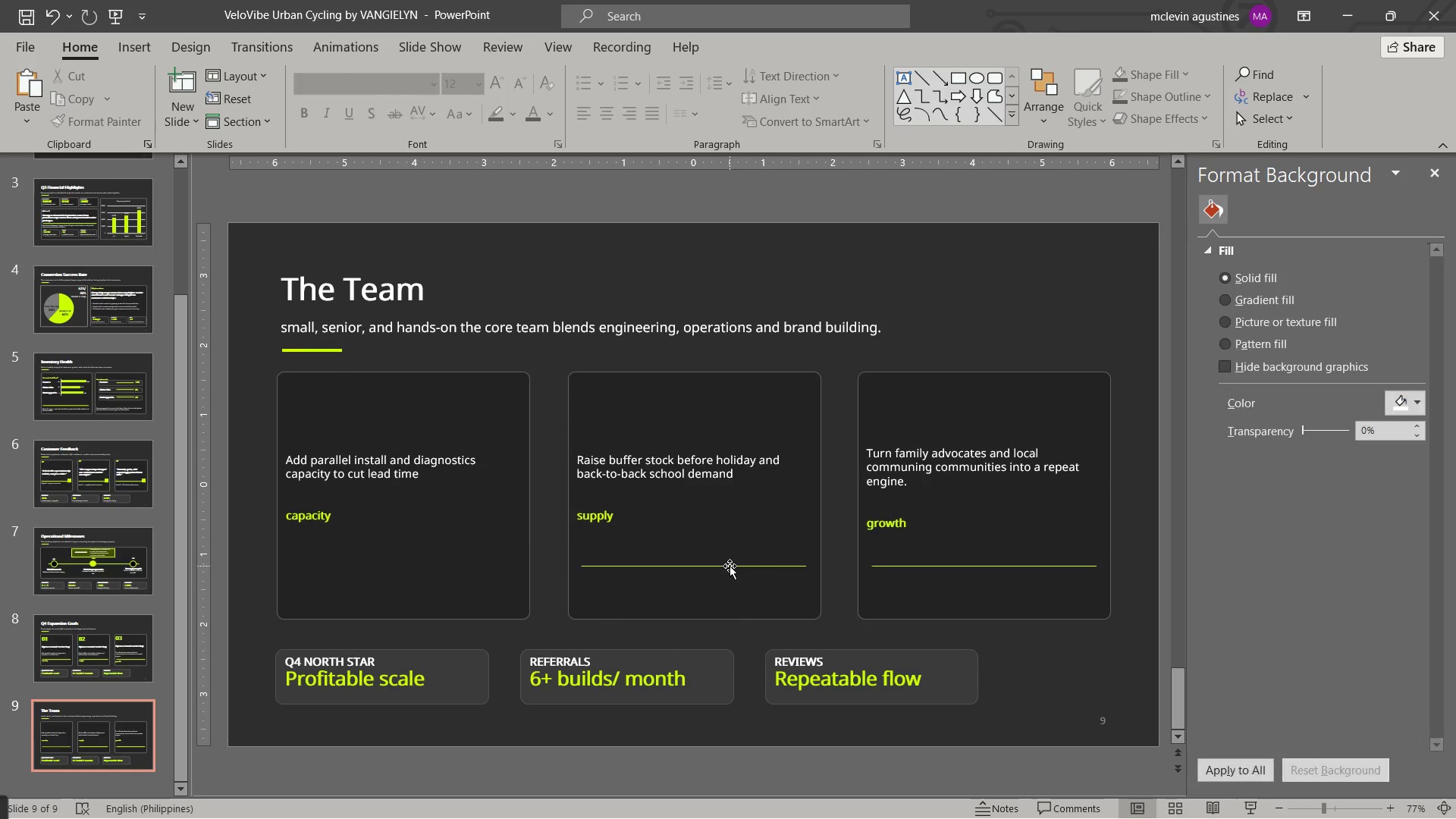 
left_click([730, 566])
 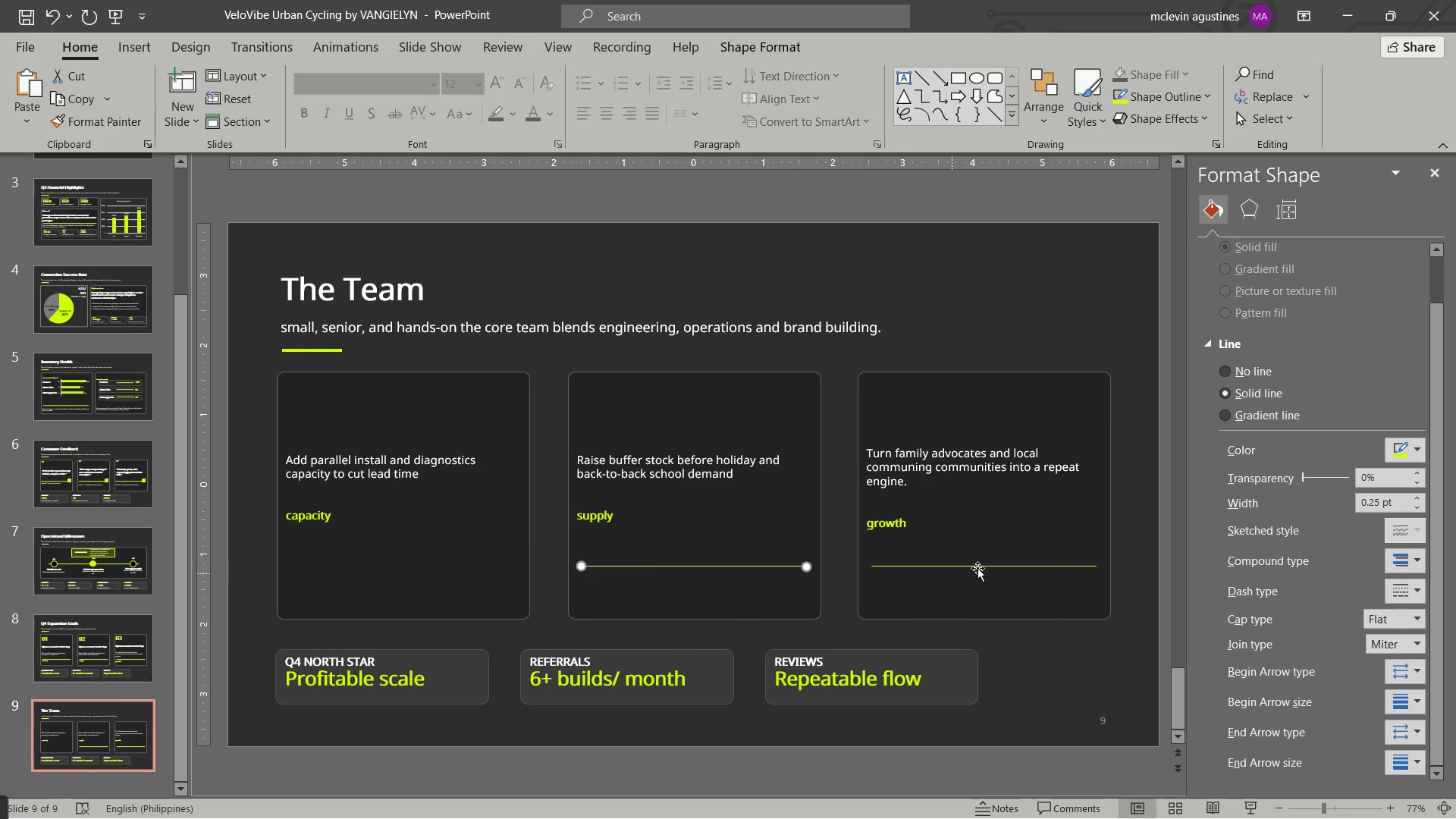 
key(Delete)
 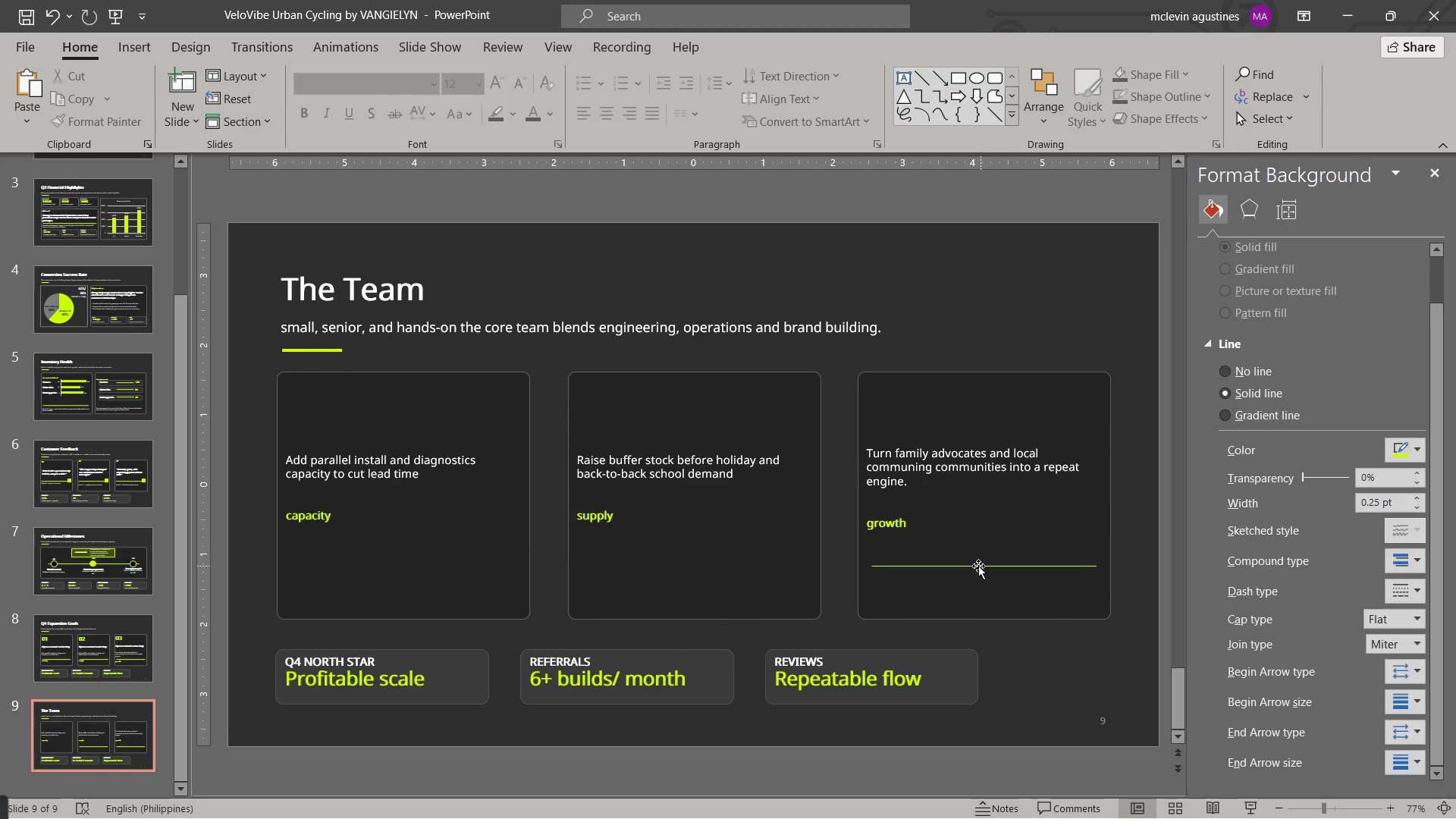 
left_click([978, 566])
 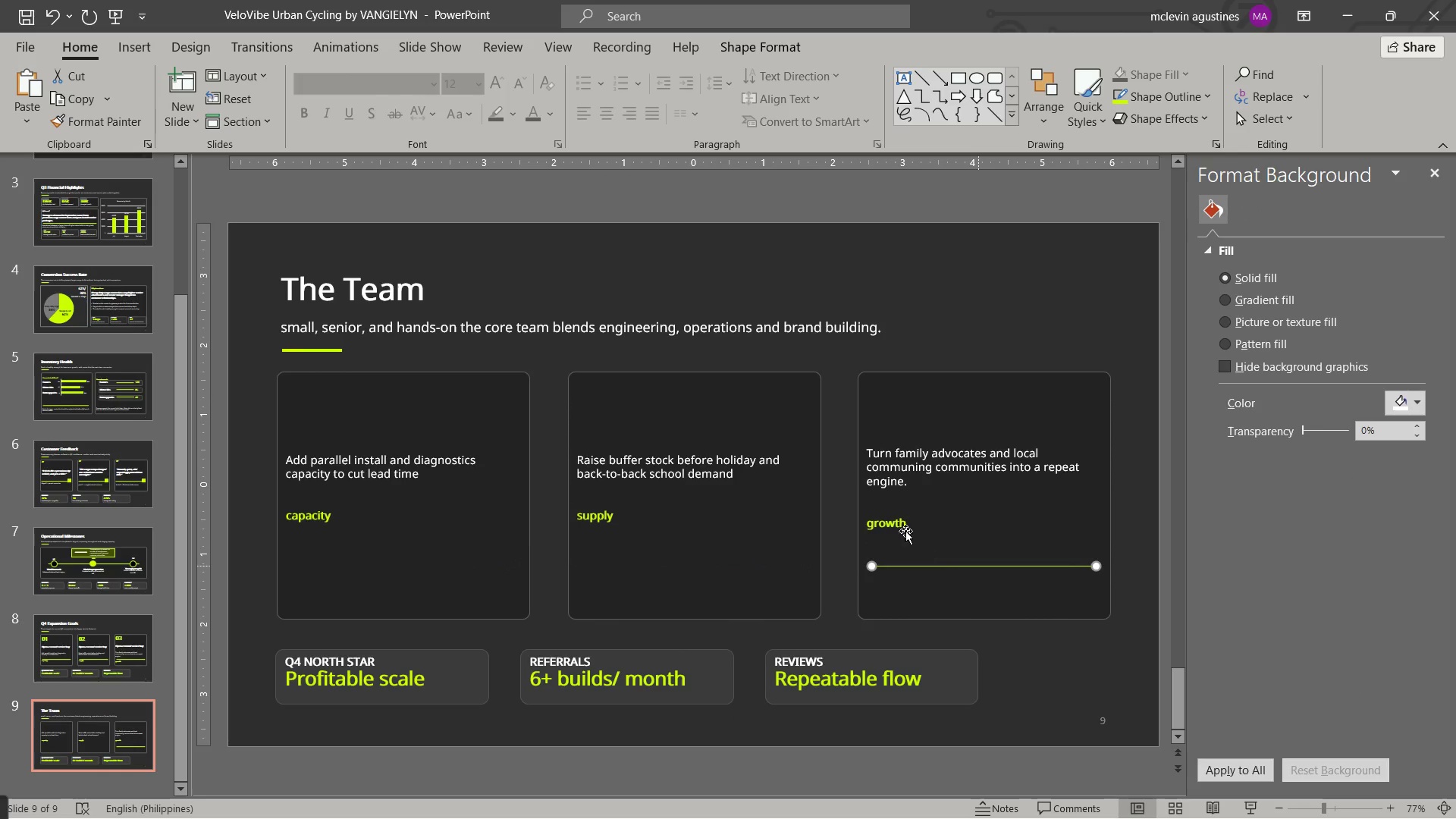 
key(Delete)
 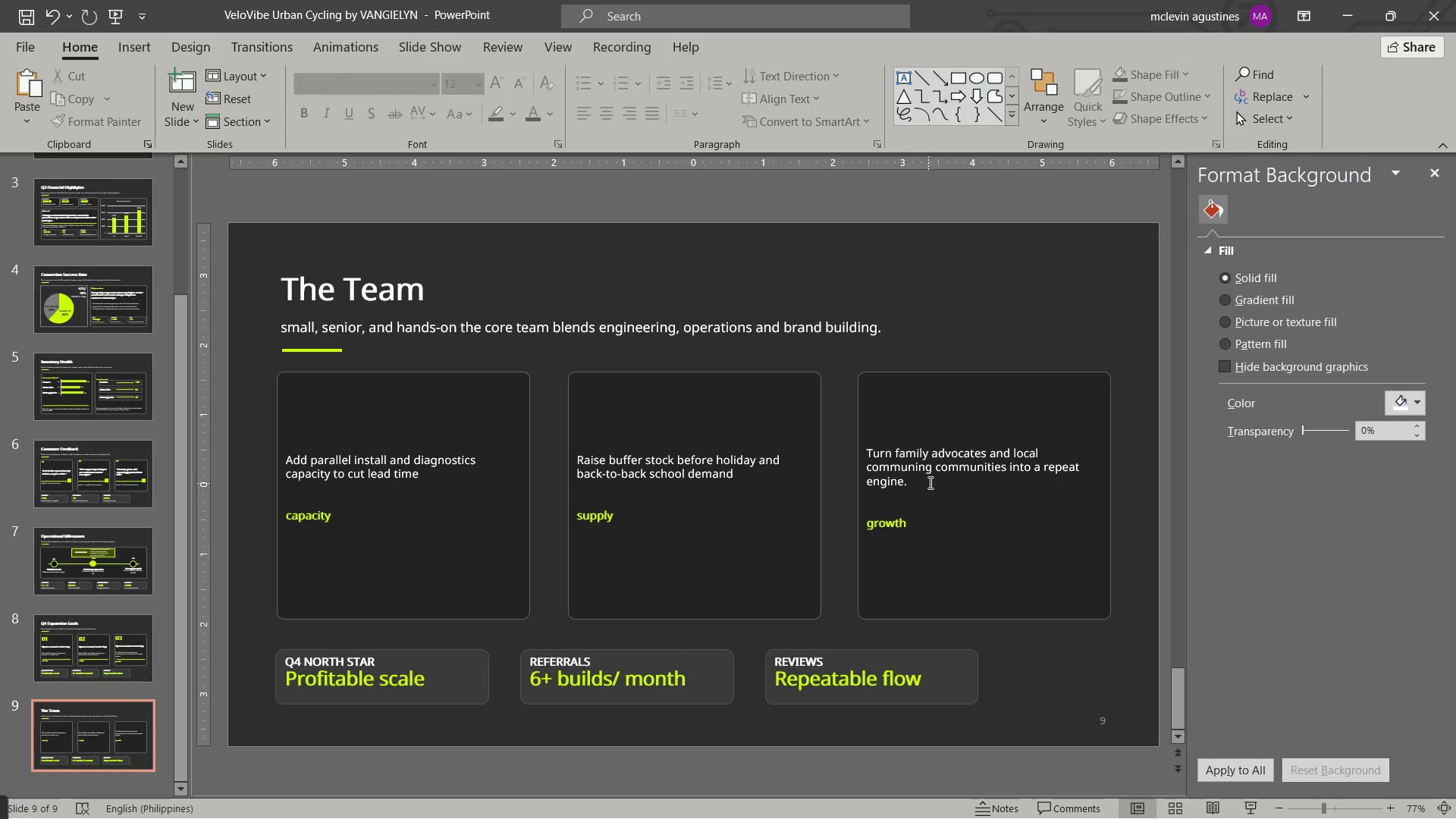 
left_click_drag(start_coordinate=[930, 482], to_coordinate=[987, 575])
 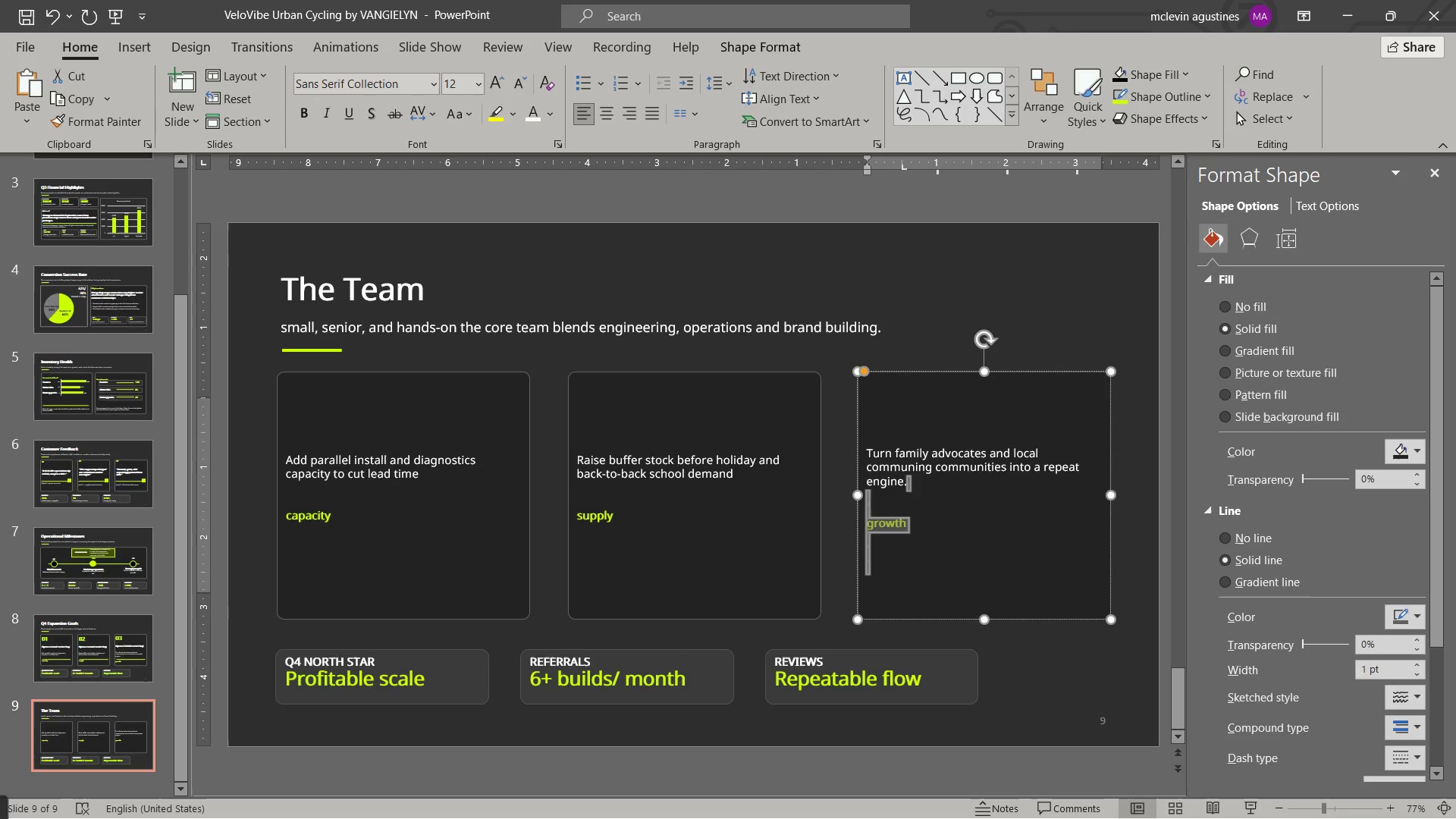 
key(Delete)
 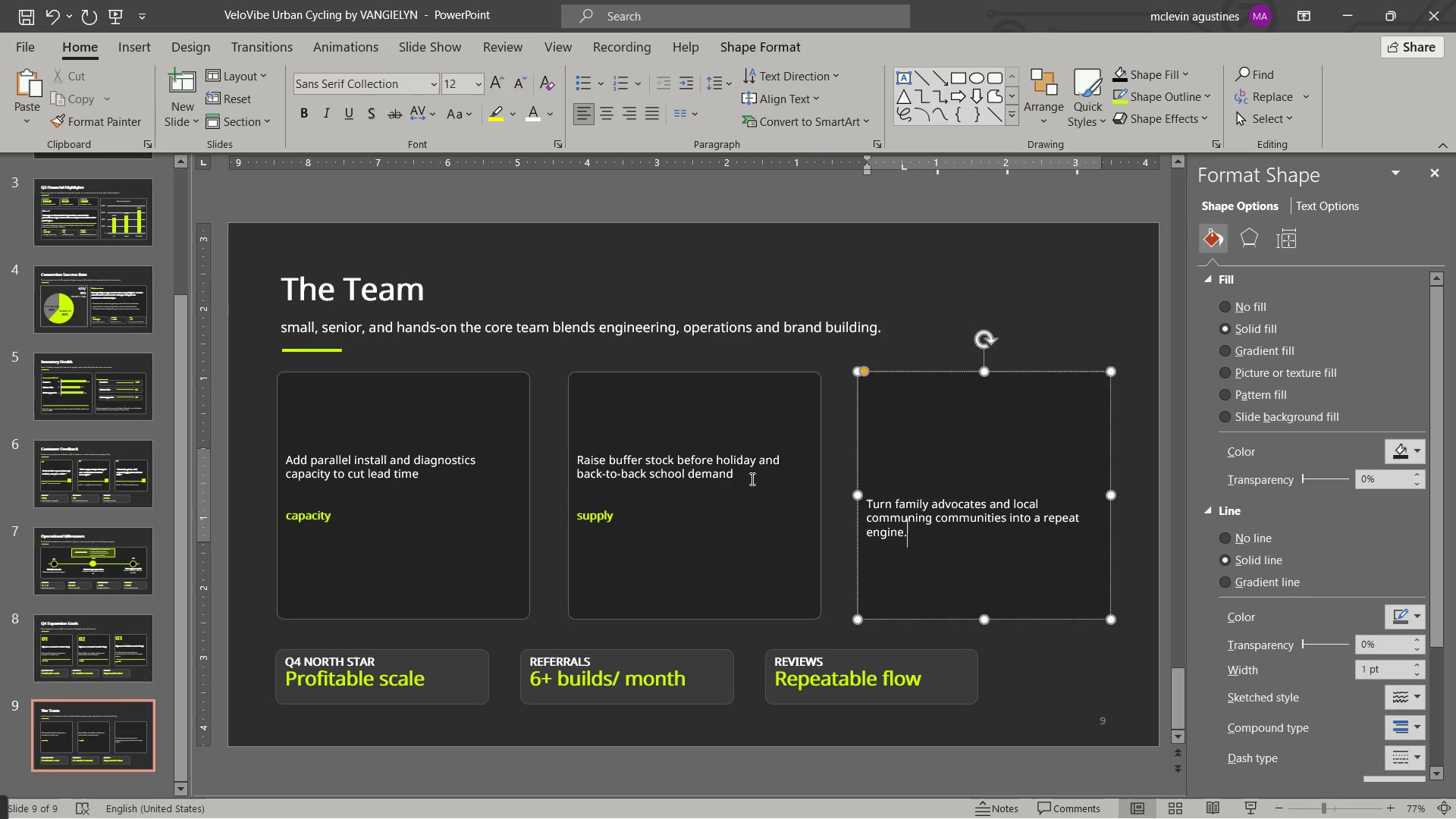 
left_click_drag(start_coordinate=[751, 477], to_coordinate=[793, 573])
 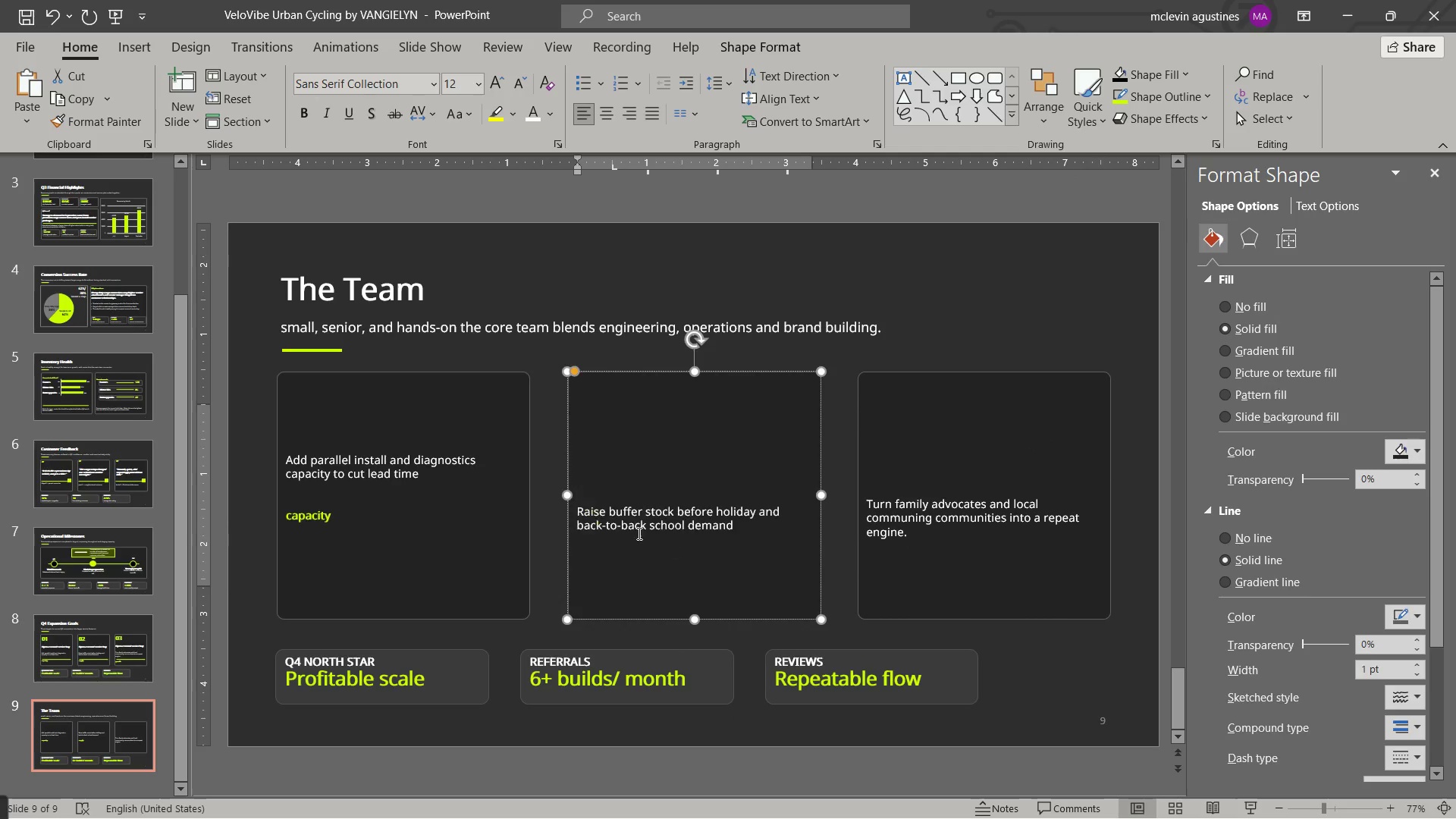 
key(Delete)
 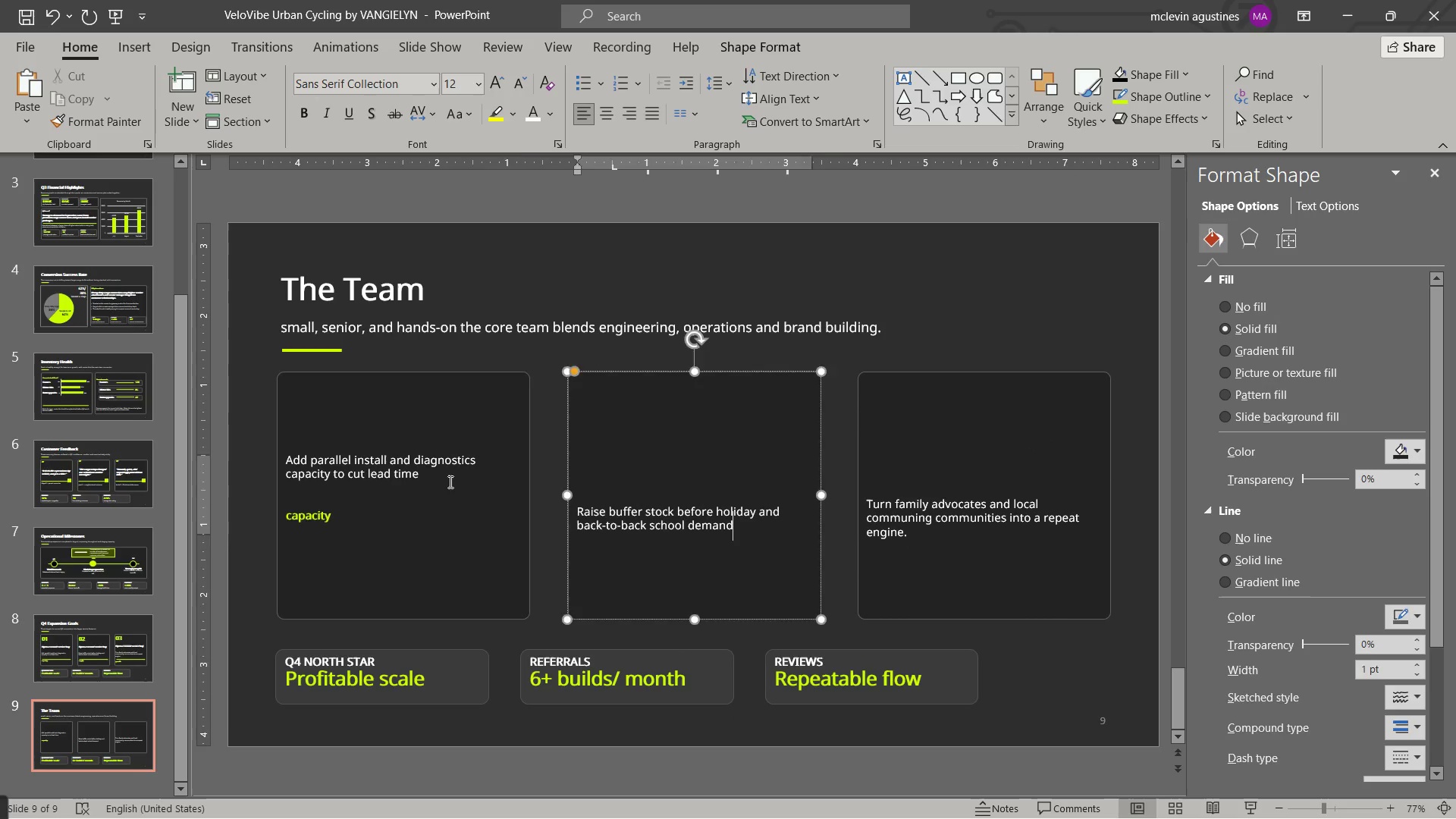 
left_click_drag(start_coordinate=[449, 482], to_coordinate=[483, 570])
 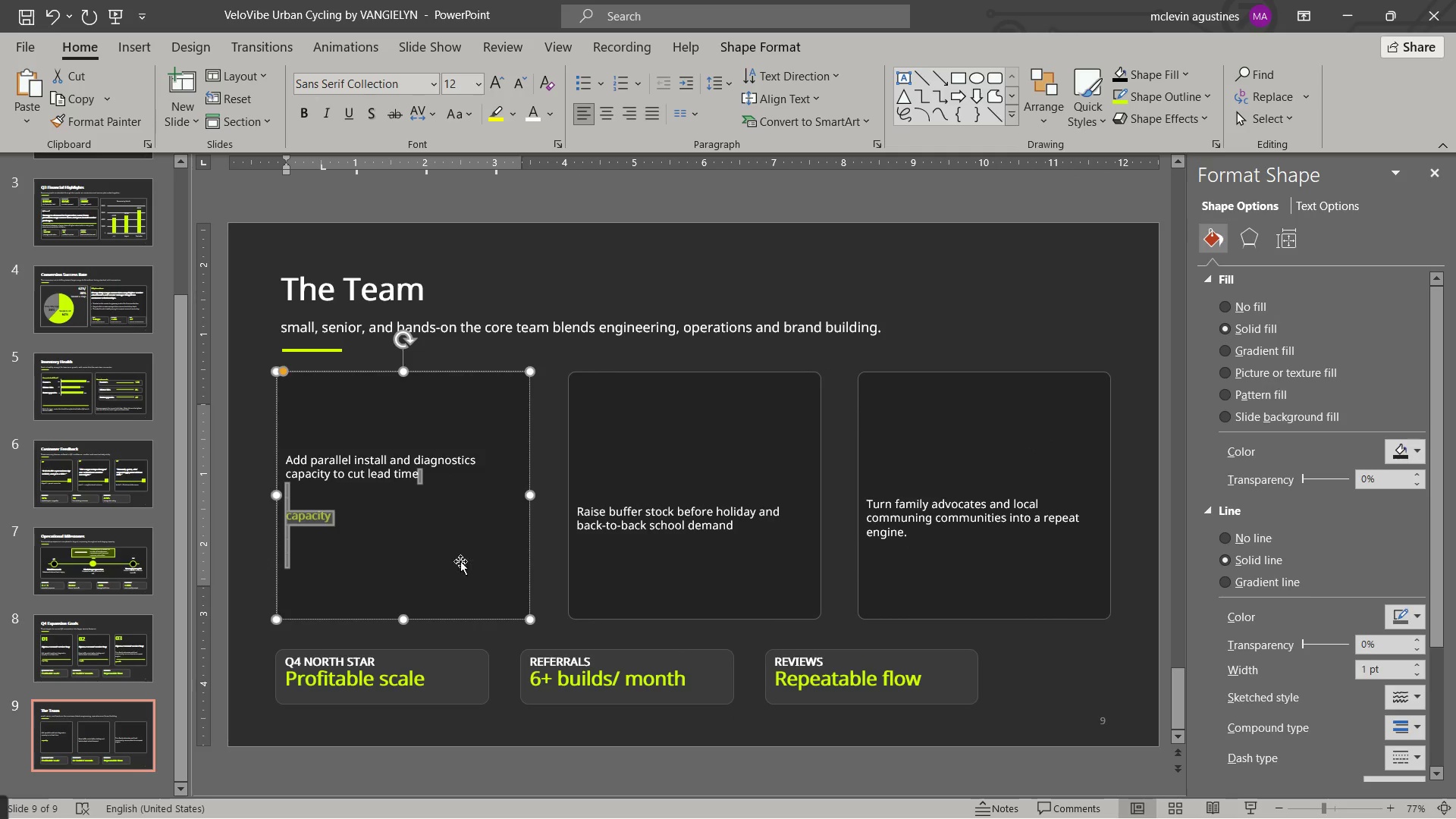 
key(Delete)
 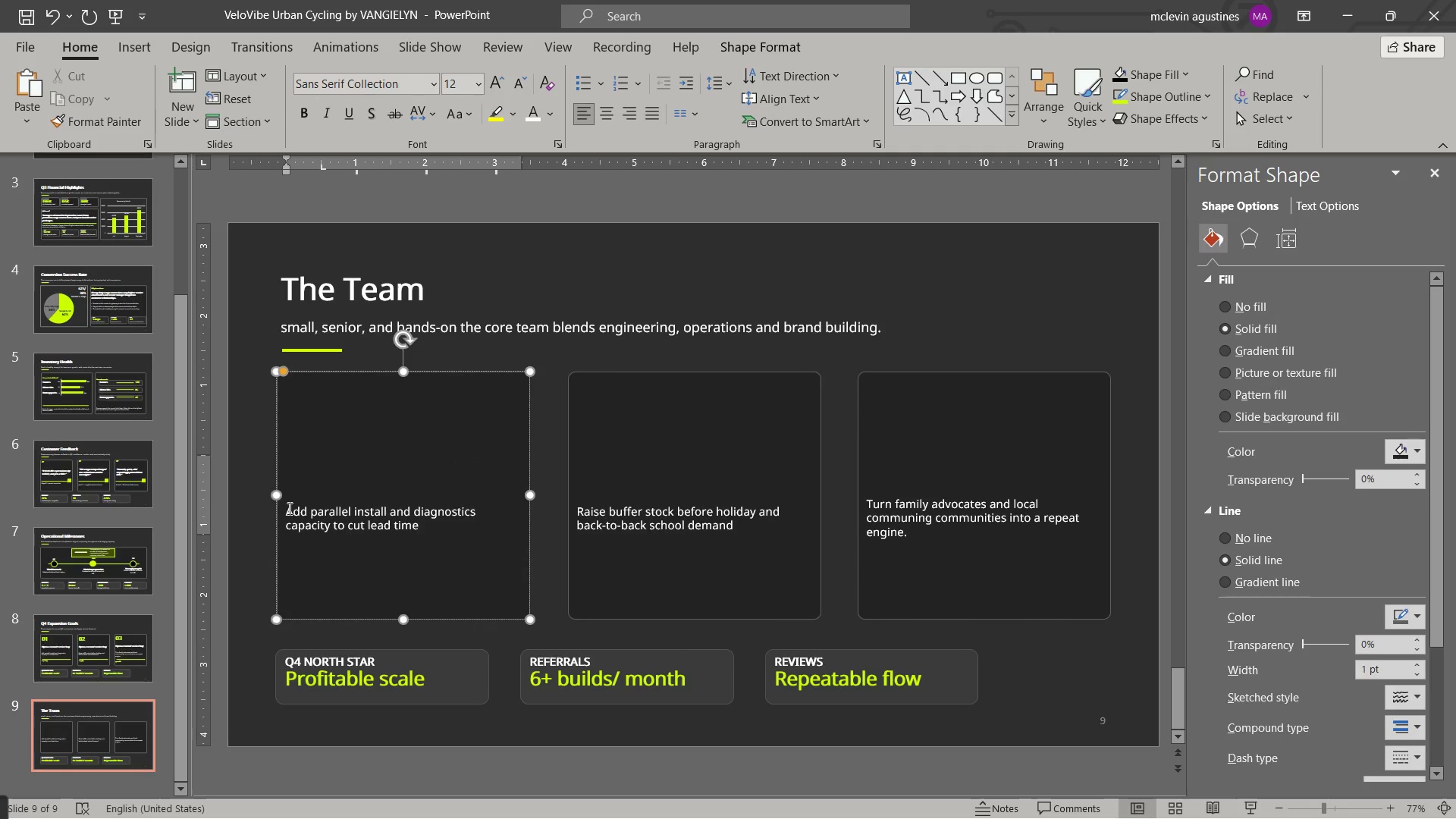 
left_click_drag(start_coordinate=[288, 508], to_coordinate=[406, 539])
 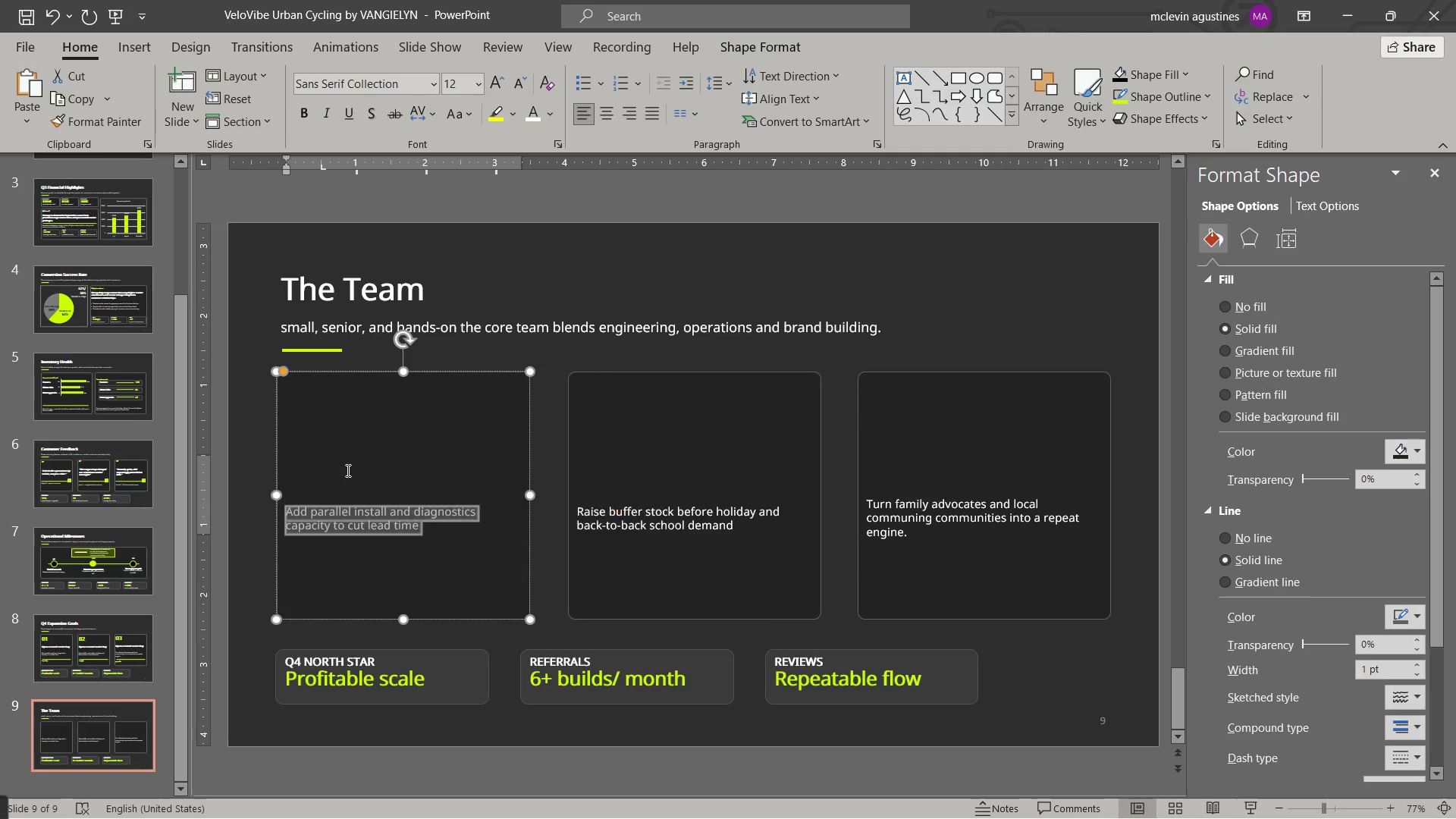 
left_click([347, 470])
 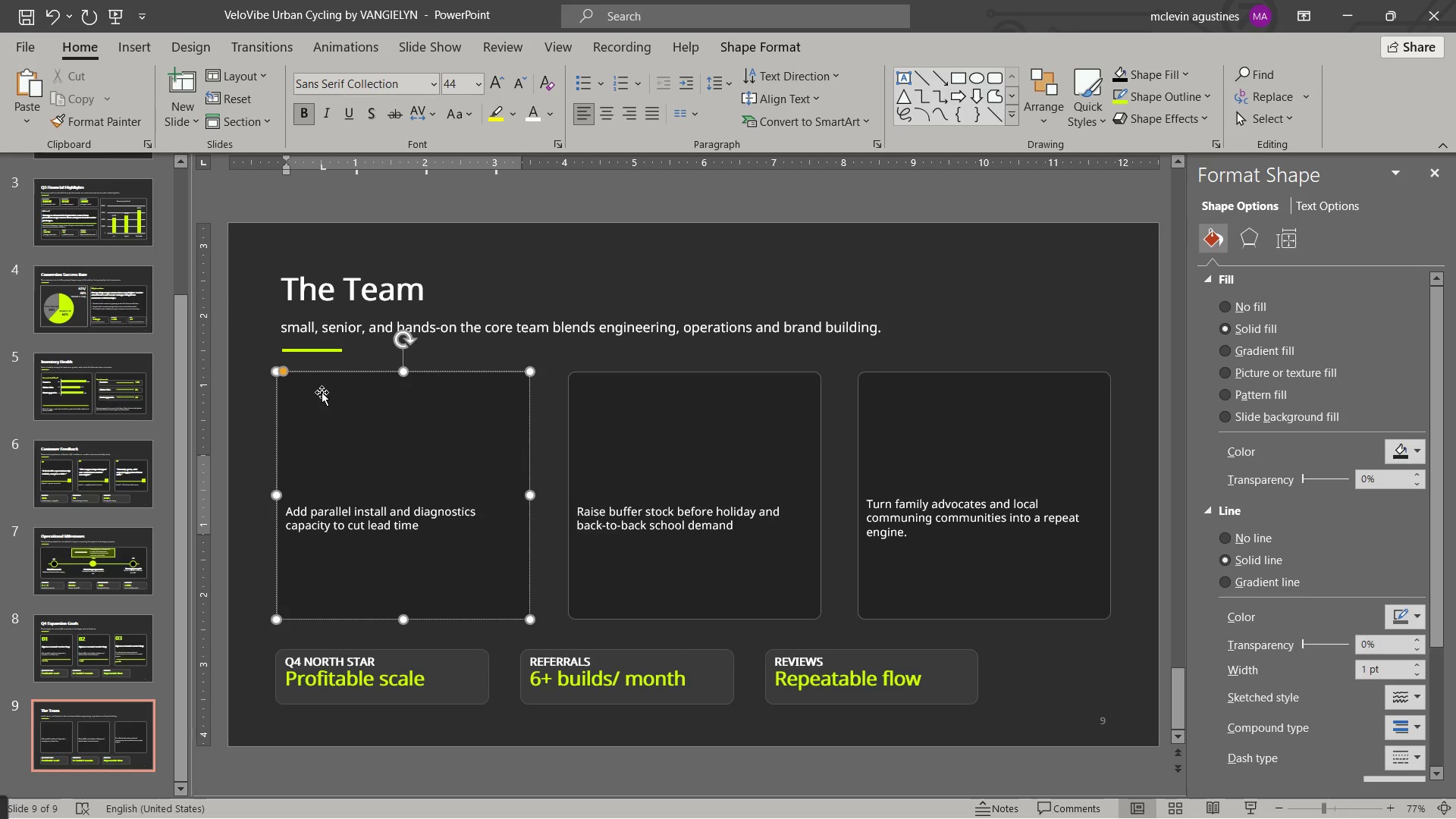 
key(Delete)
 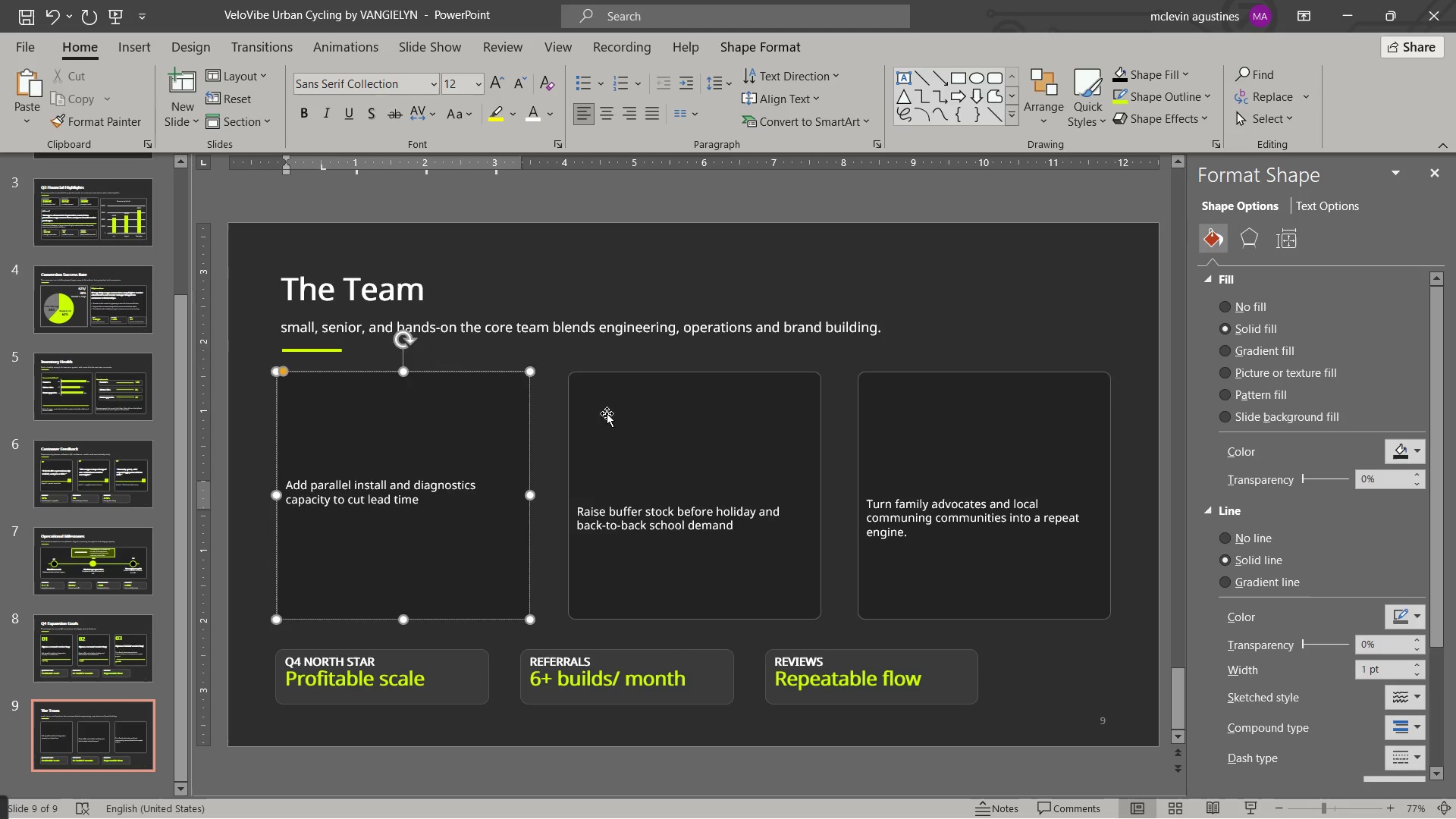 
left_click([604, 411])
 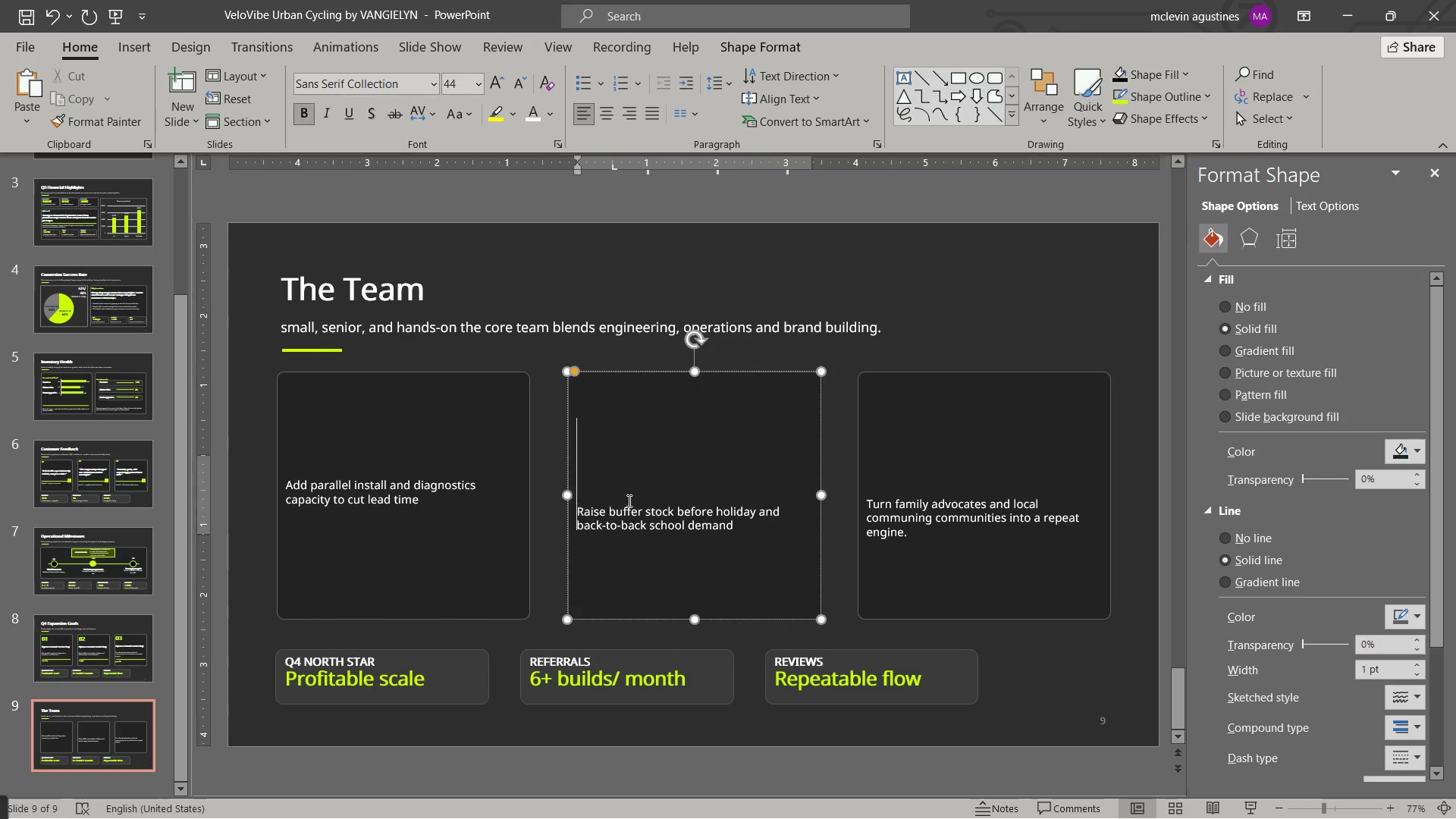 
key(Delete)
 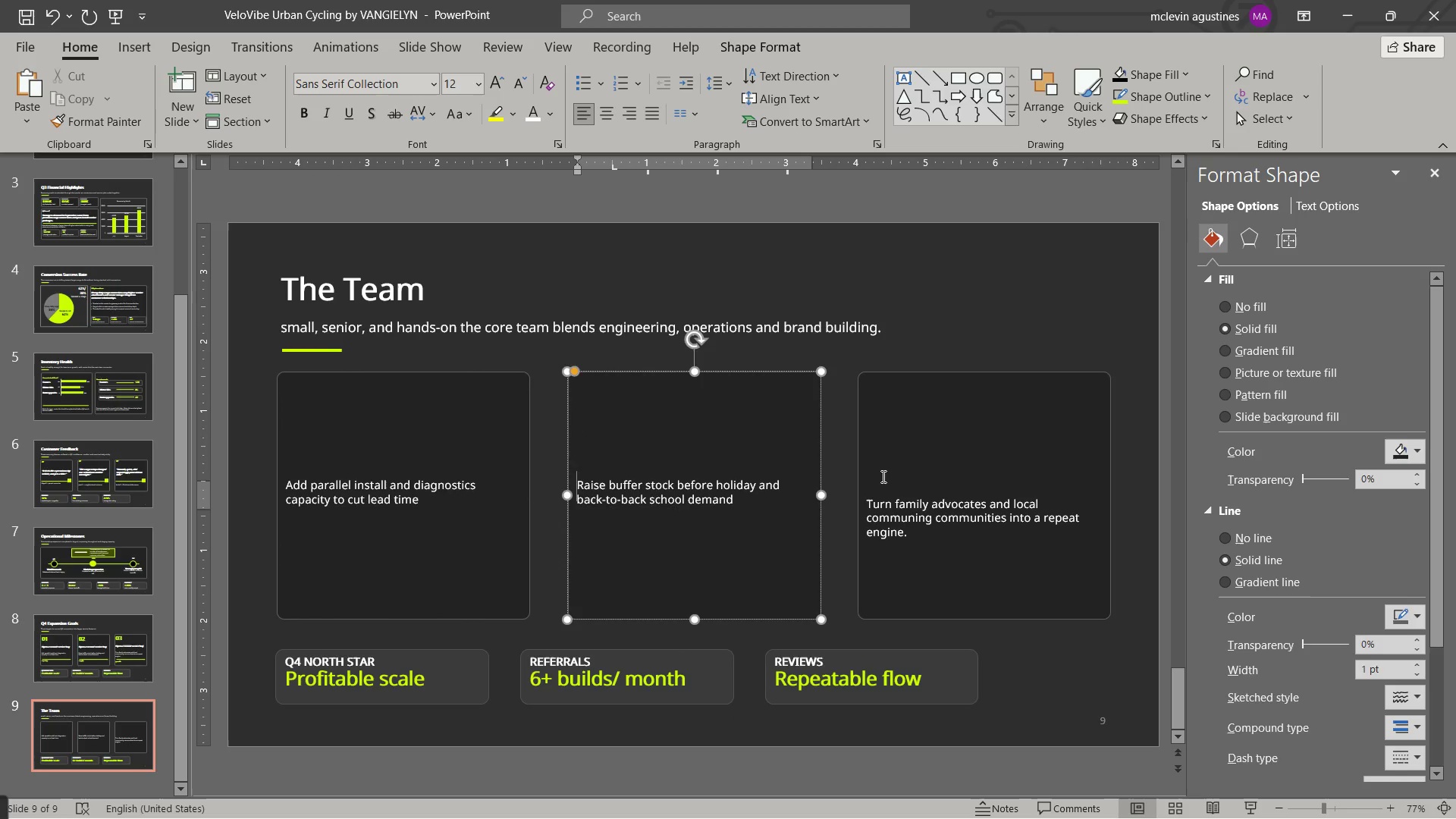 
left_click([882, 476])
 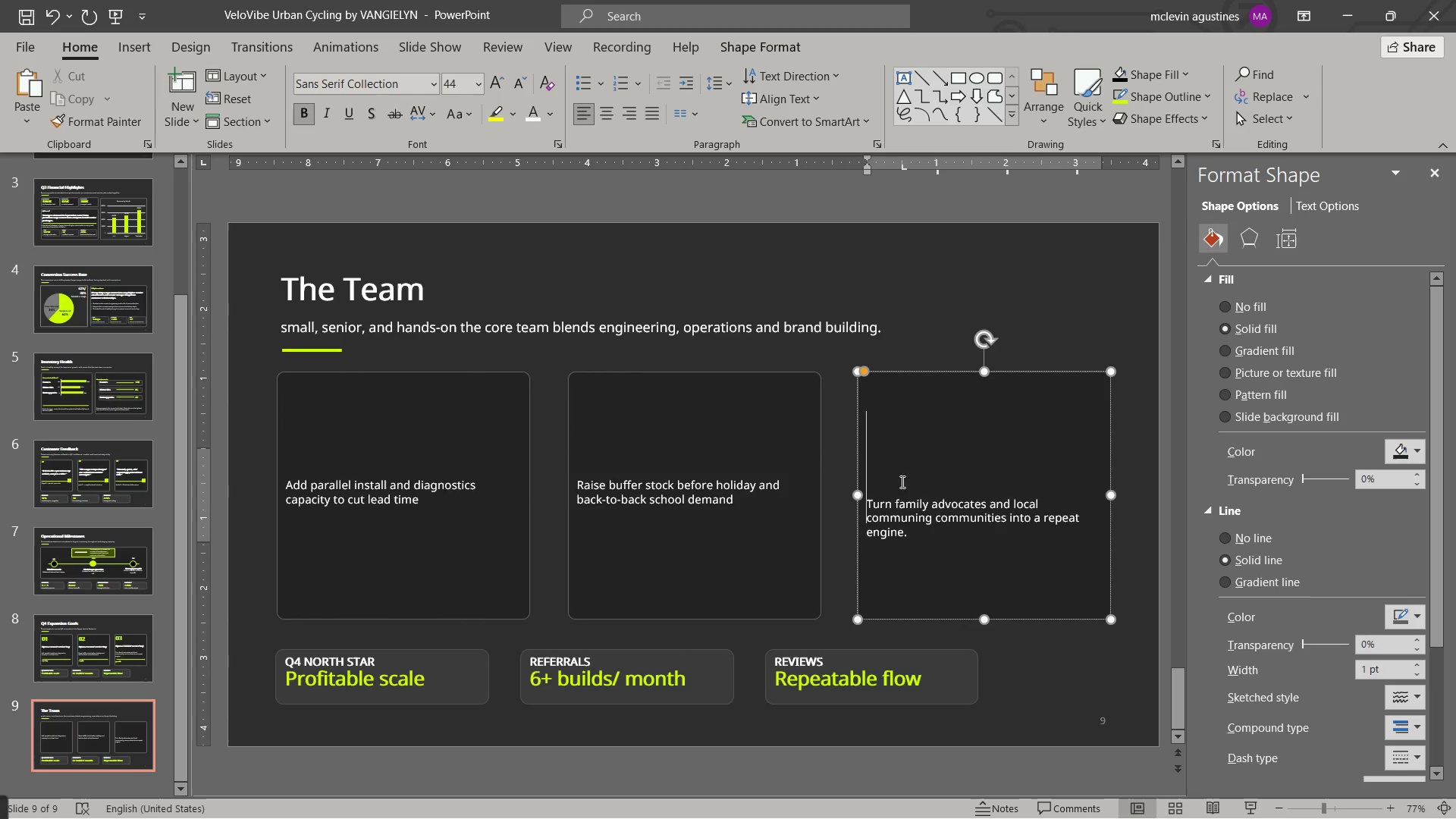 
key(Delete)
 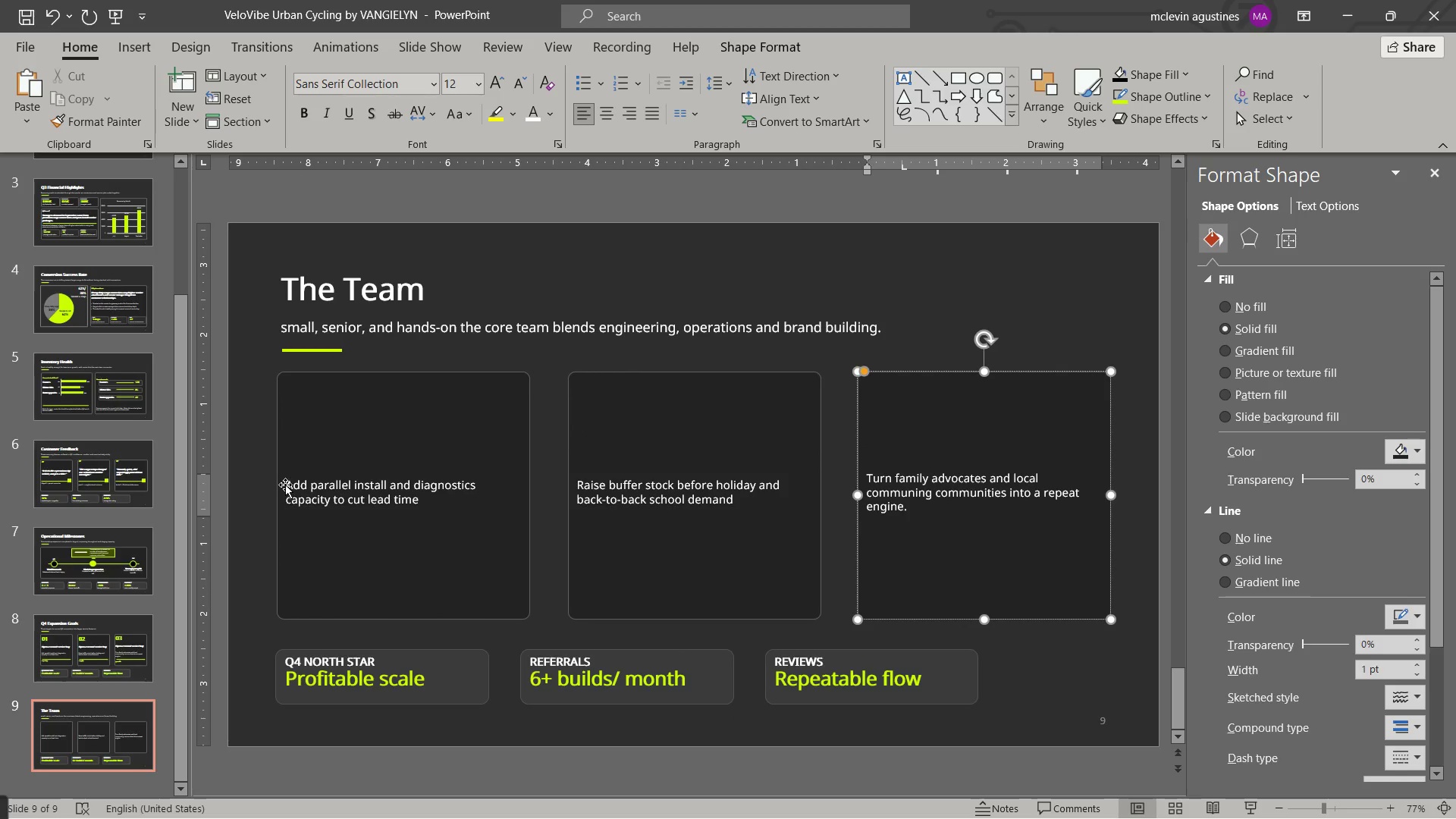 
left_click_drag(start_coordinate=[290, 485], to_coordinate=[472, 518])
 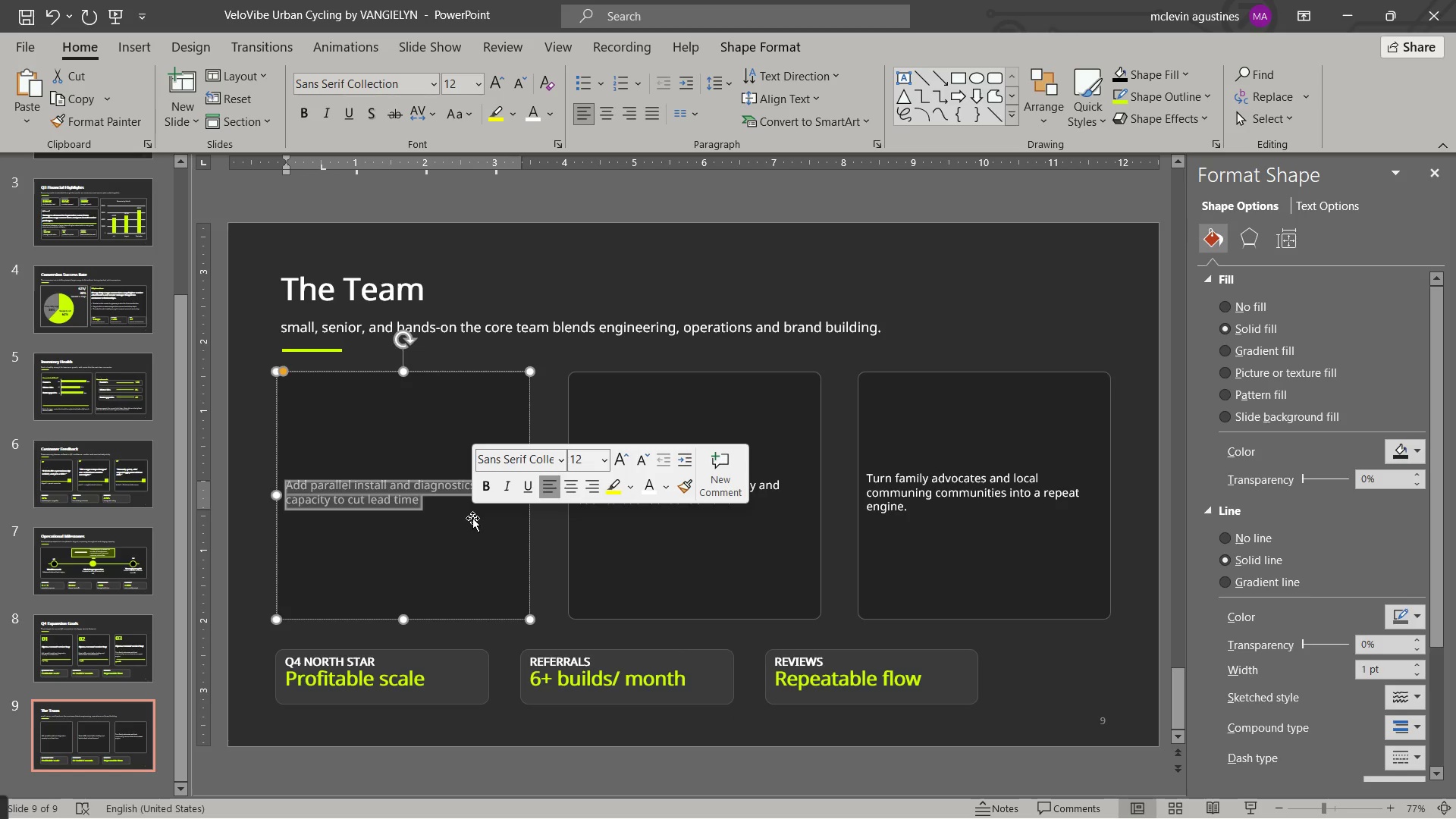 
wait(5.36)
 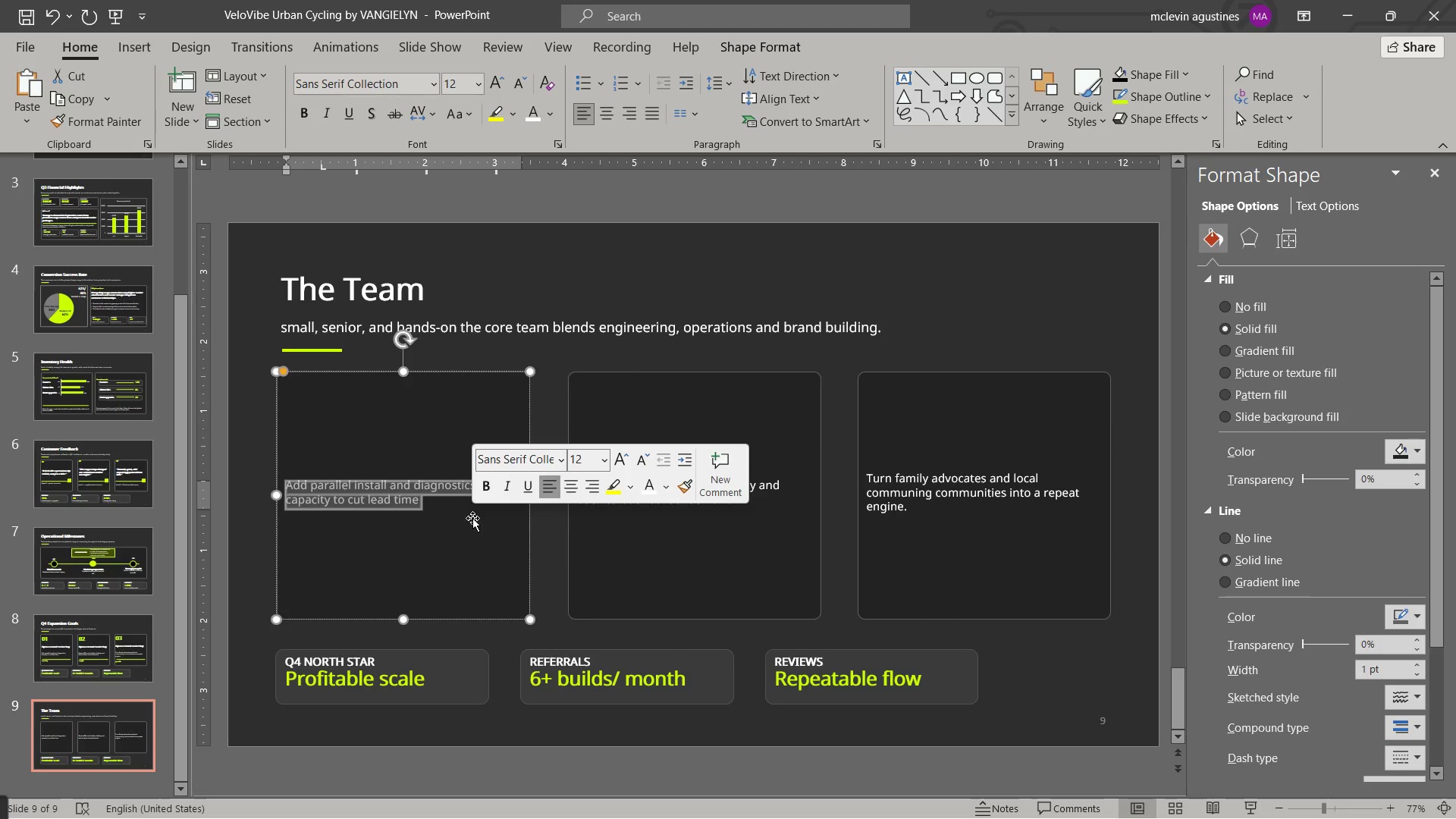 
key(ArrowLeft)
 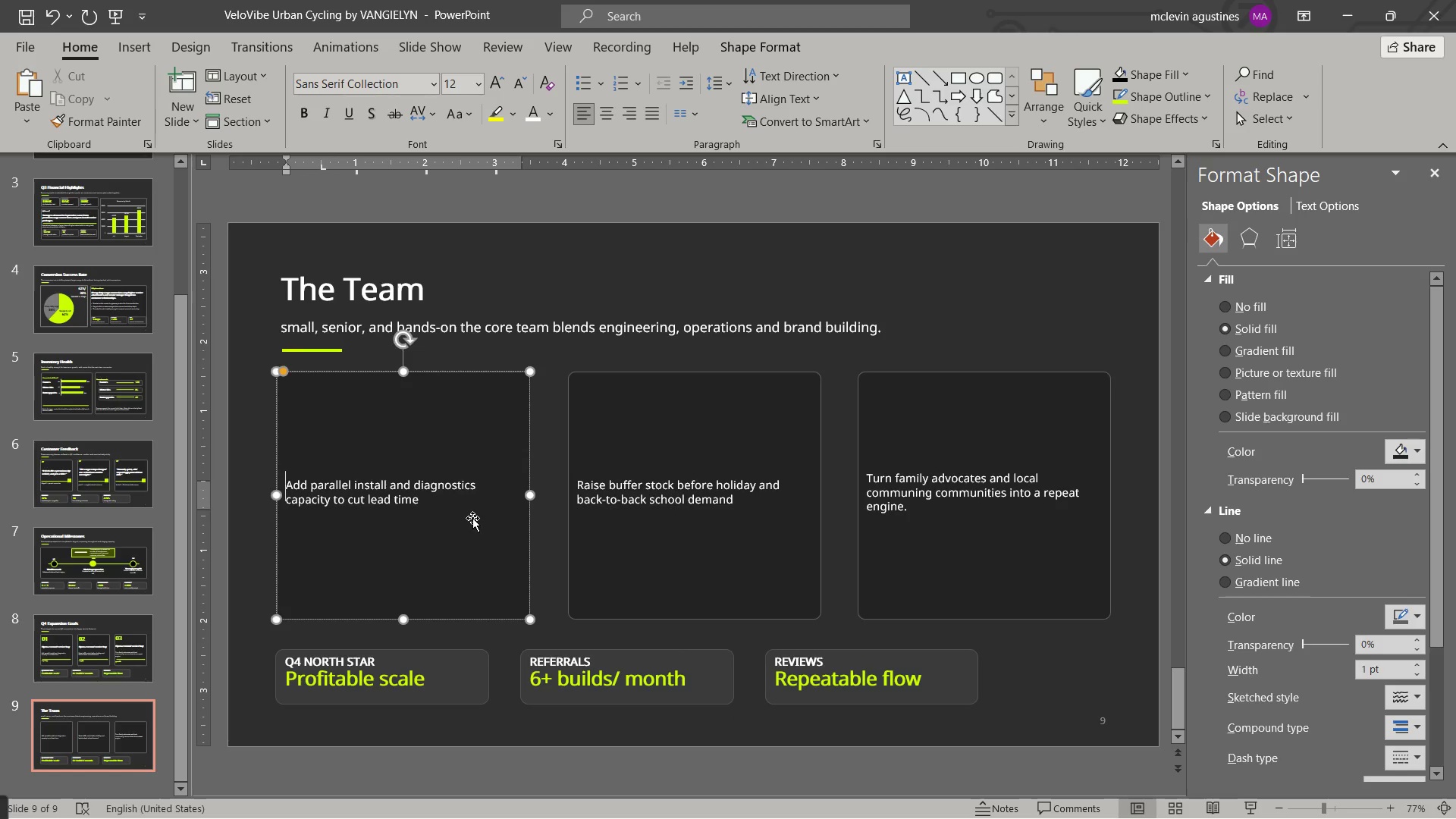 
key(Enter)
 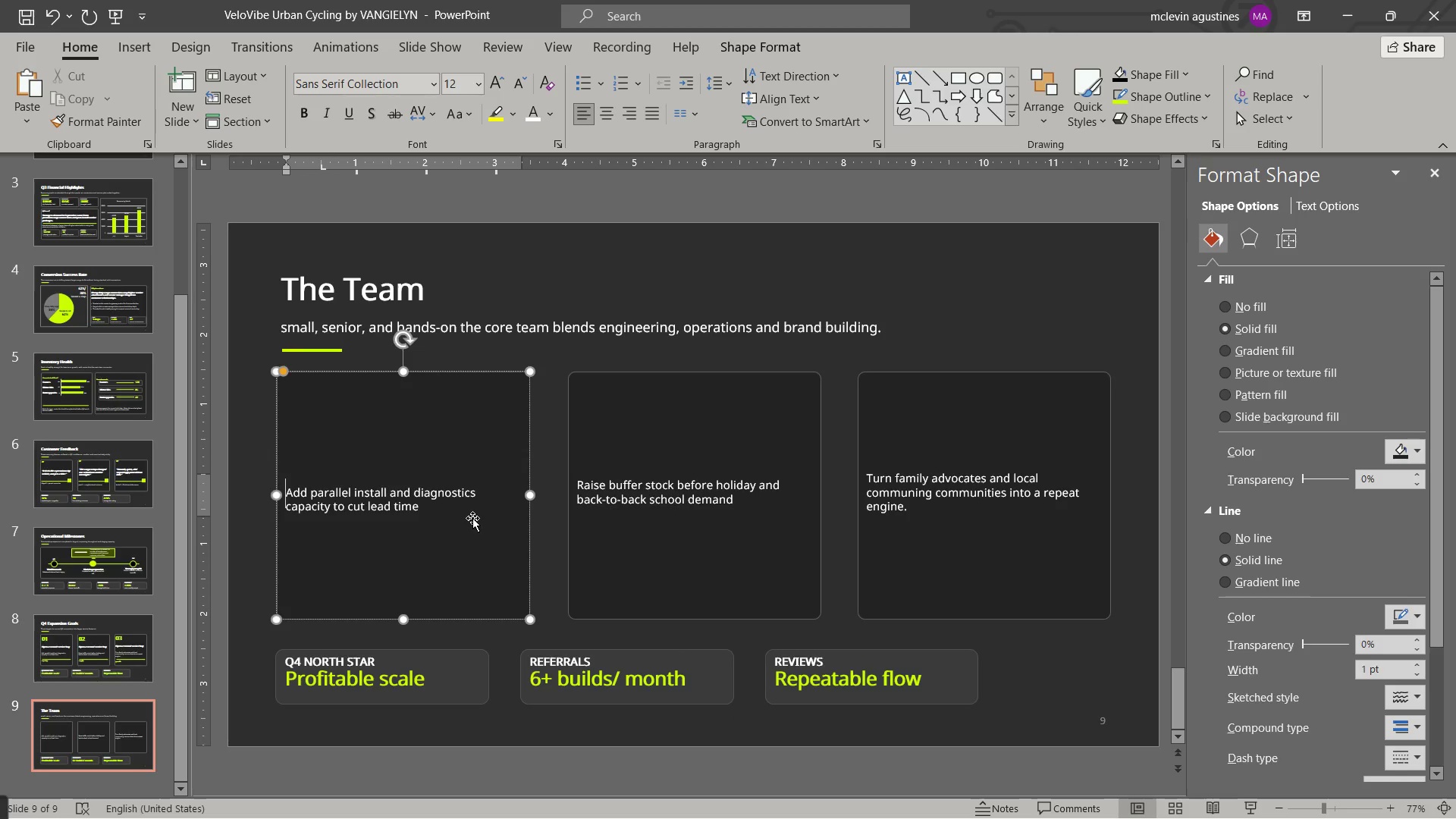 
key(ArrowUp)
 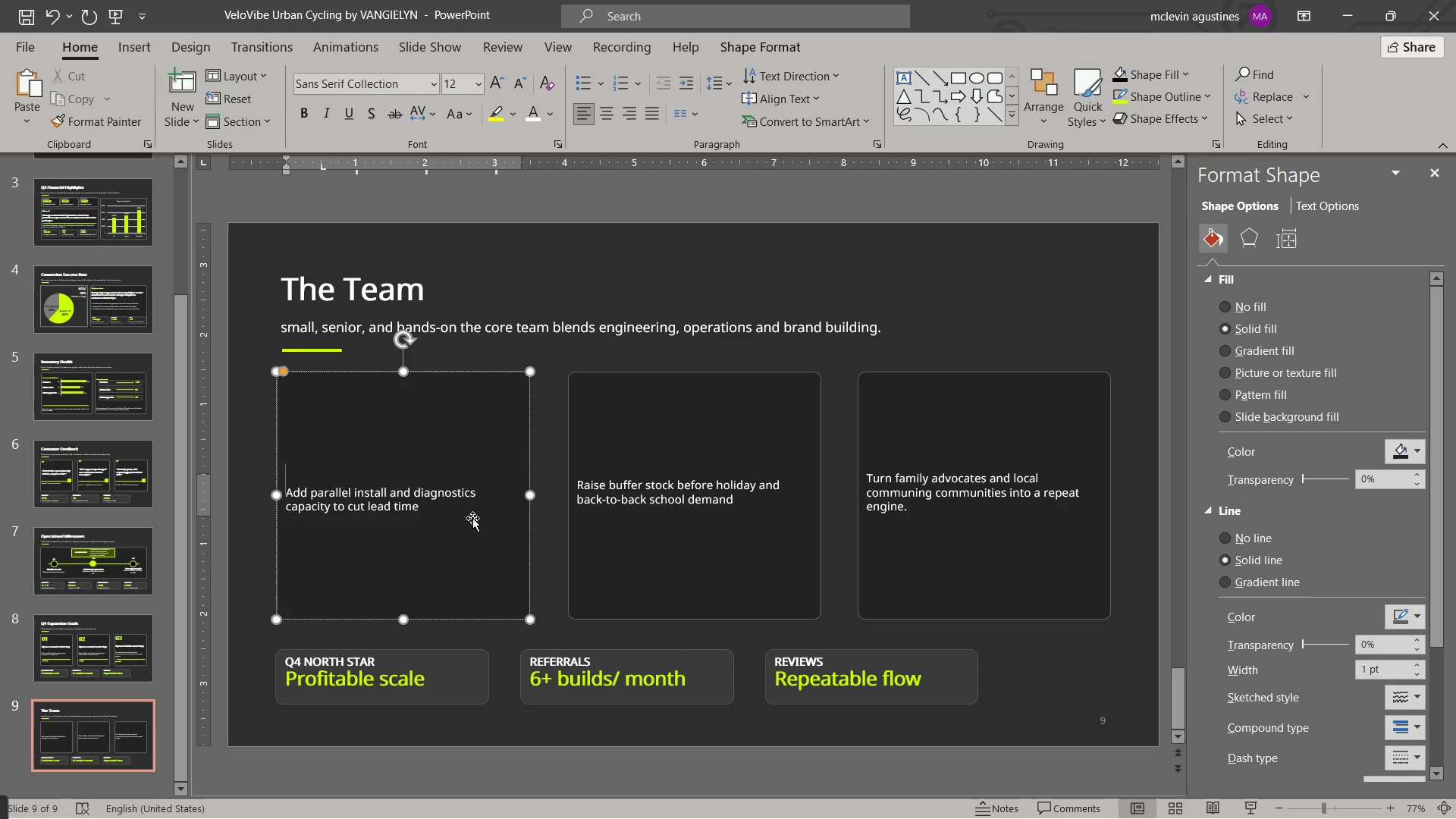 
key(Control+ControlLeft)
 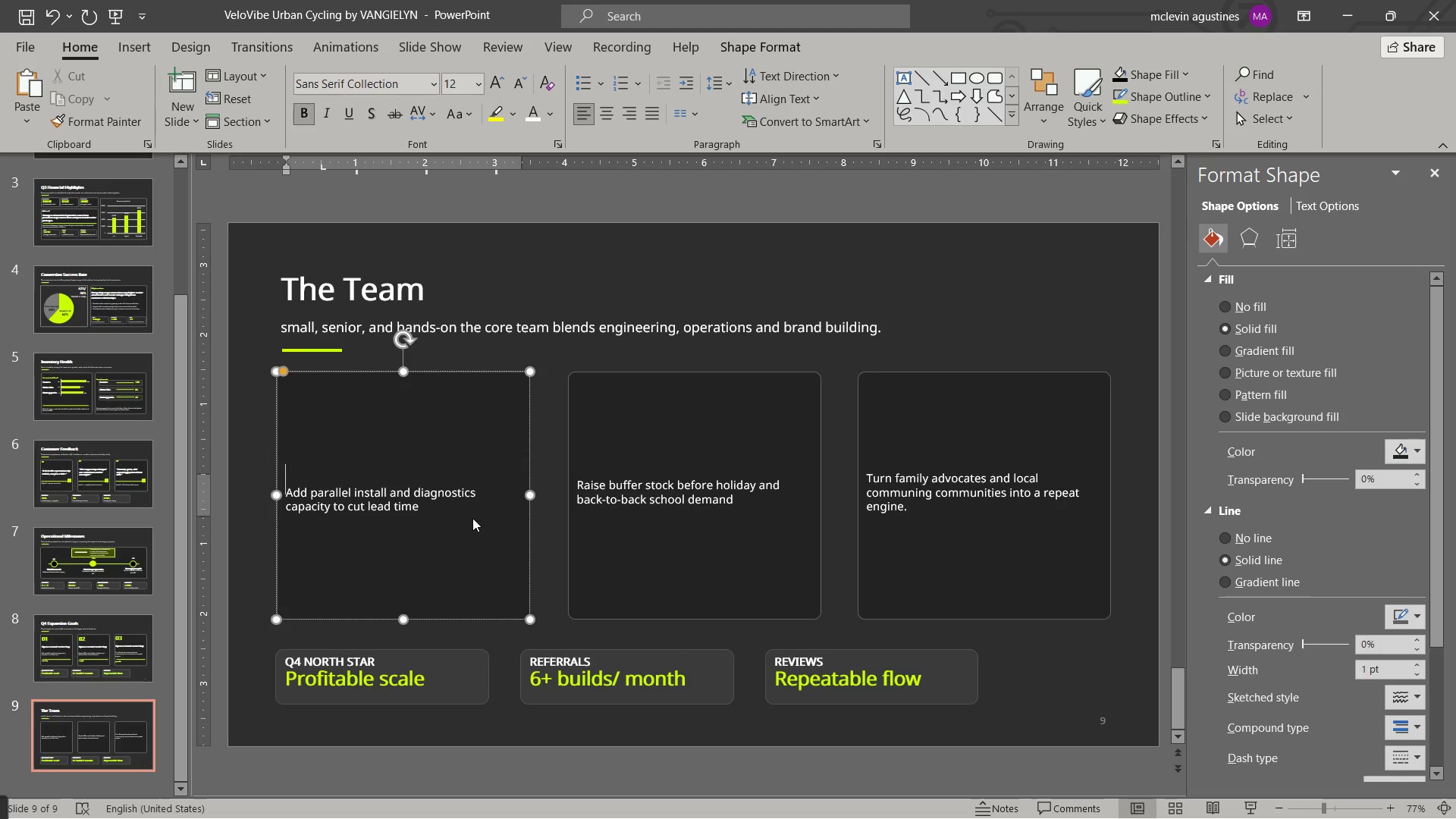 
key(Control+B)
 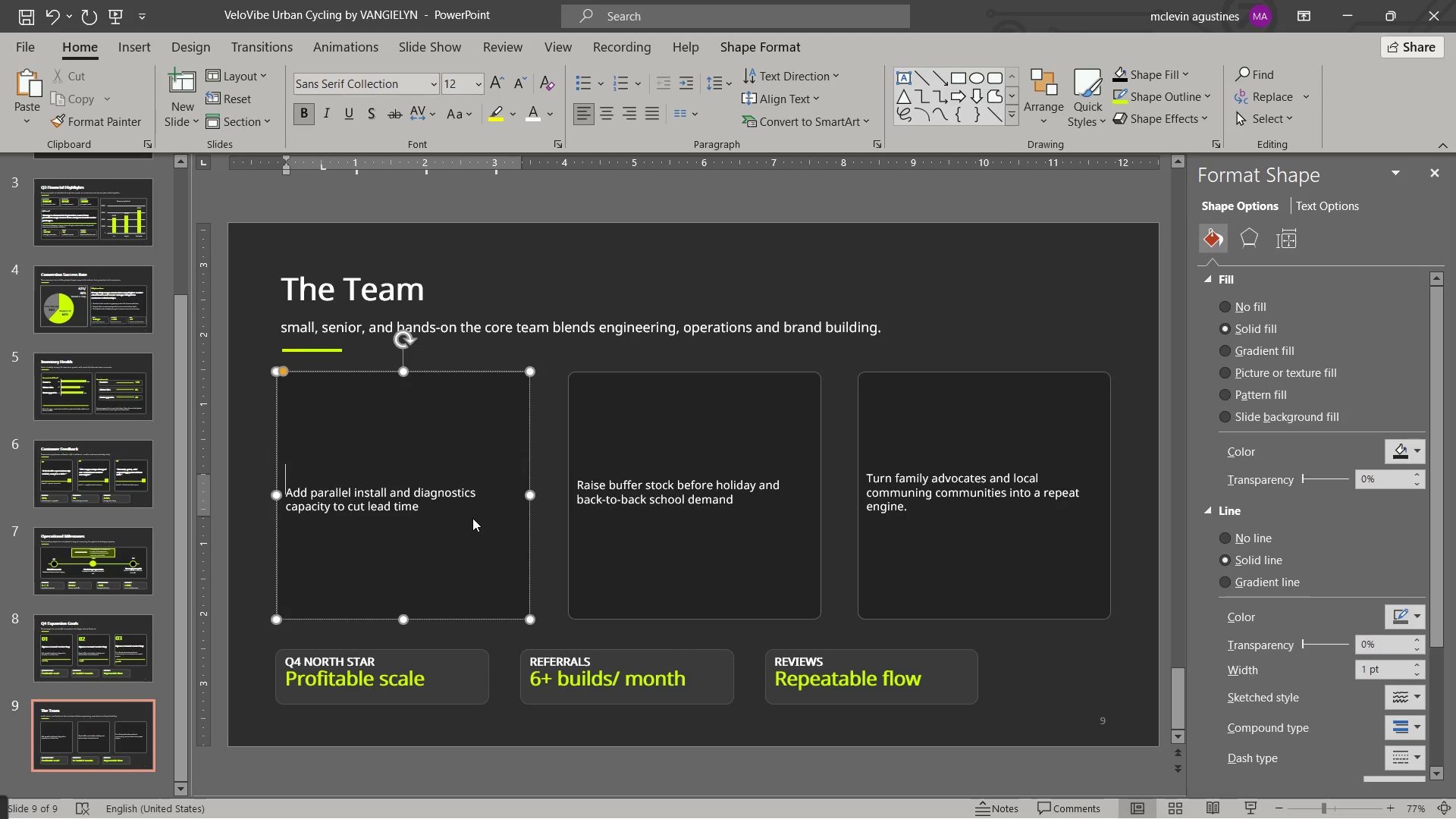 
type(Ari Reyes)
 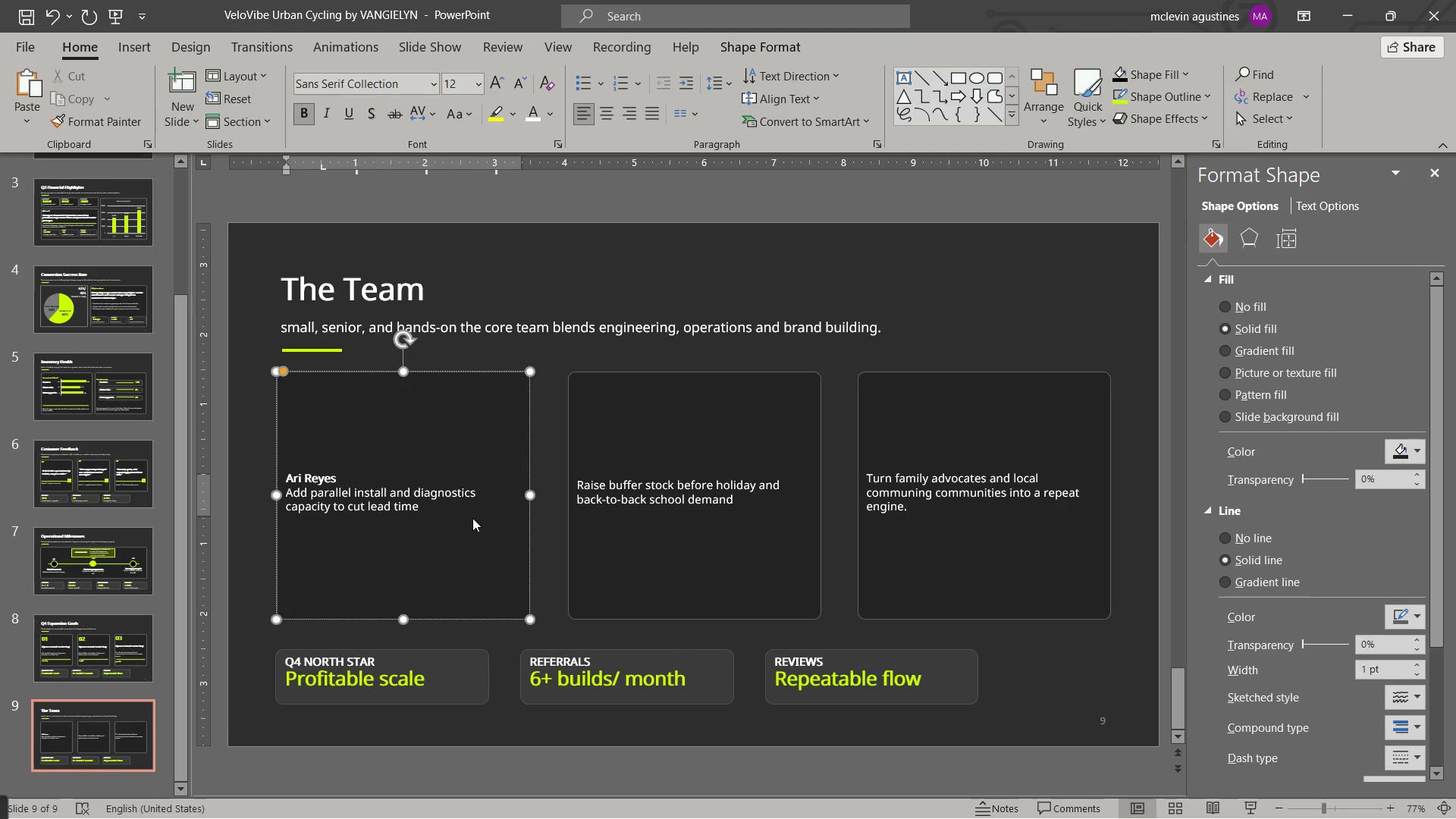 
key(Control+Shift+ArrowLeft)
 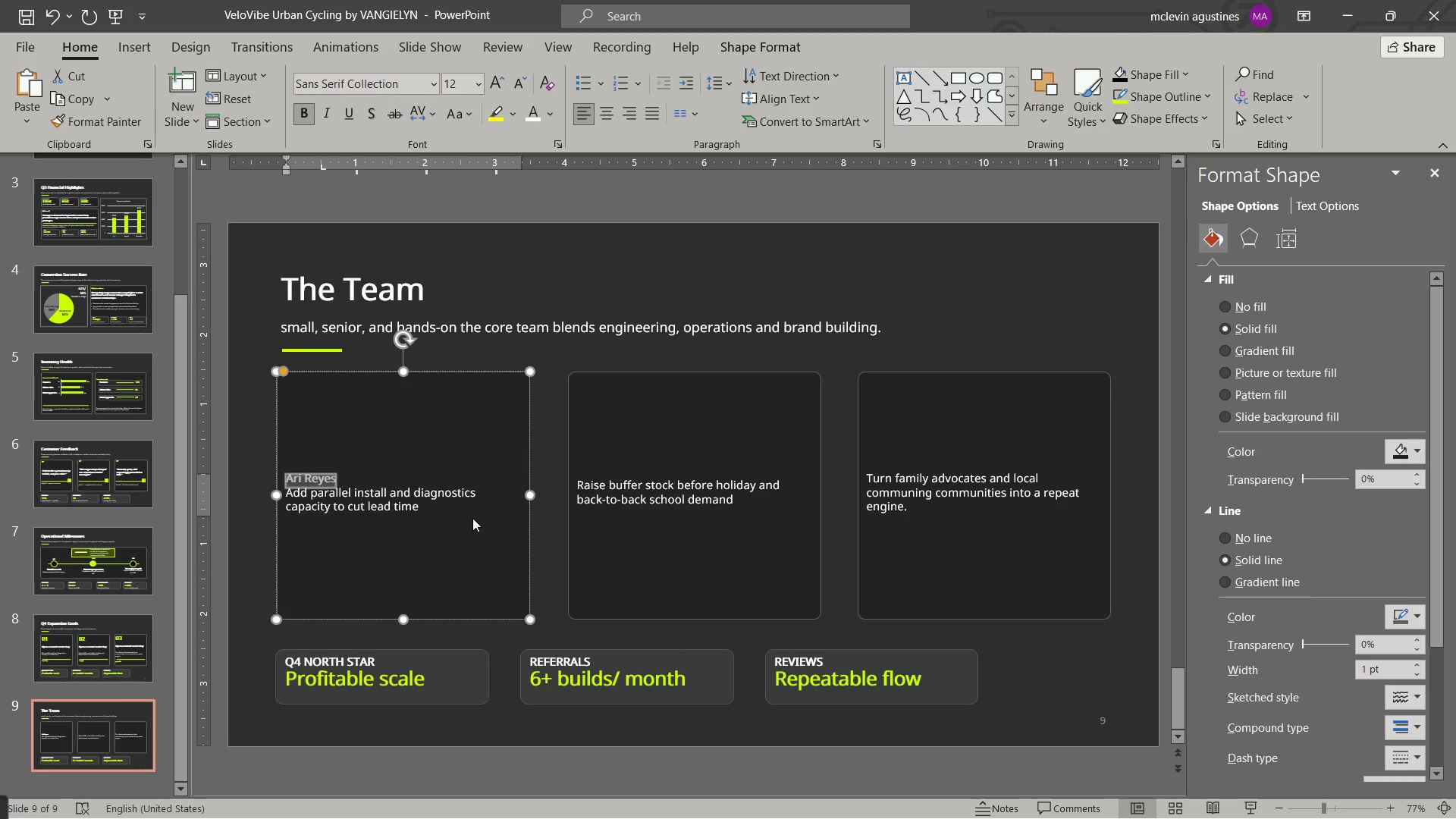 
key(Control+Shift+ArrowLeft)
 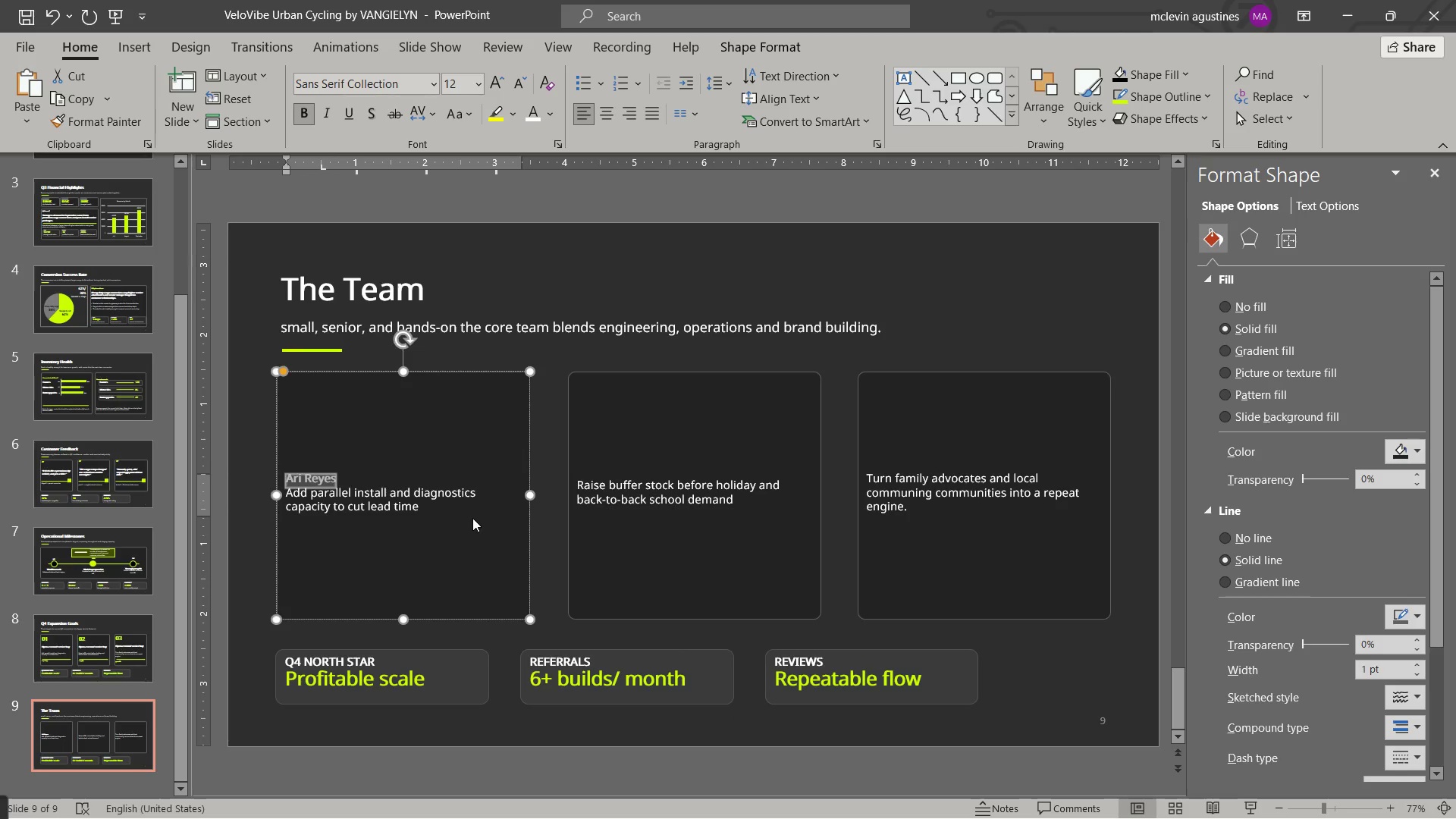 
key(Control+BracketRight)
 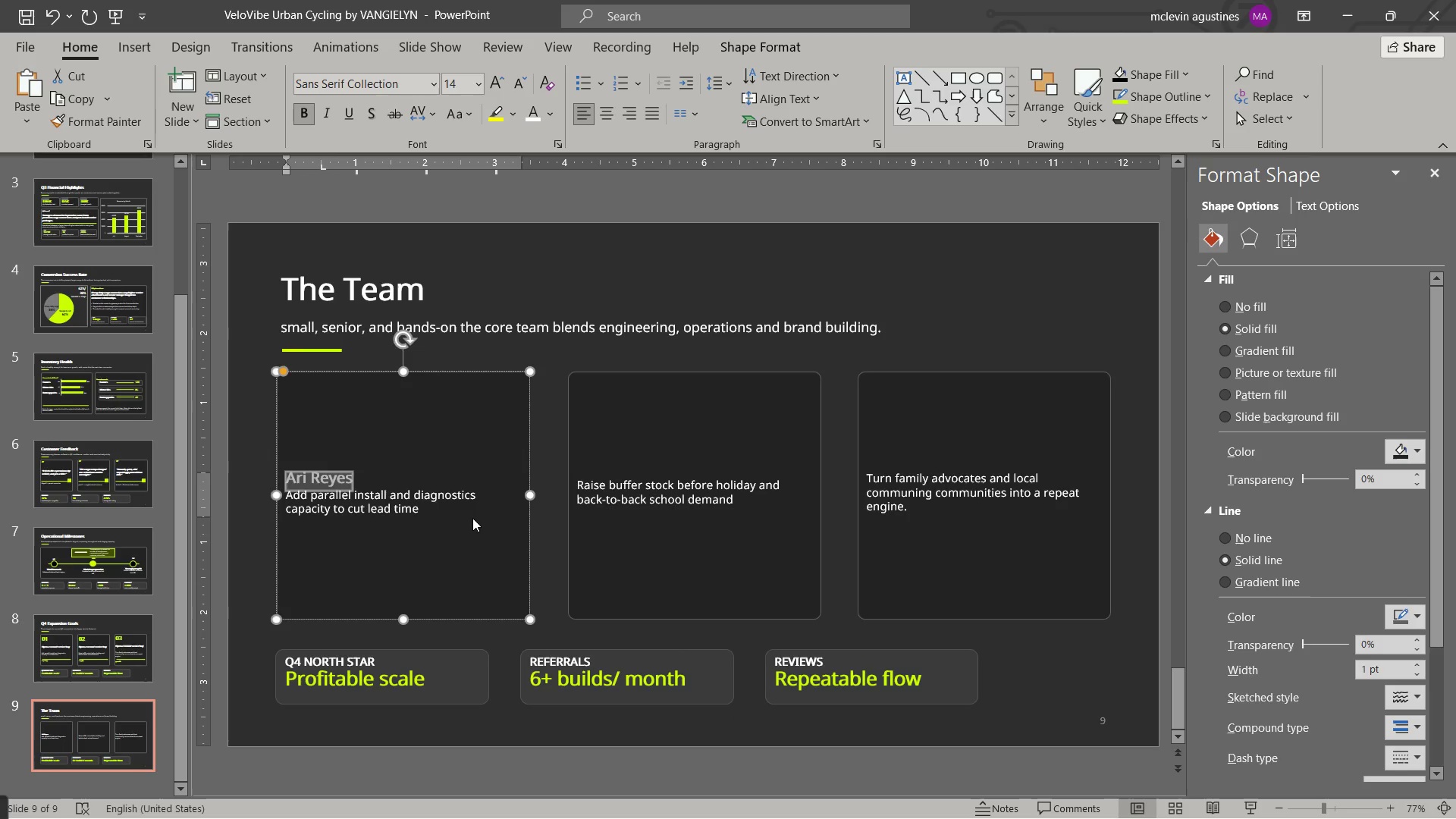 
key(Control+BracketRight)
 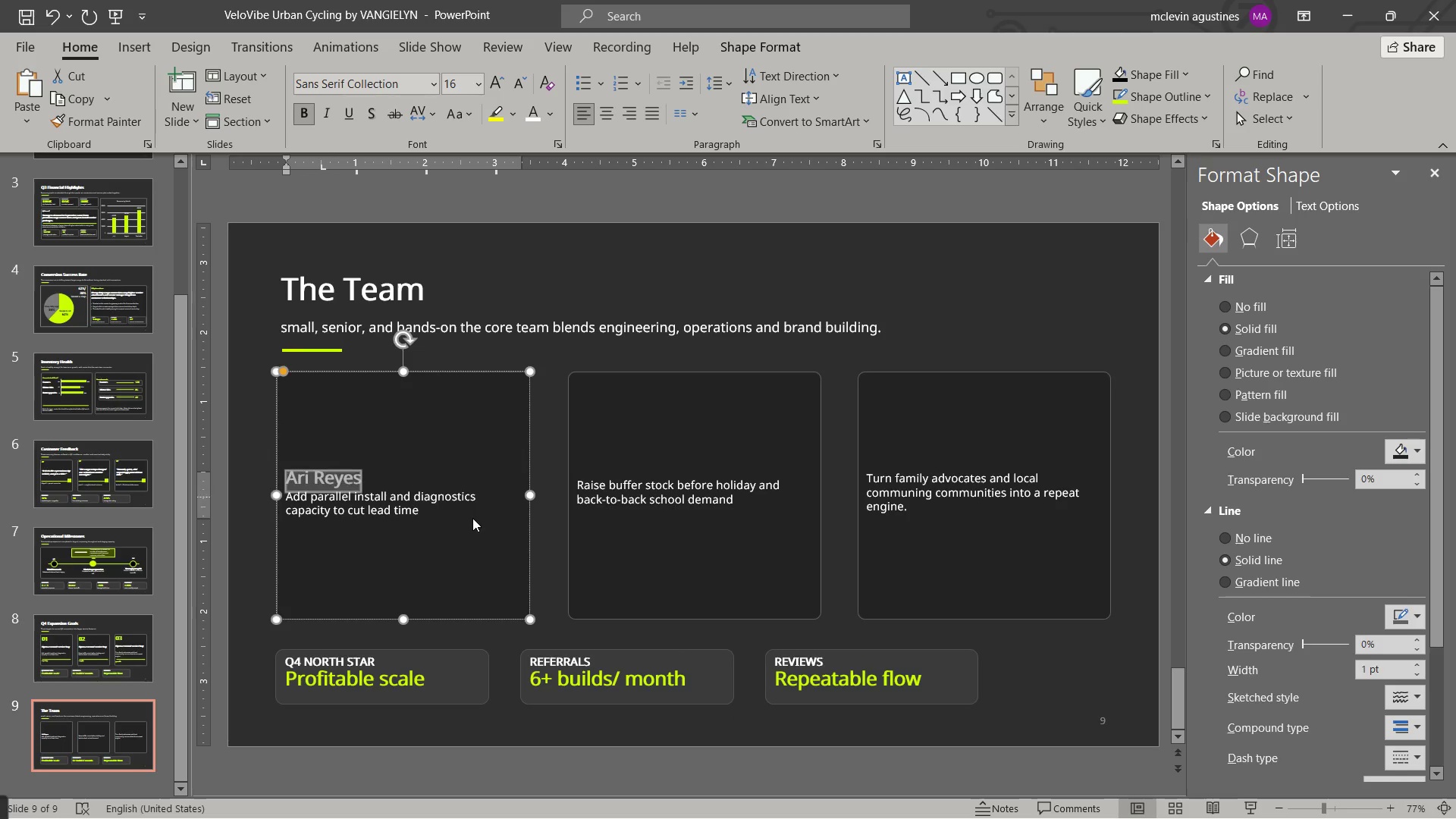 
key(Control+BracketRight)
 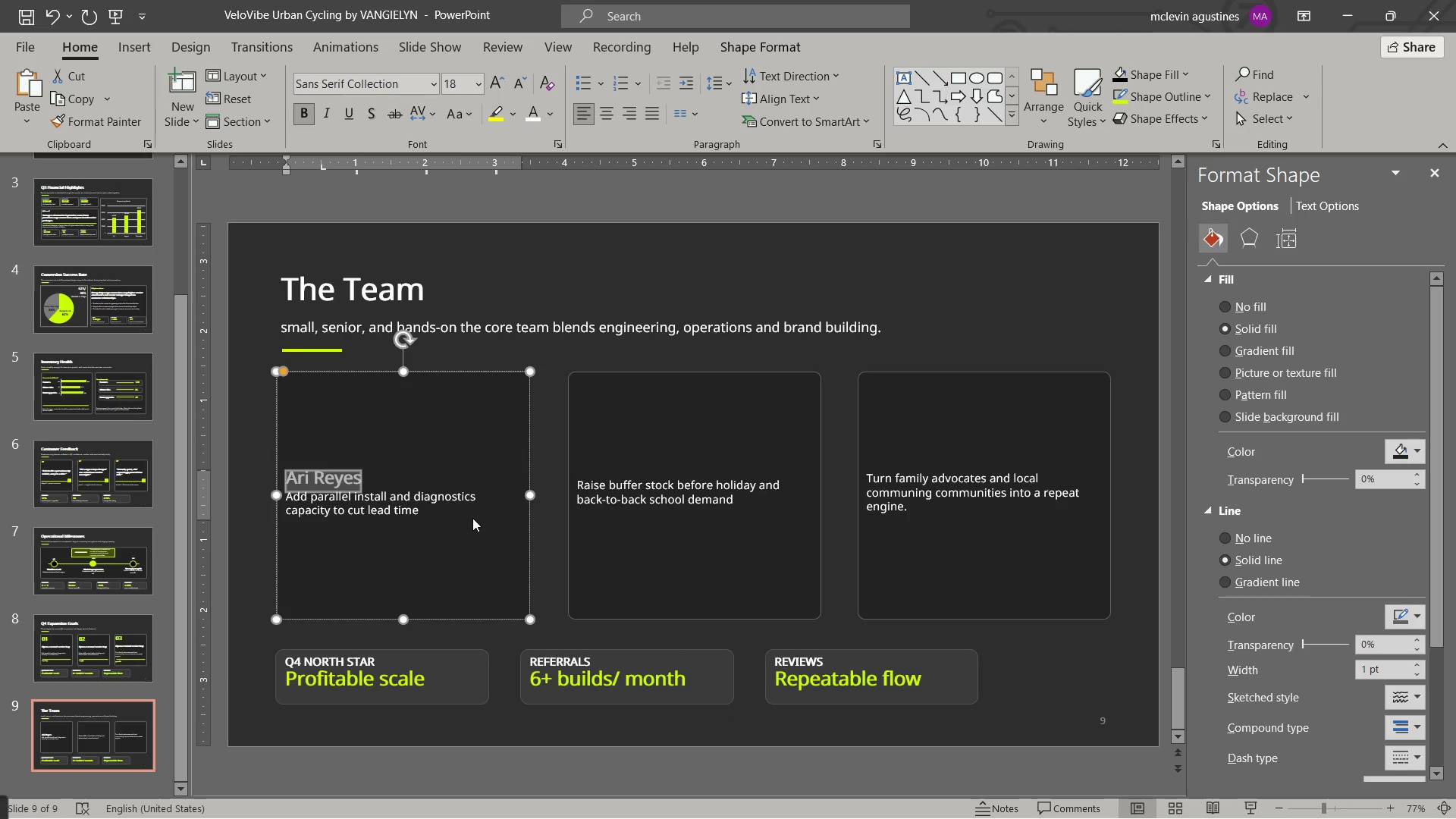 
key(Control+BracketRight)
 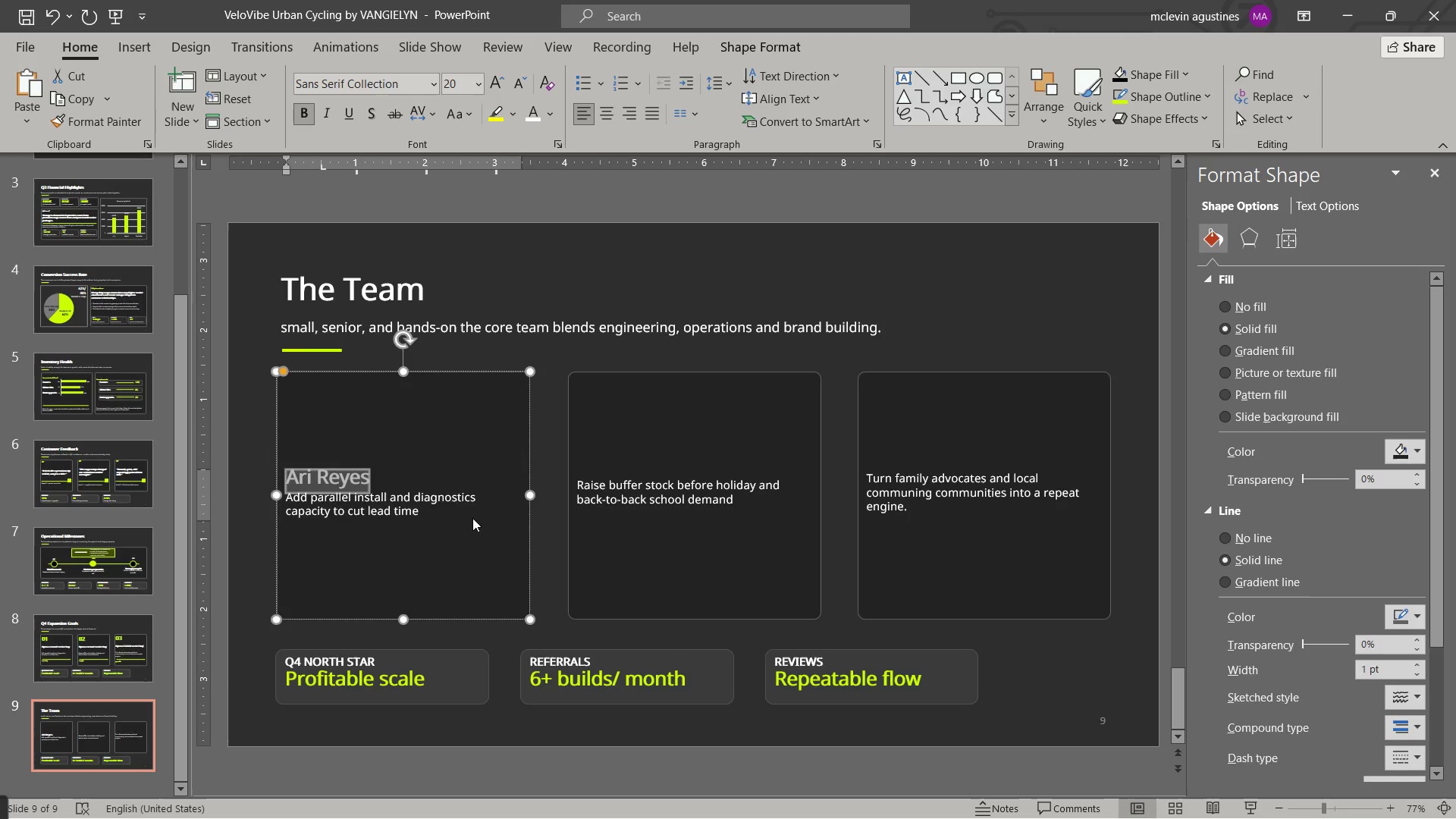 
wait(7.08)
 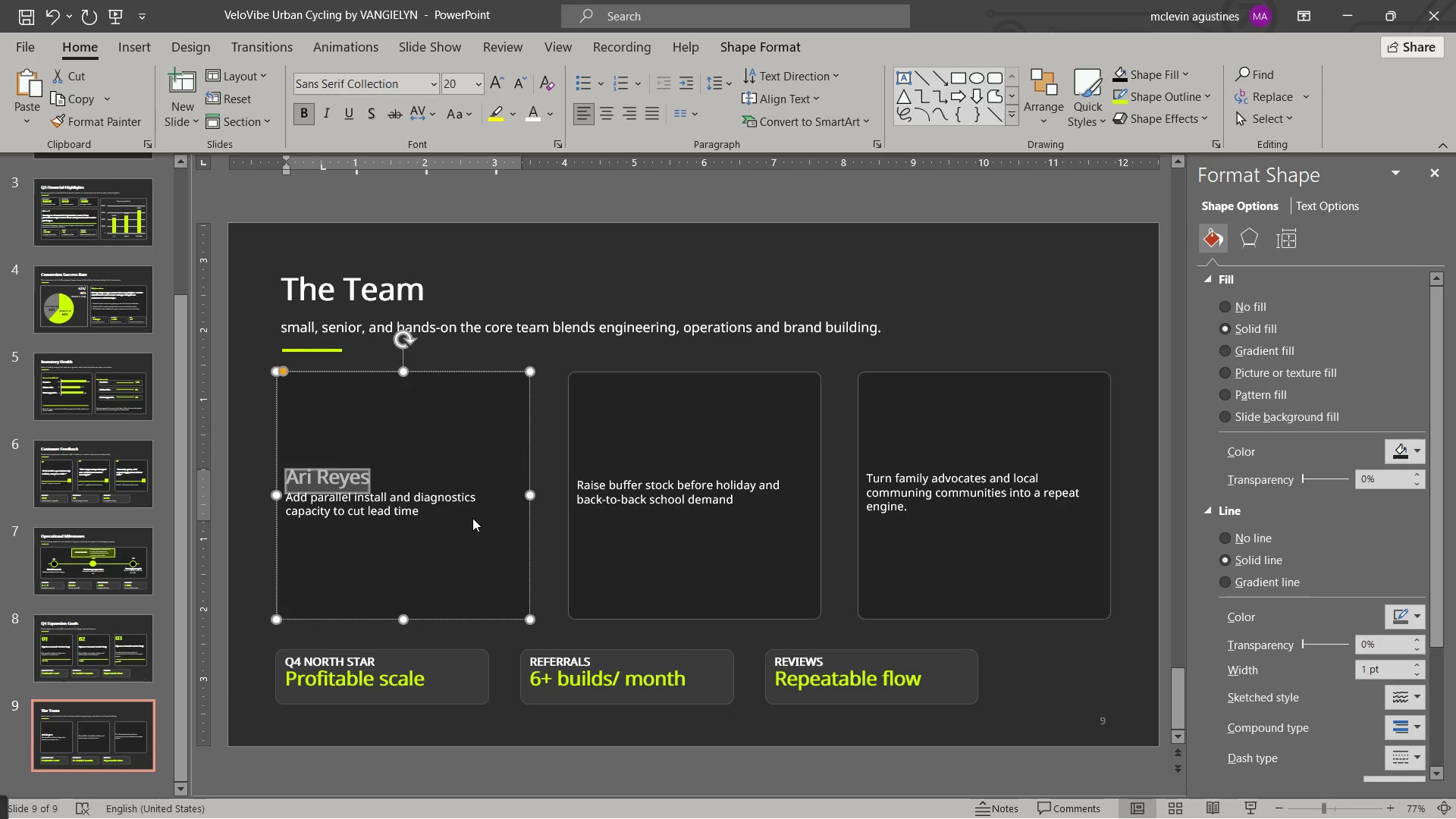 
left_click([384, 481])
 